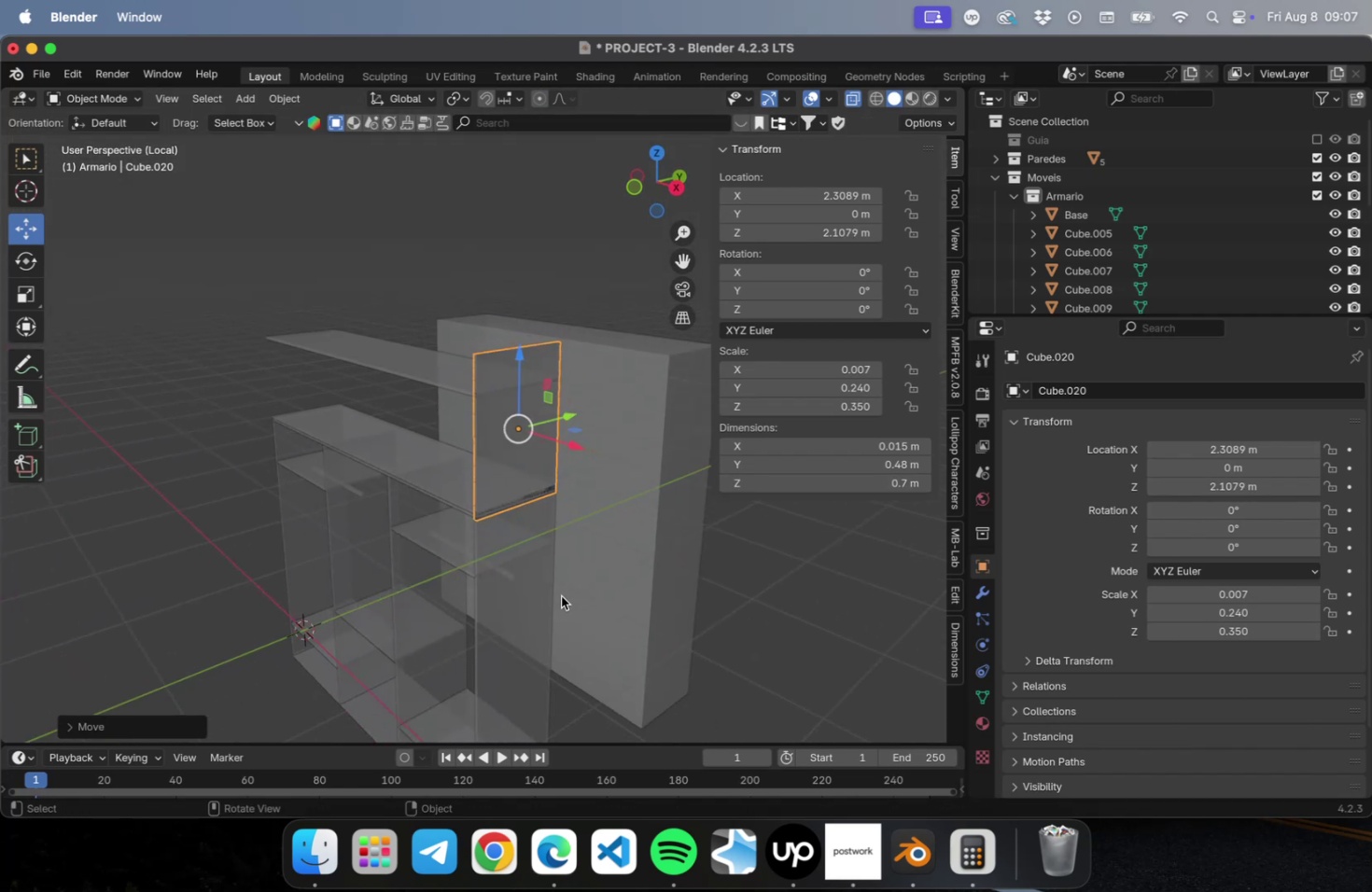 
hold_key(key=ShiftLeft, duration=0.49)
 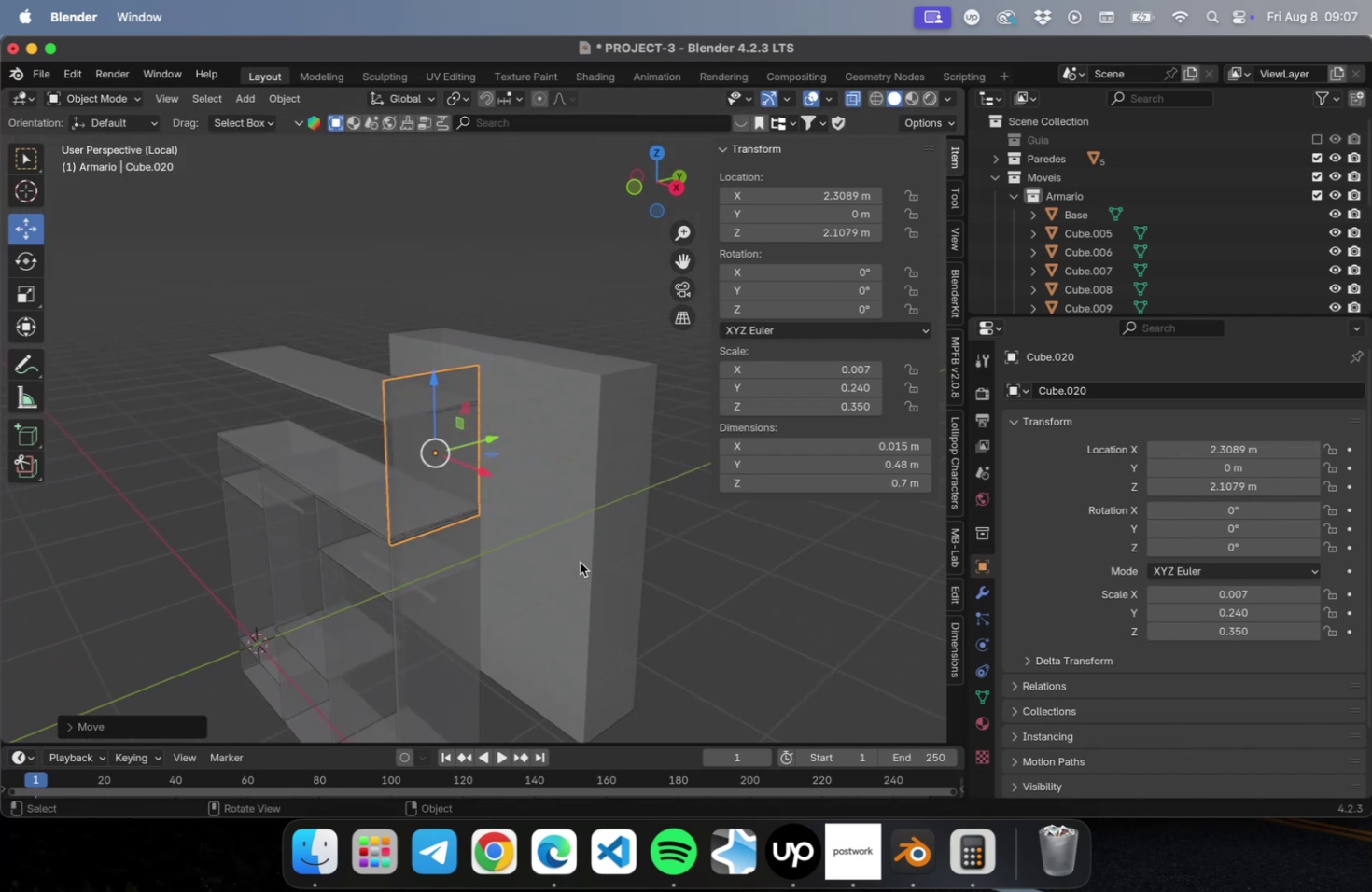 
left_click([580, 562])
 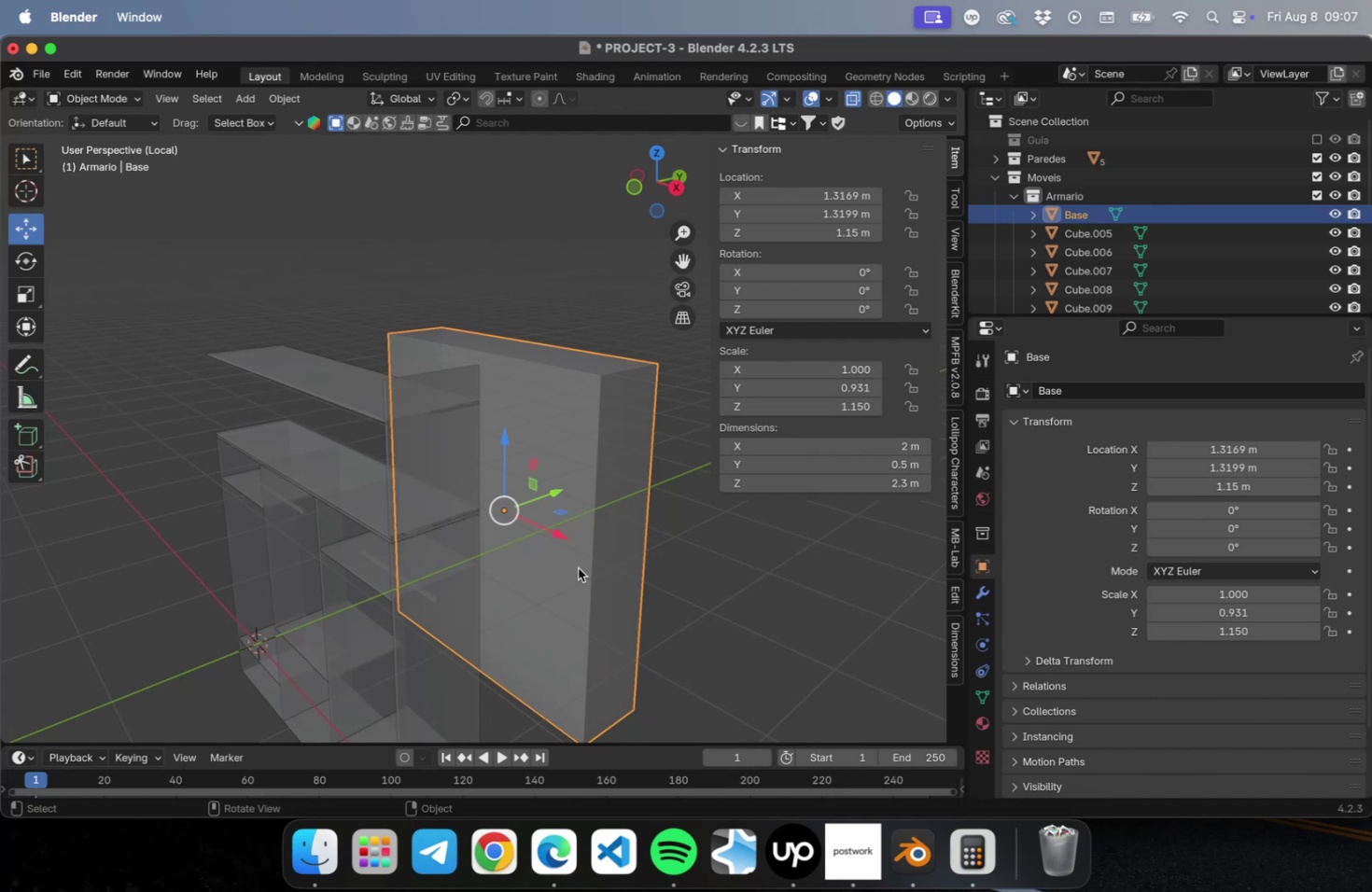 
left_click_drag(start_coordinate=[861, 483], to_coordinate=[861, 490])
 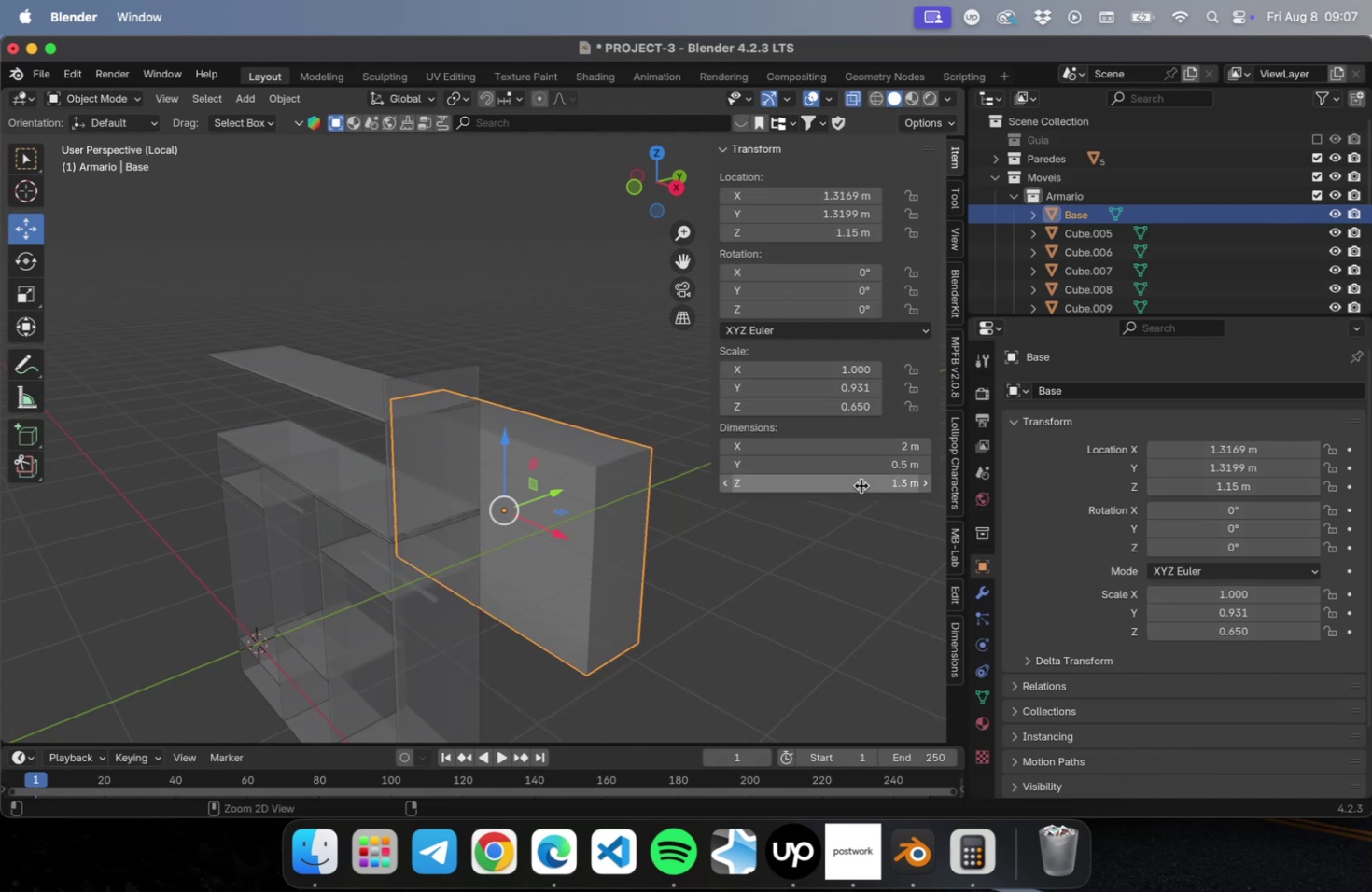 
key(Meta+CommandLeft)
 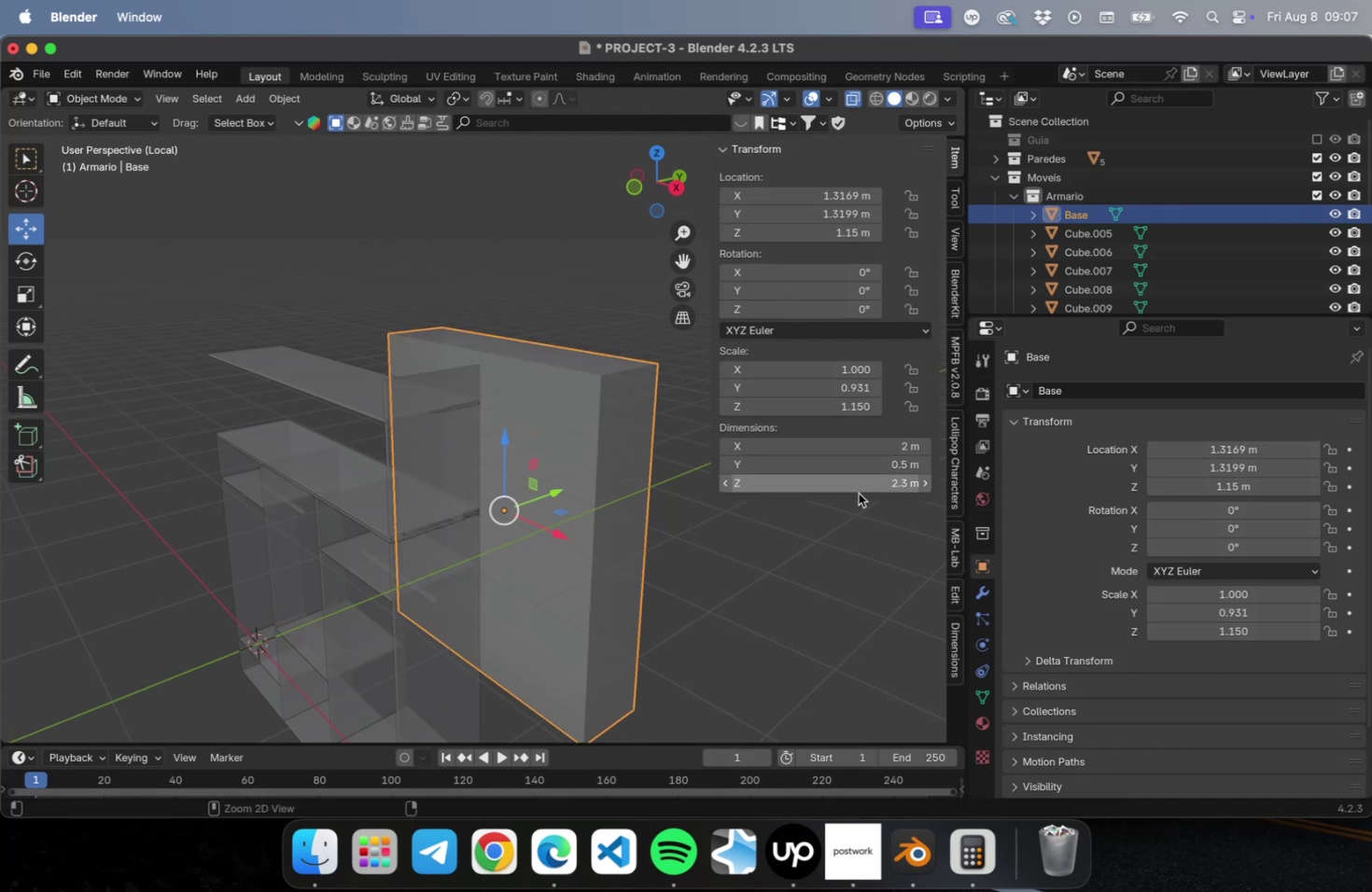 
key(Meta+Z)
 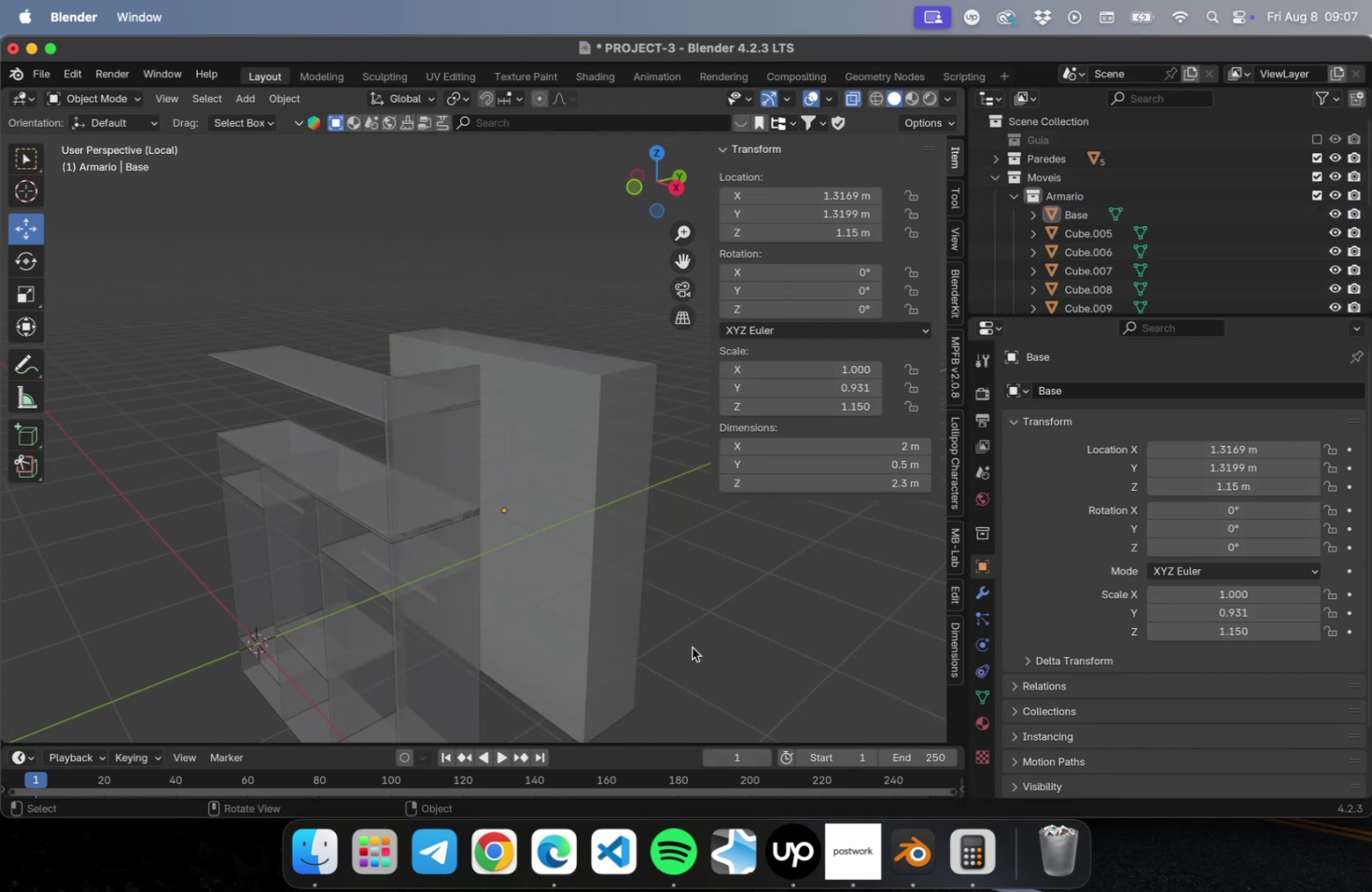 
hold_key(key=ShiftLeft, duration=0.57)
 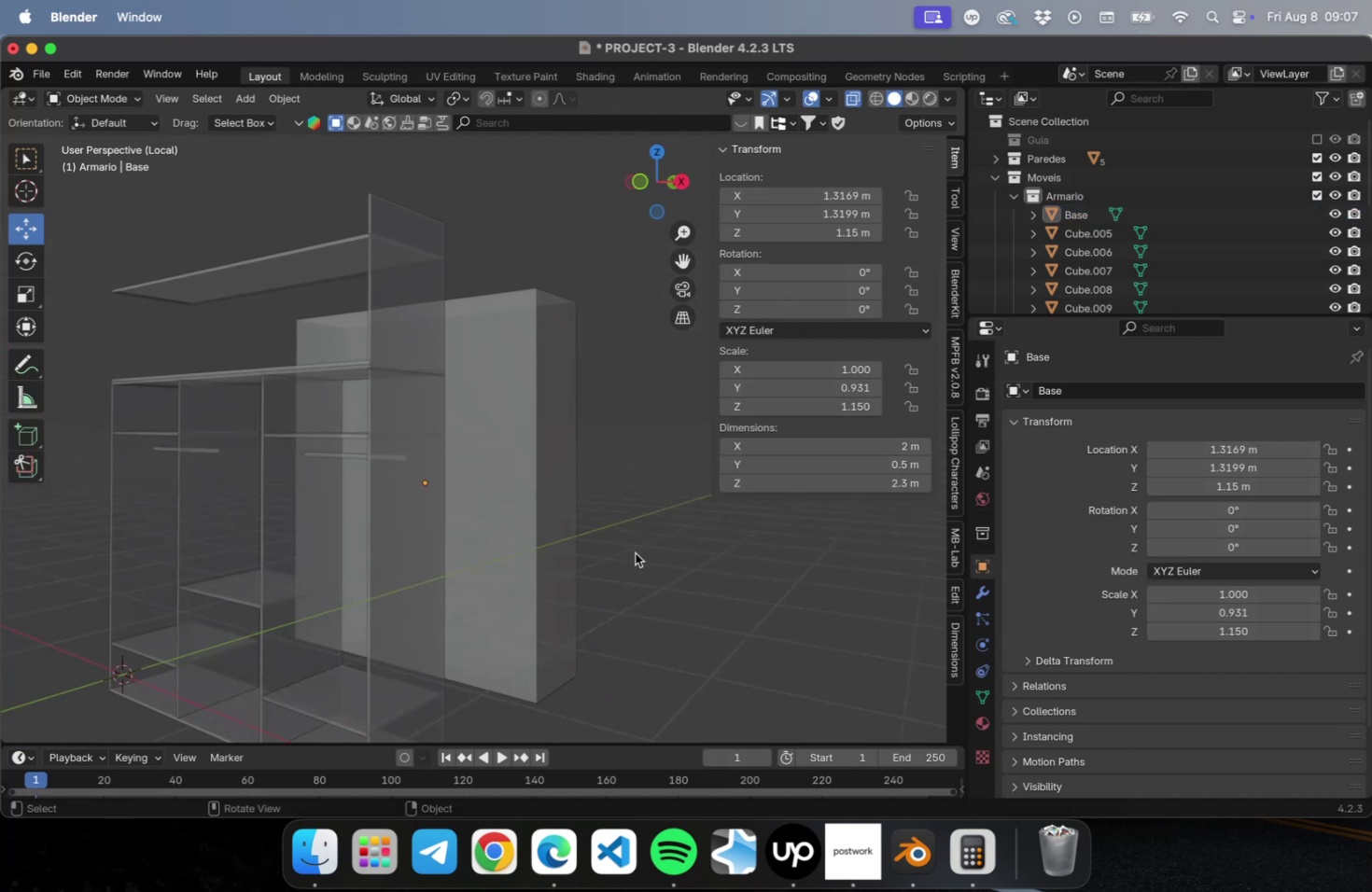 
hold_key(key=ShiftLeft, duration=0.5)
 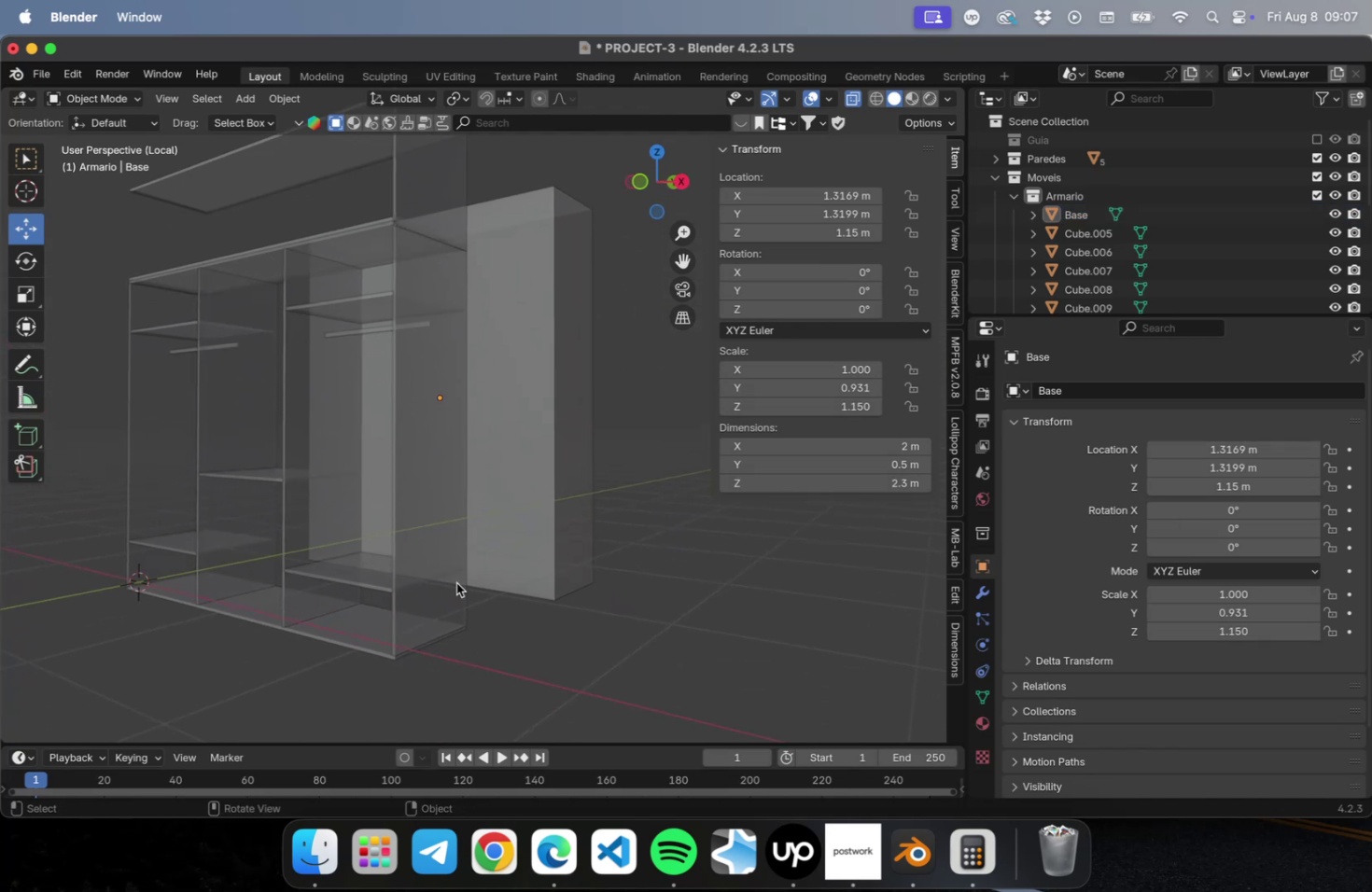 
left_click([434, 523])
 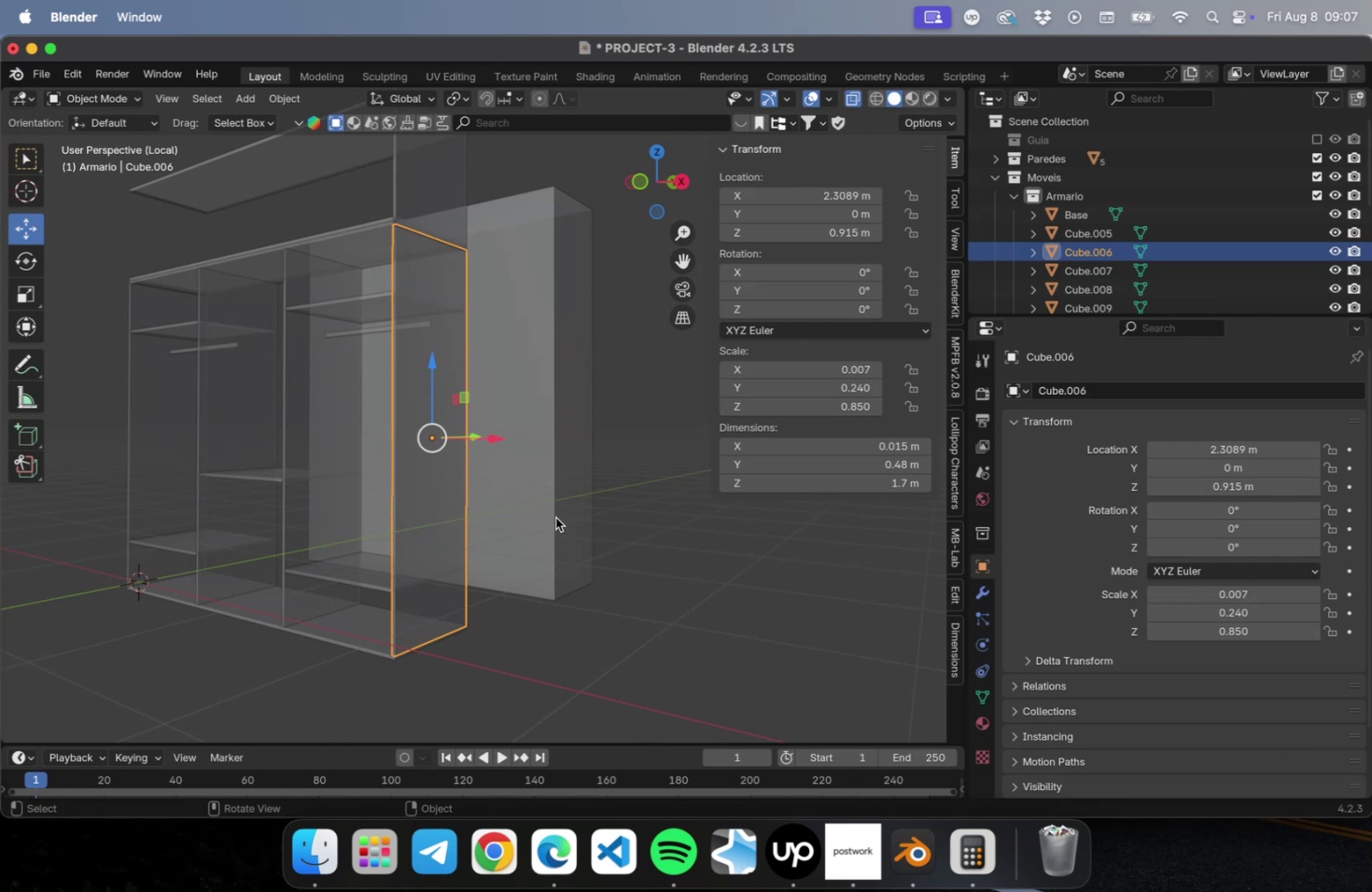 
wait(6.37)
 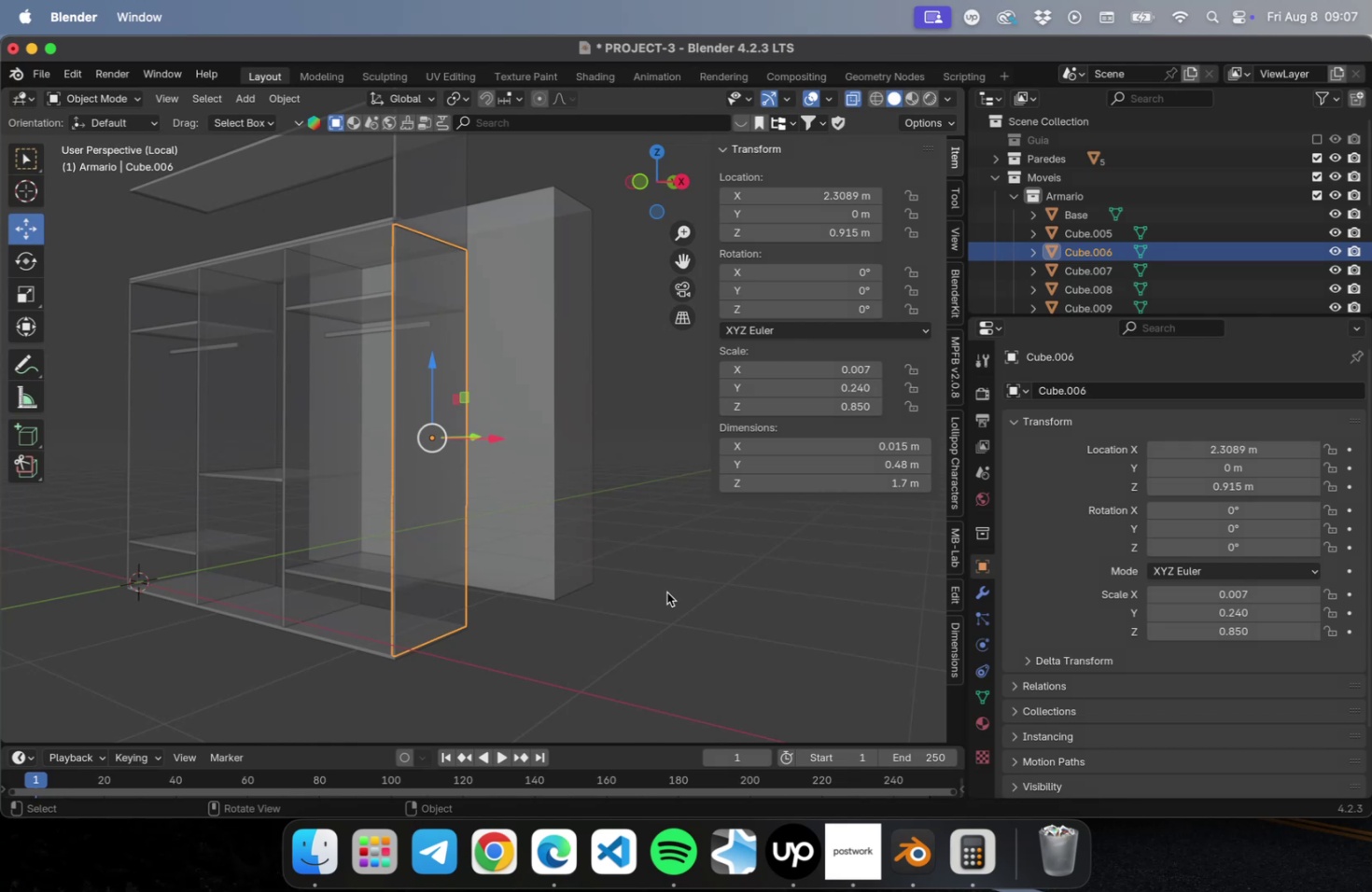 
left_click([436, 204])
 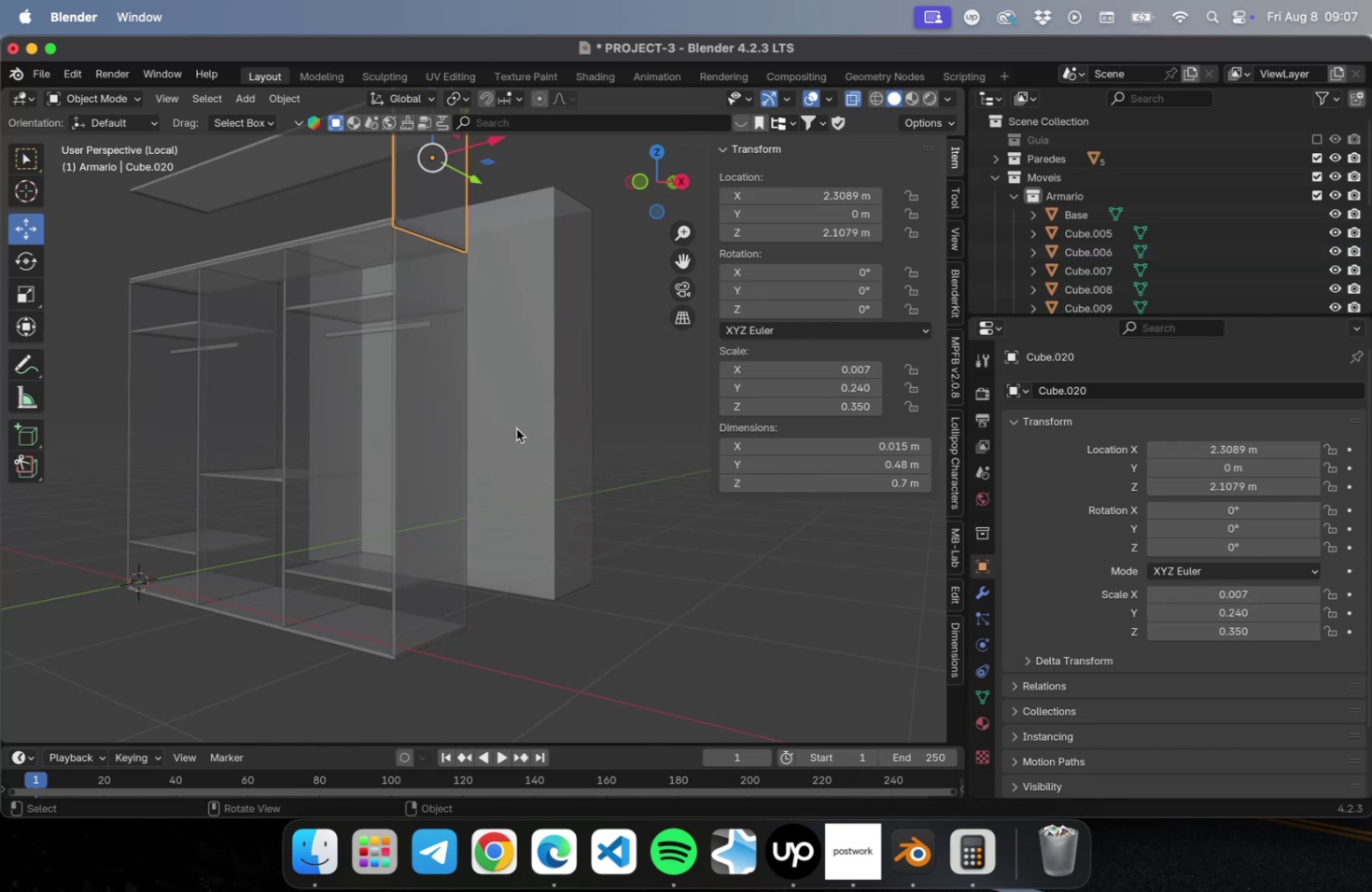 
left_click([519, 433])
 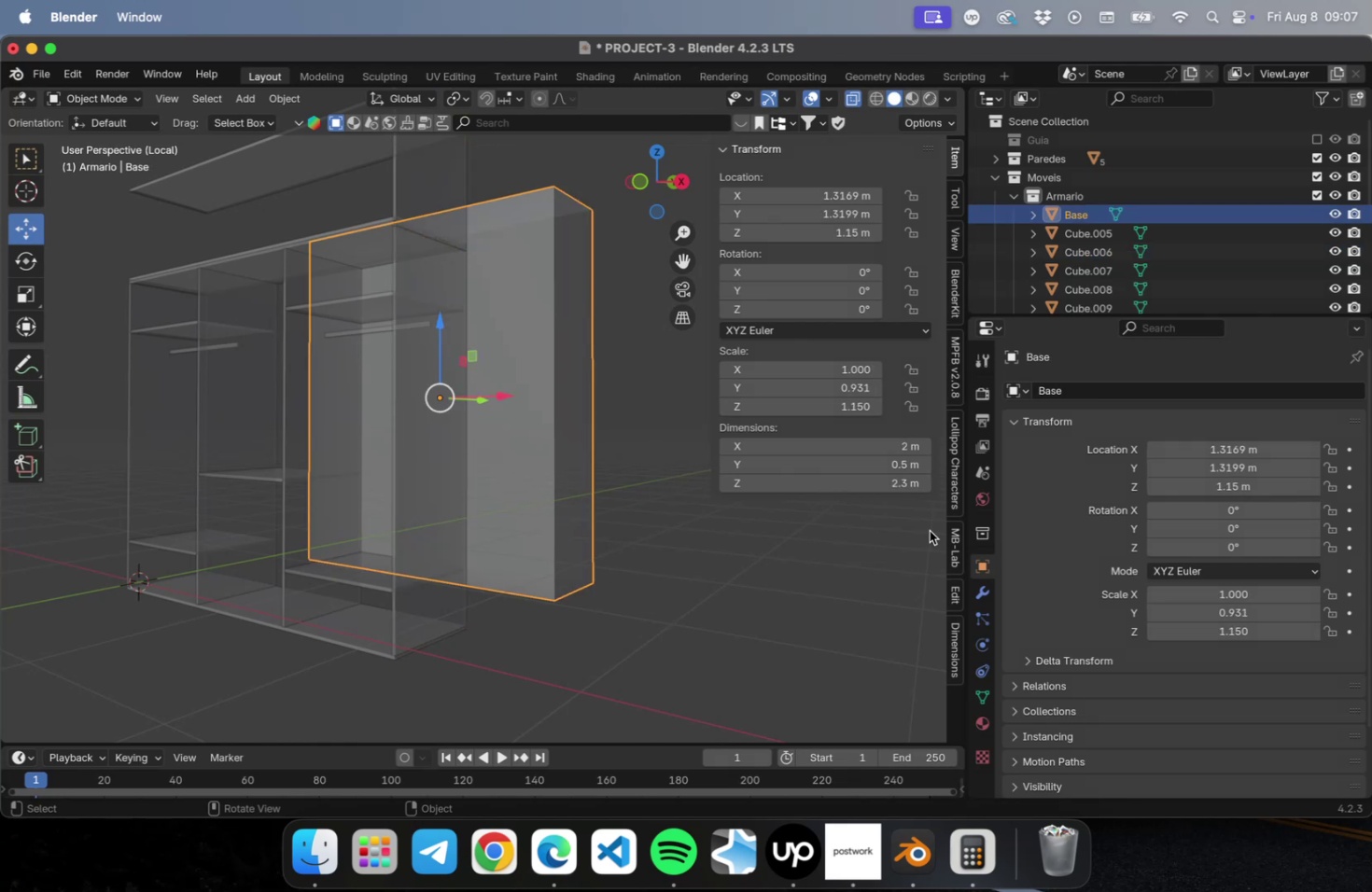 
left_click([849, 483])
 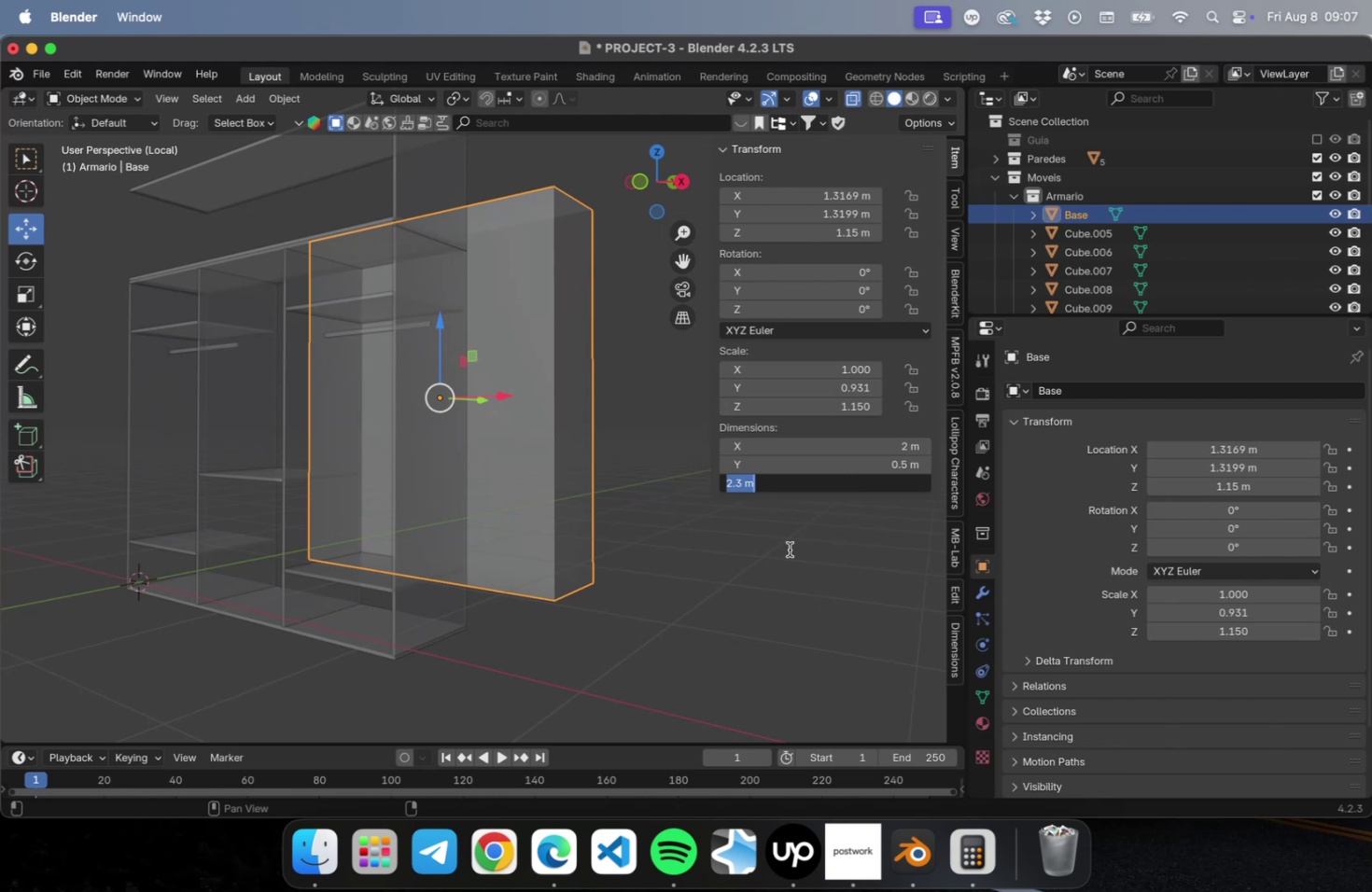 
key(Meta+C)
 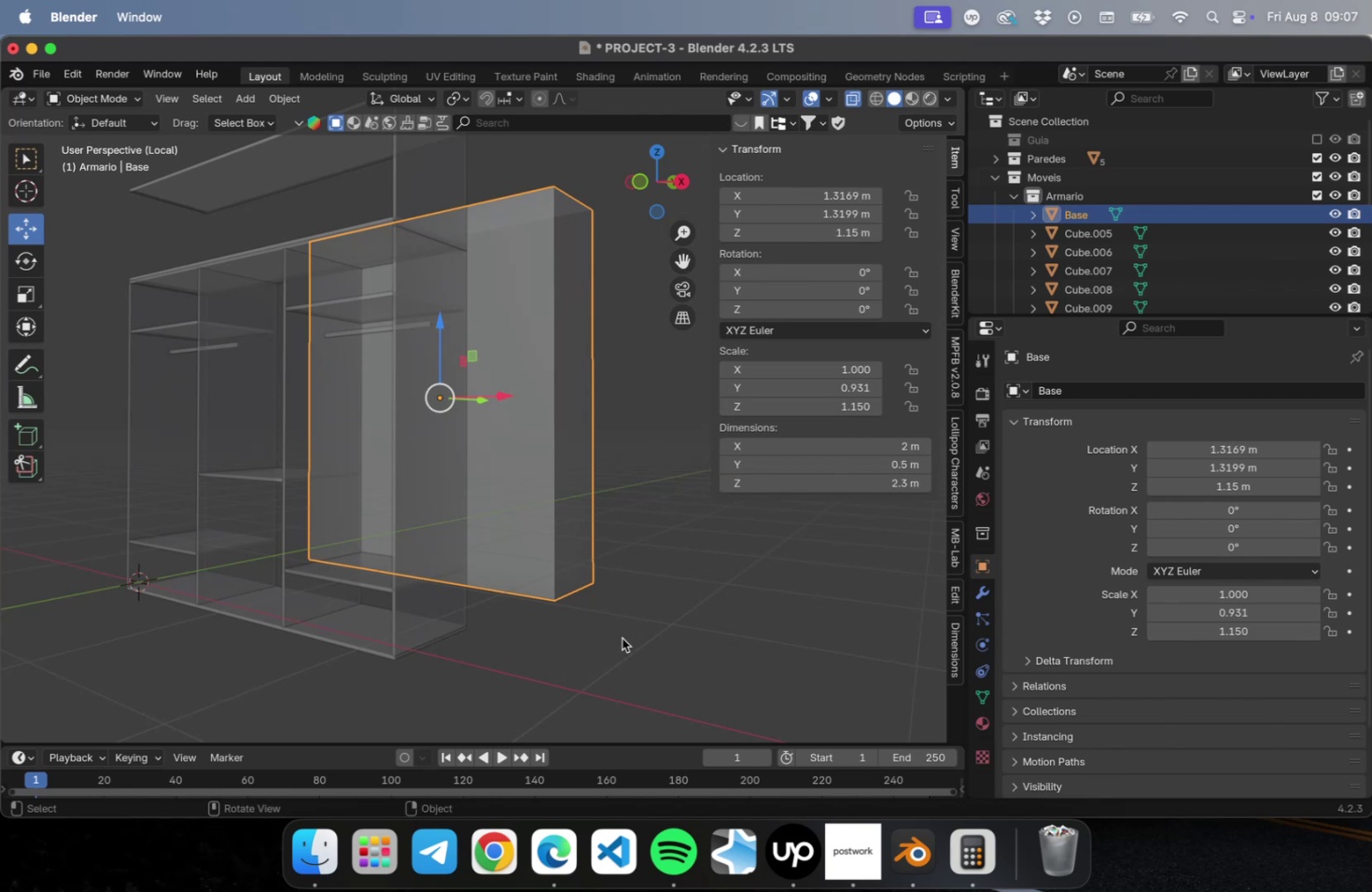 
double_click([611, 623])
 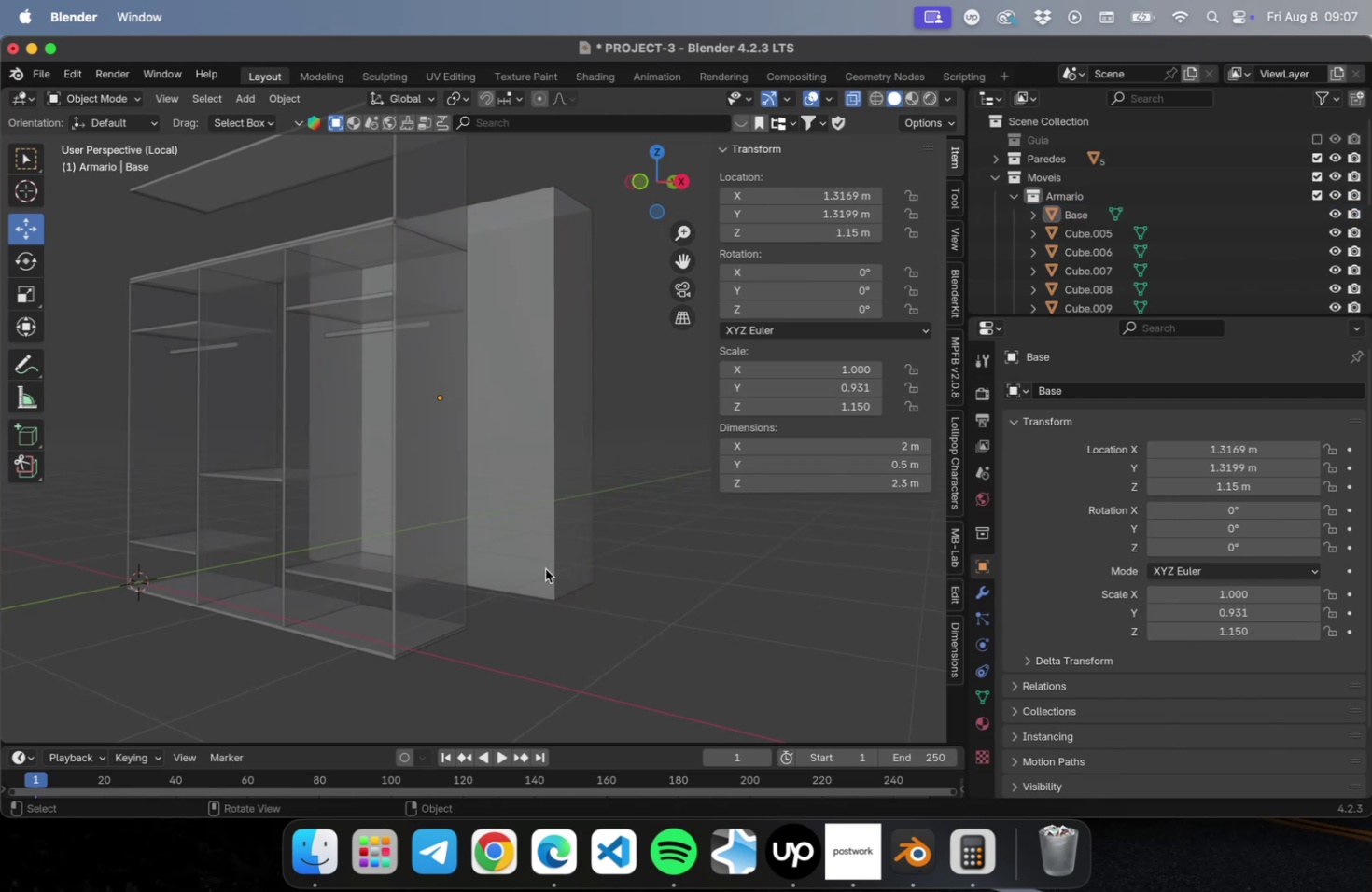 
hold_key(key=ShiftLeft, duration=0.42)
 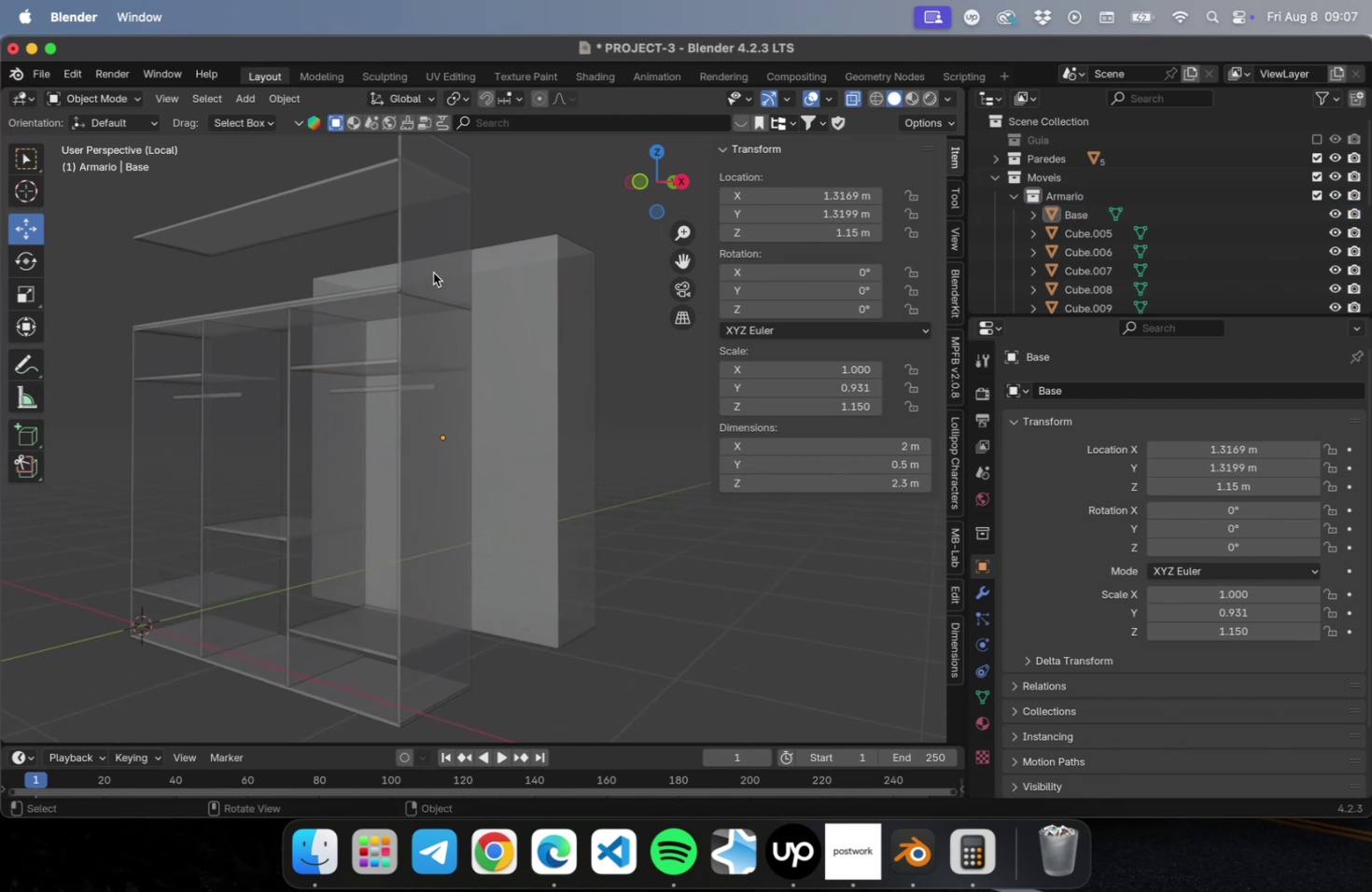 
left_click([433, 272])
 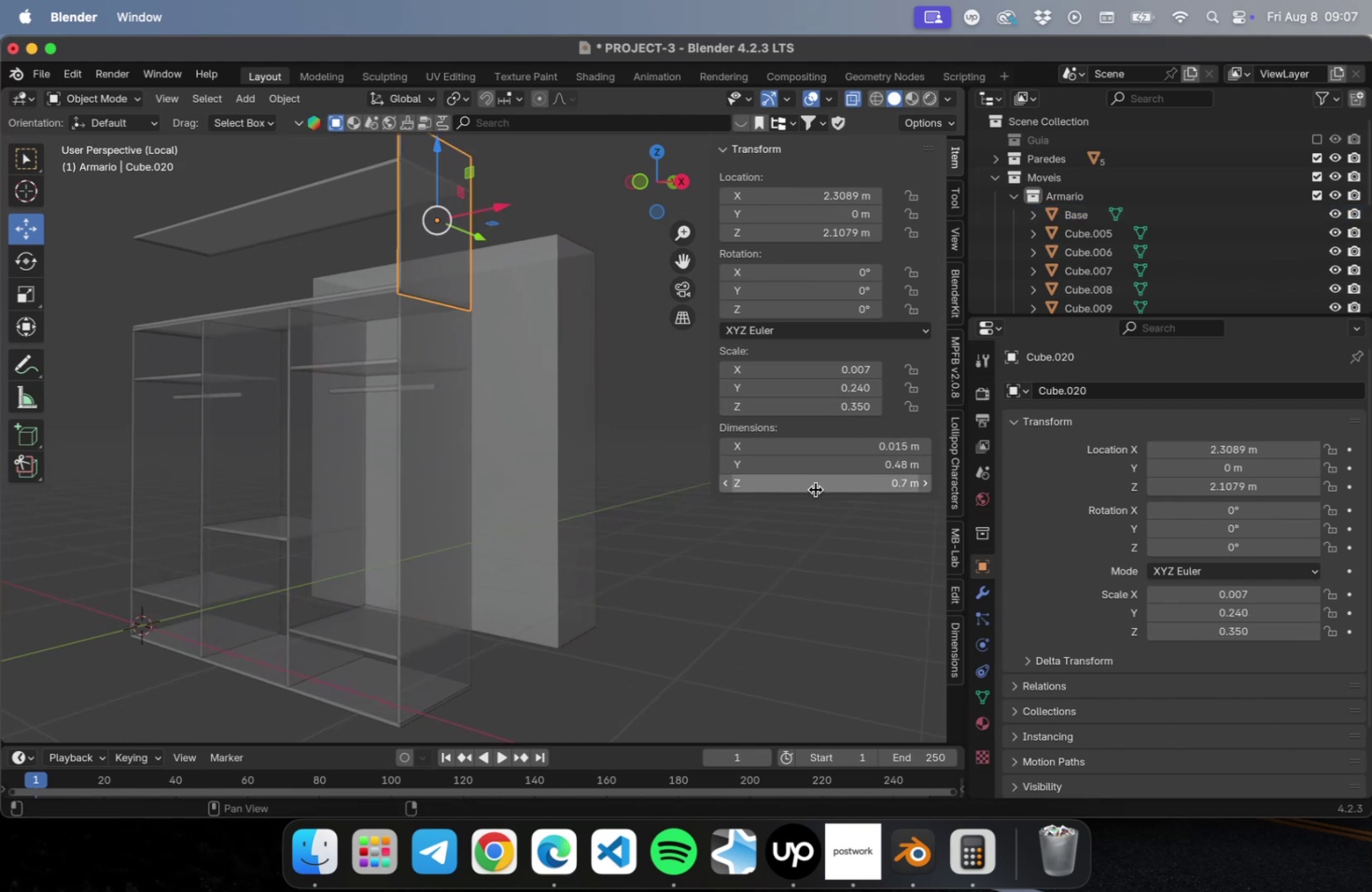 
left_click([815, 488])
 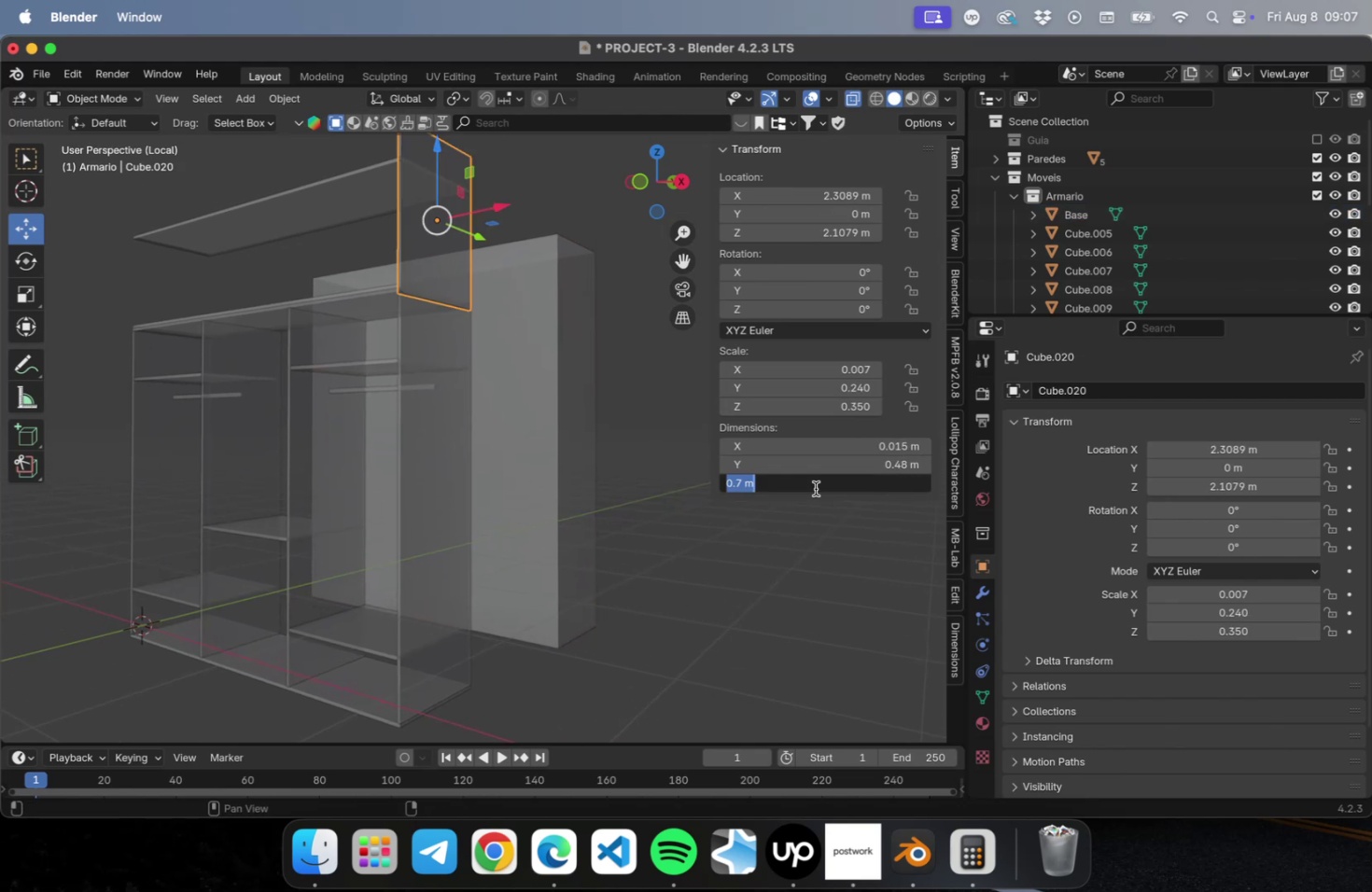 
key(Meta+CommandLeft)
 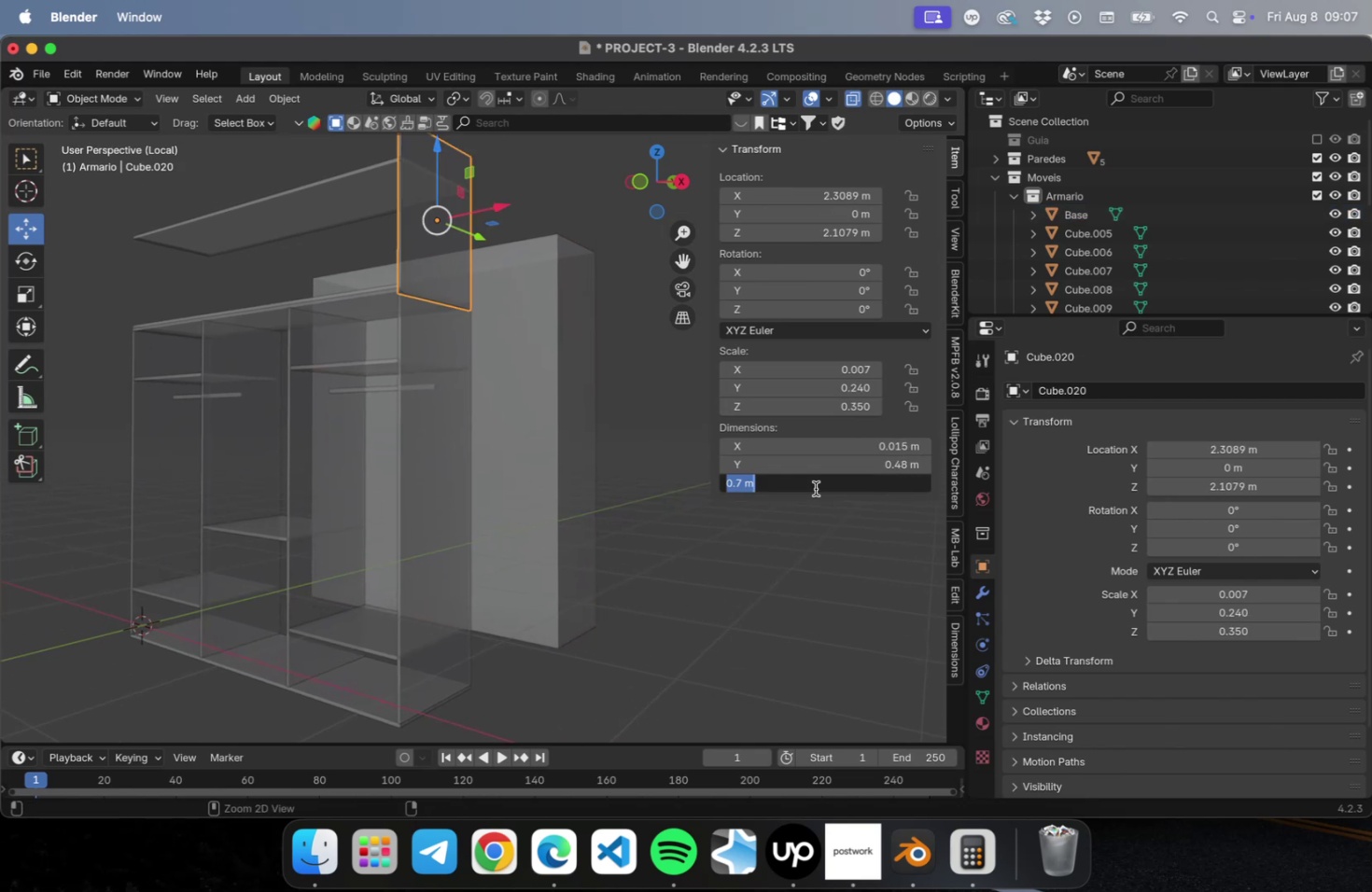 
key(Meta+V)
 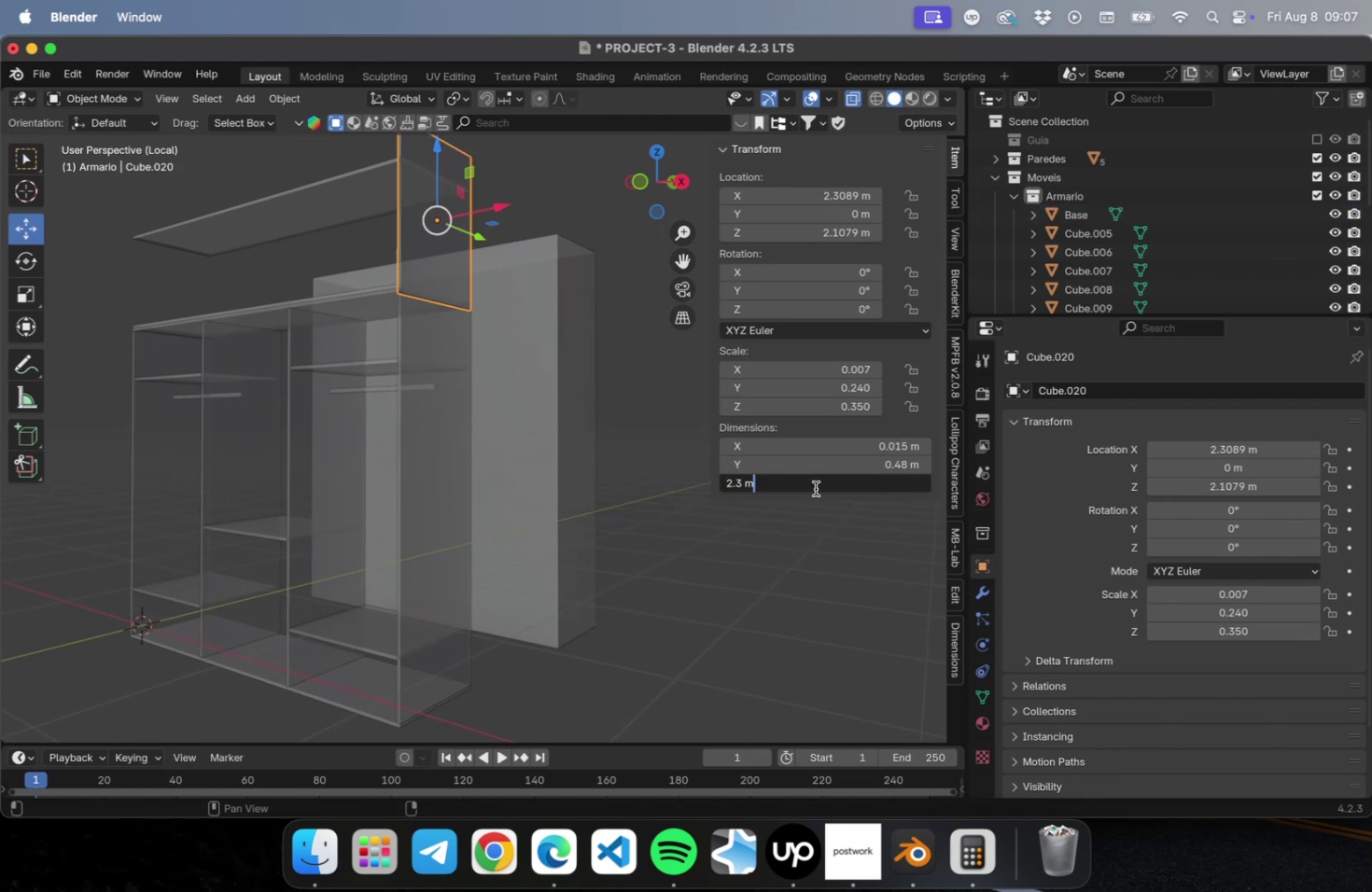 
key(Minus)
 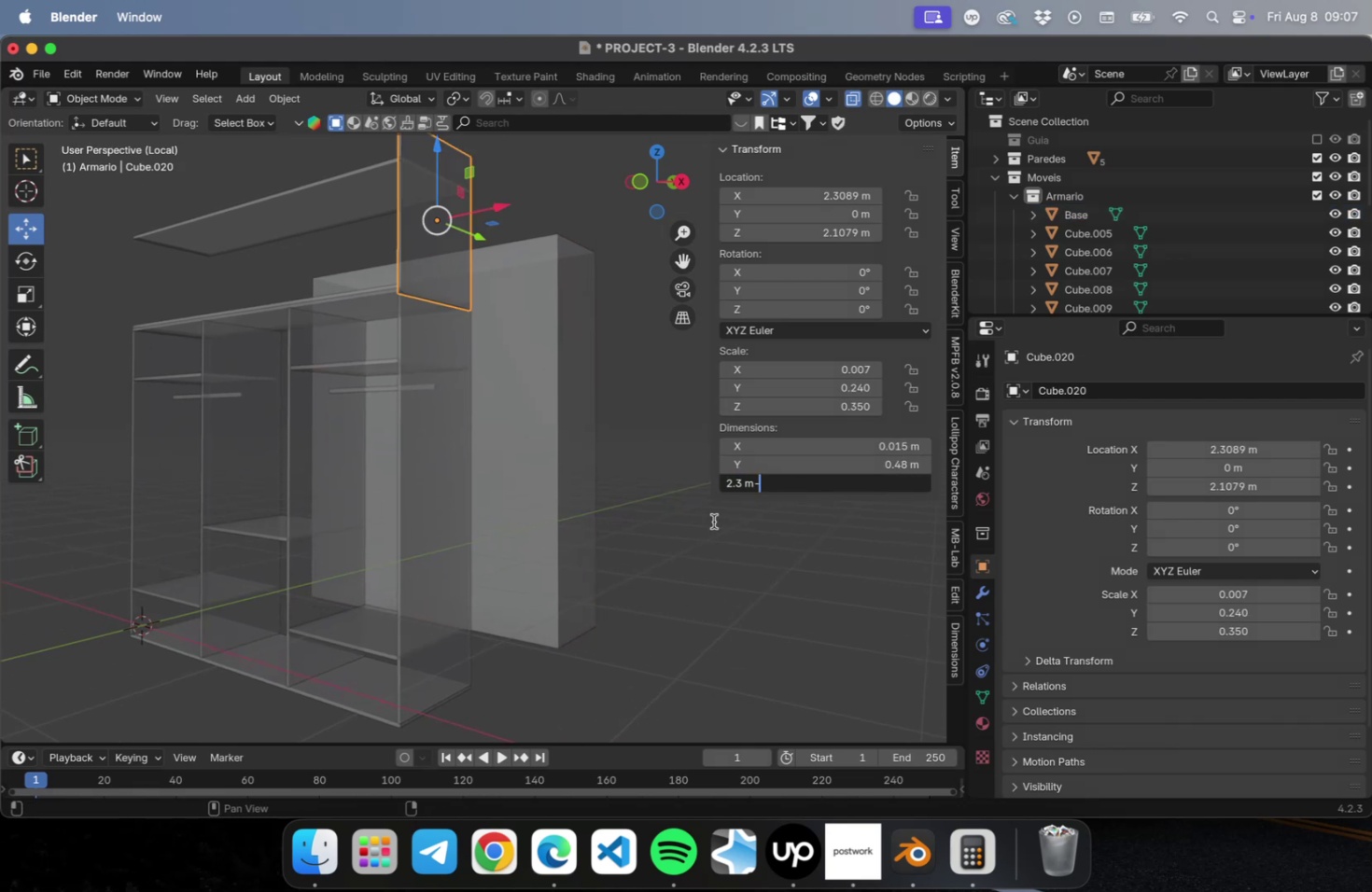 
wait(5.72)
 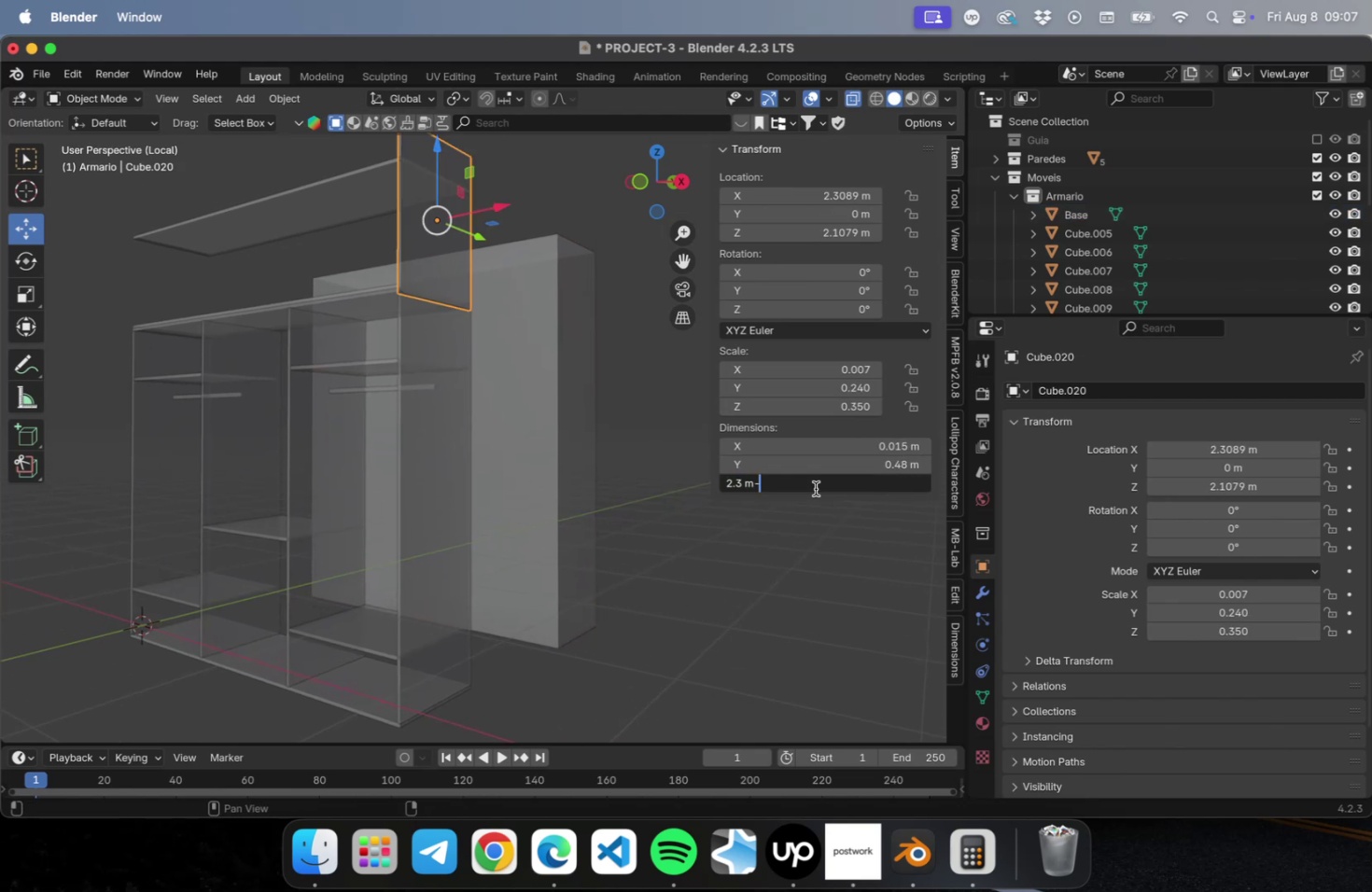 
left_click([442, 570])
 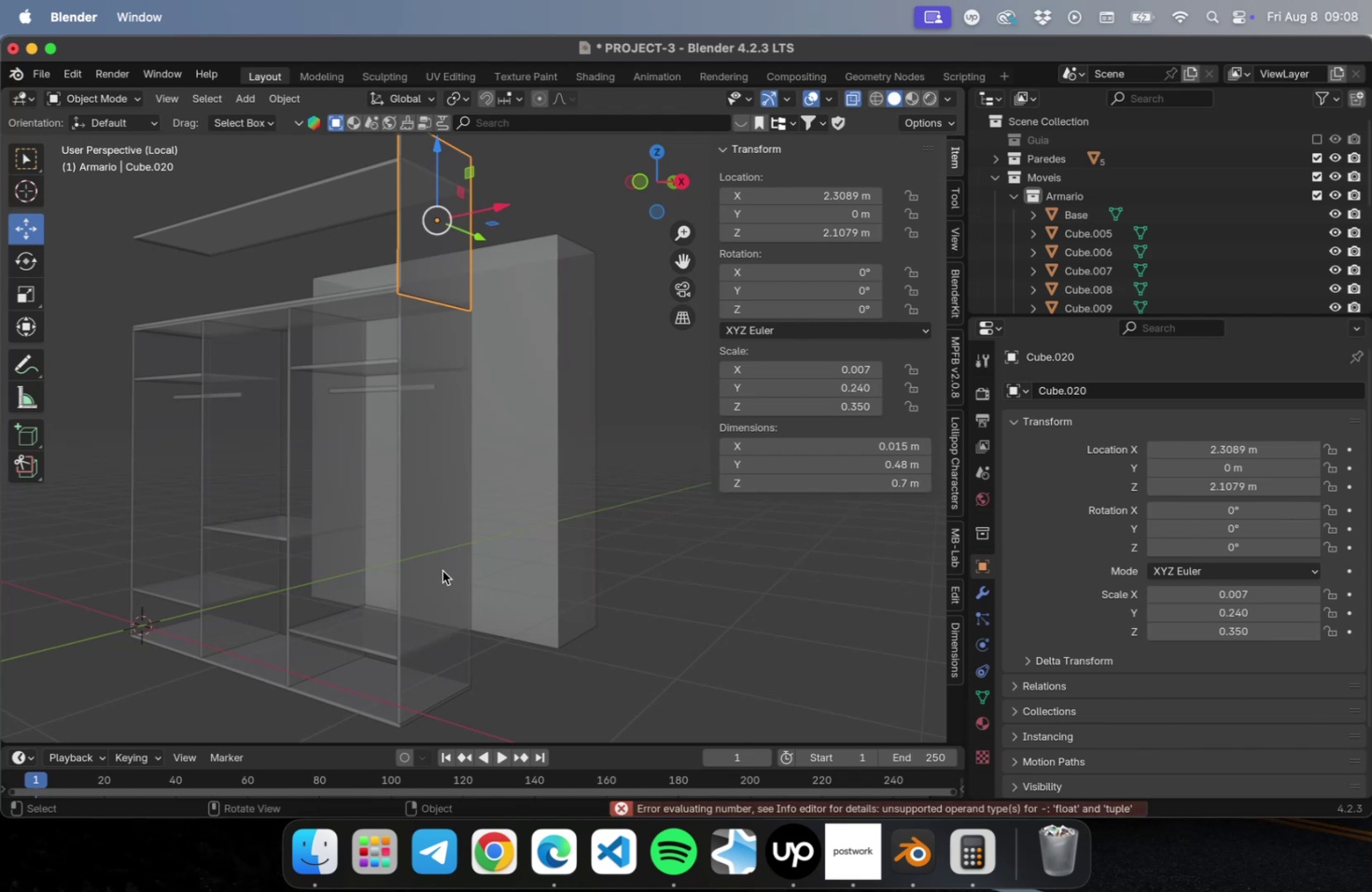 
left_click([442, 570])
 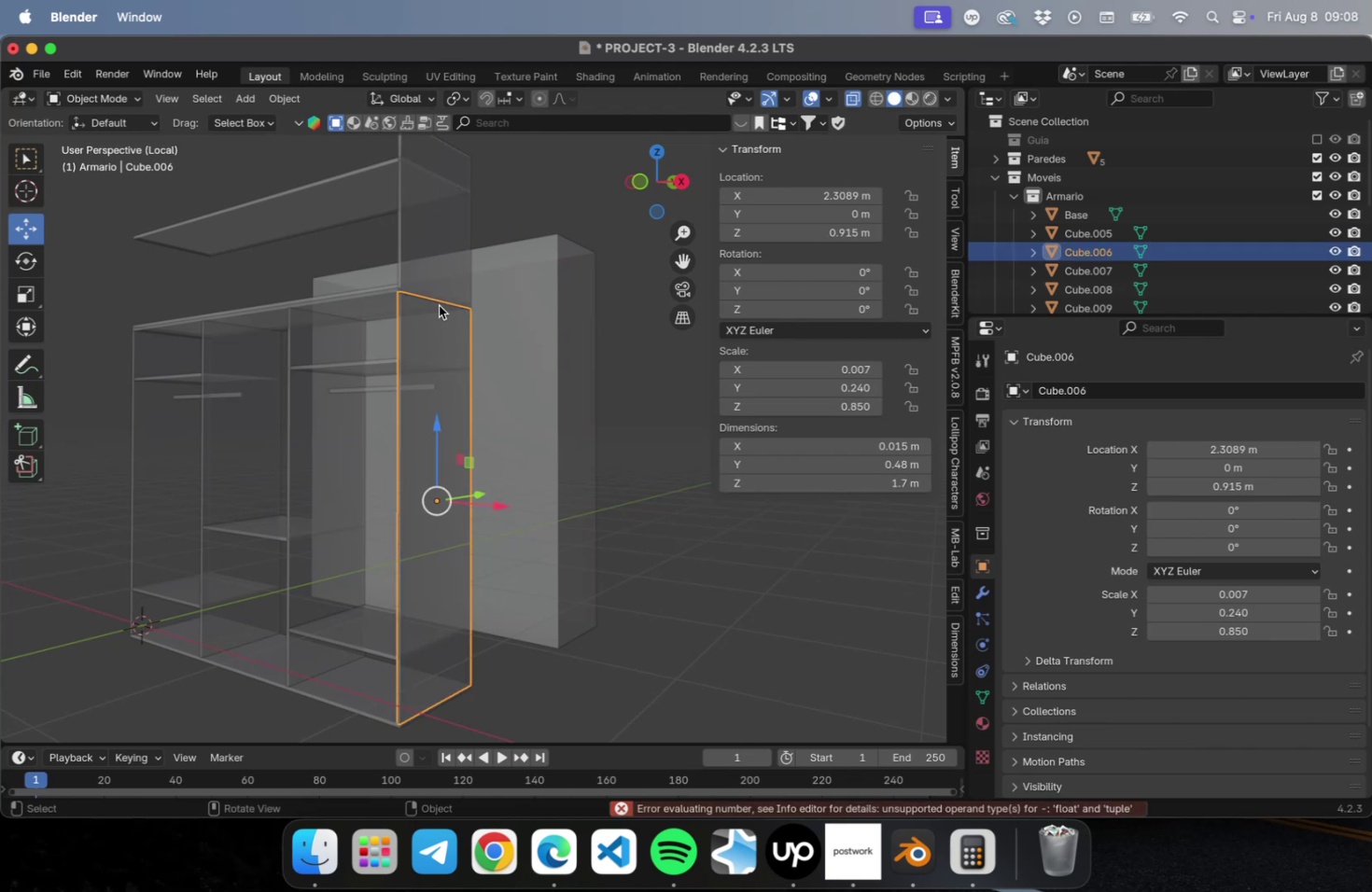 
left_click([444, 276])
 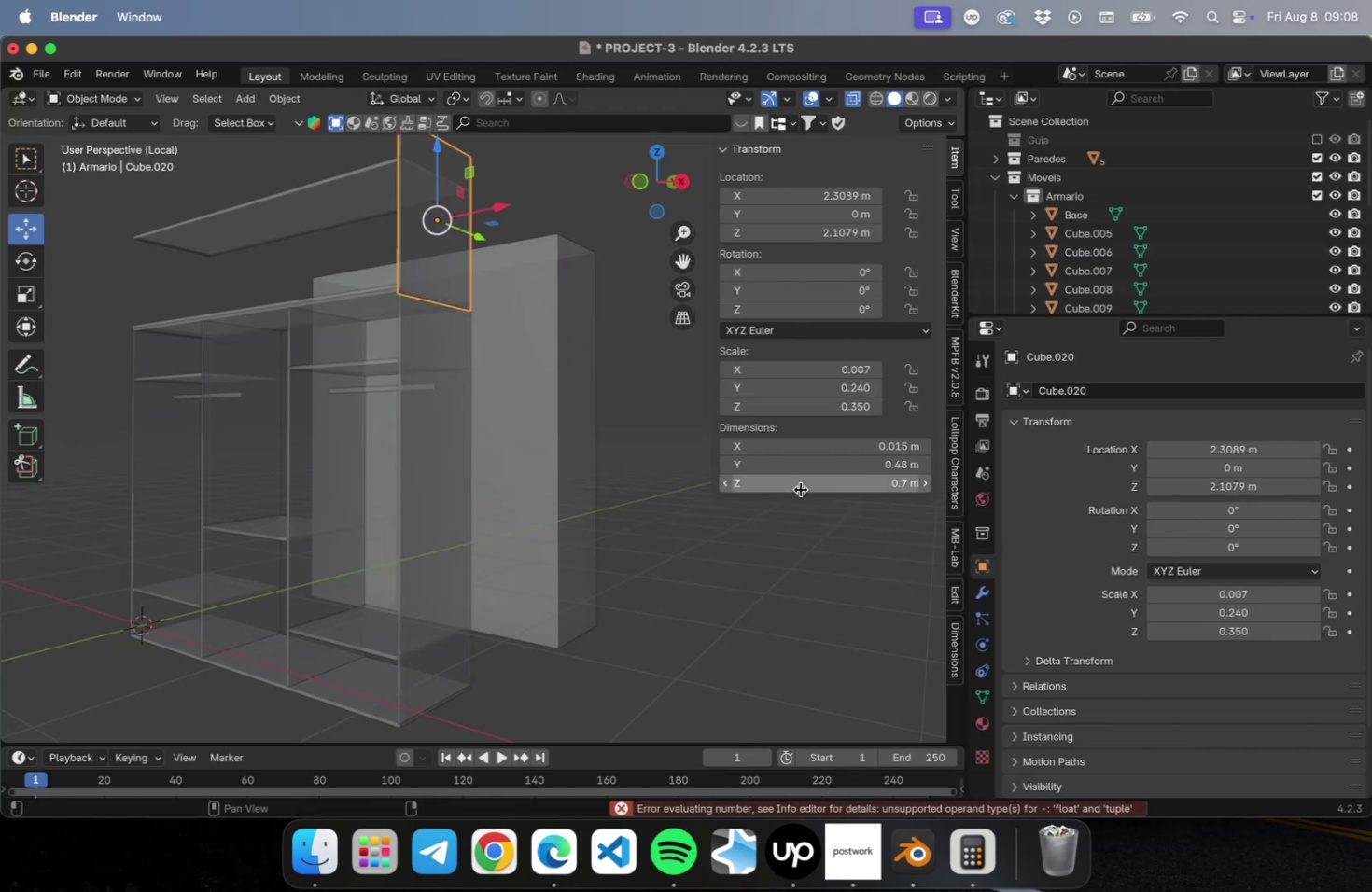 
left_click([800, 489])
 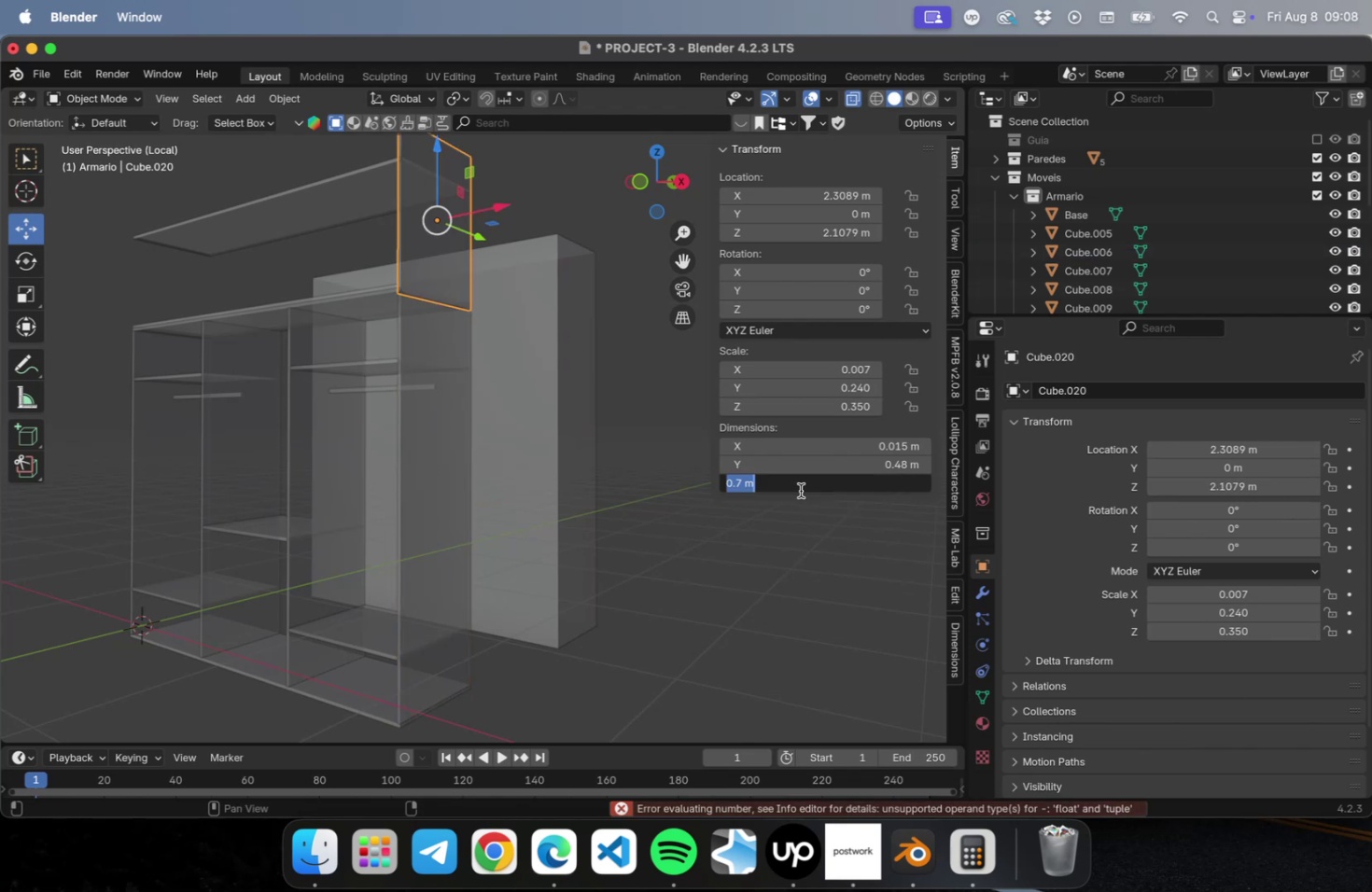 
key(Meta+CommandLeft)
 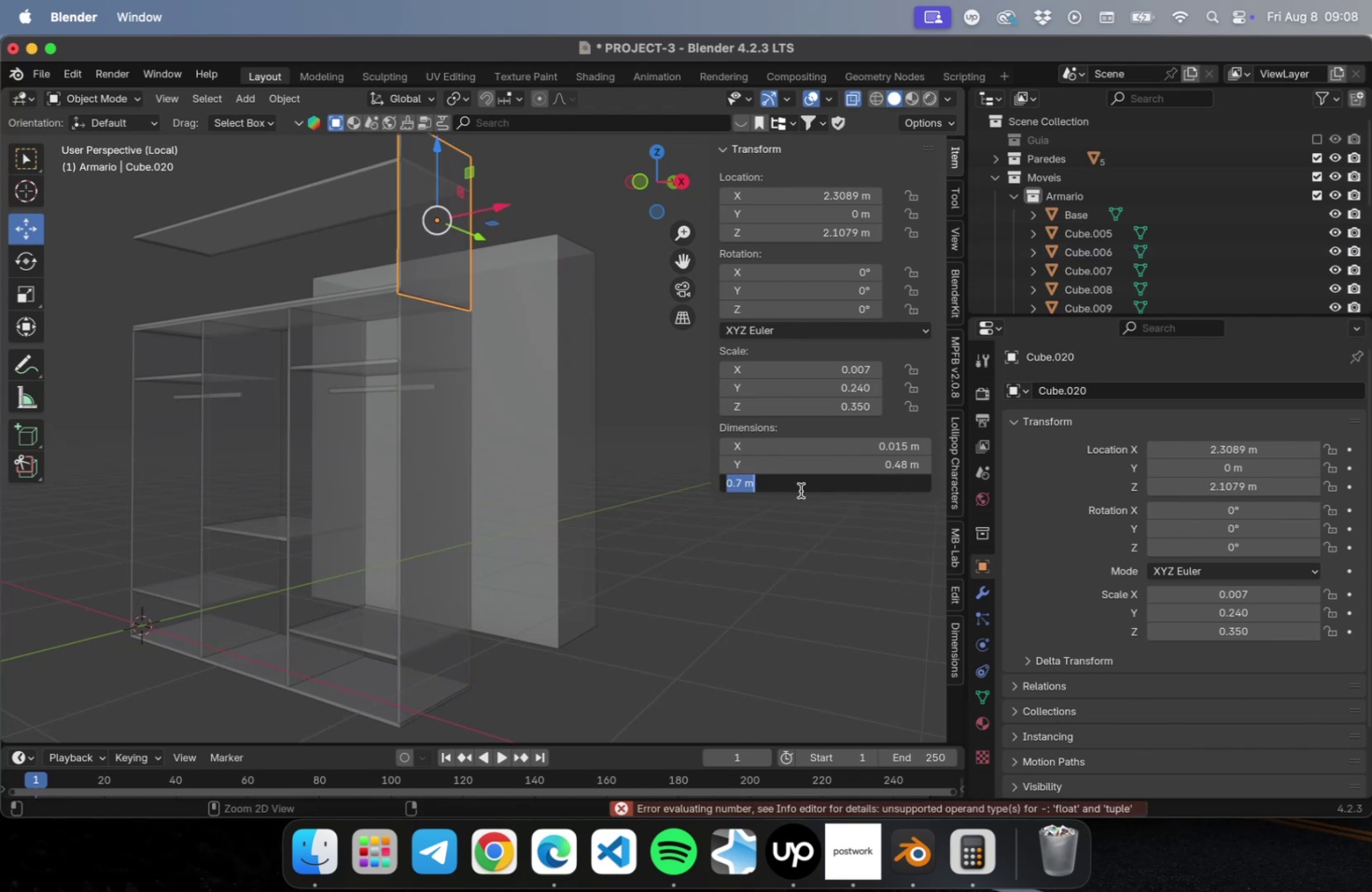 
key(Meta+V)
 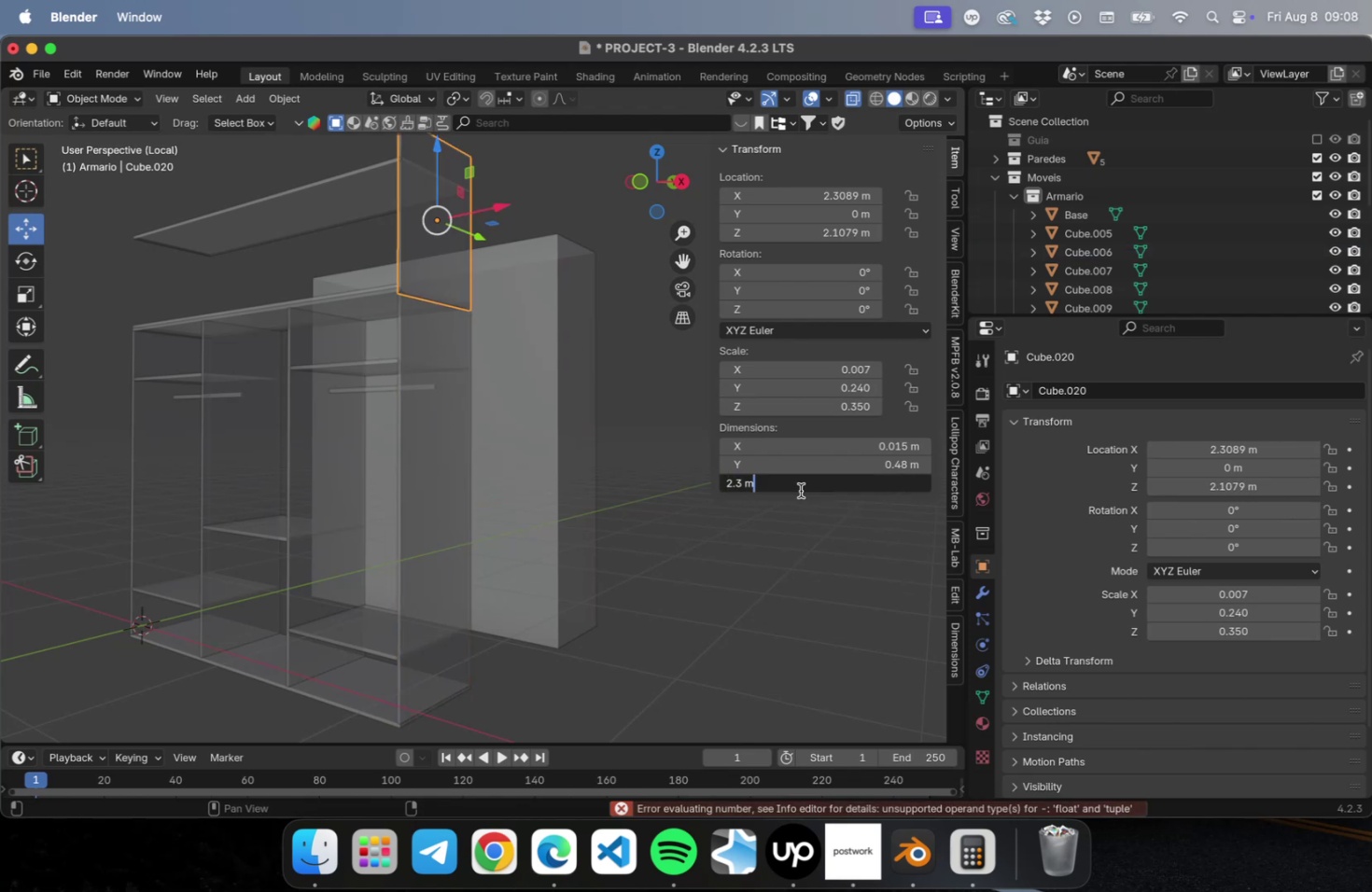 
type(-1.7-0.1-.045)
 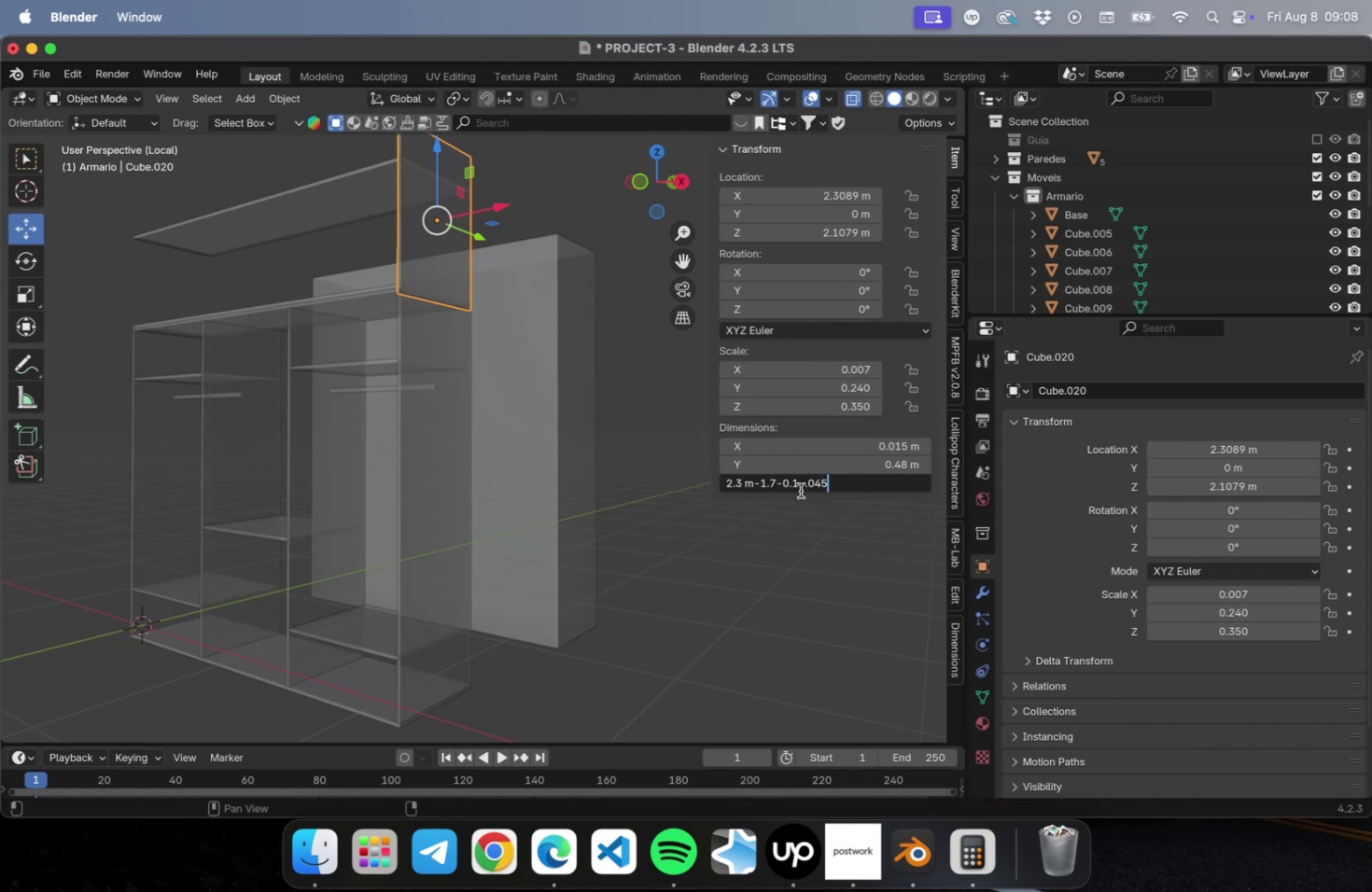 
key(Enter)
 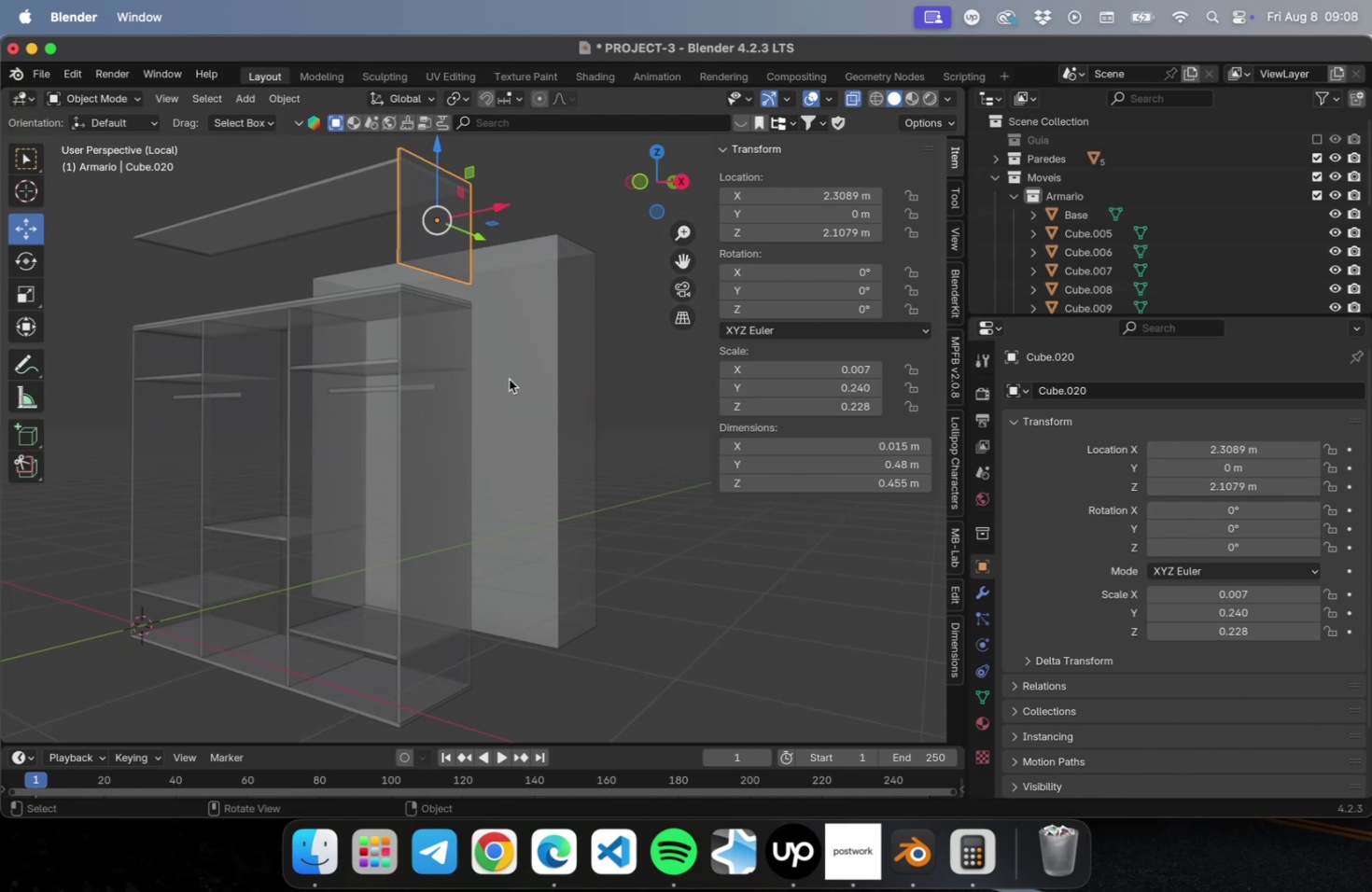 
key(NumLock)
 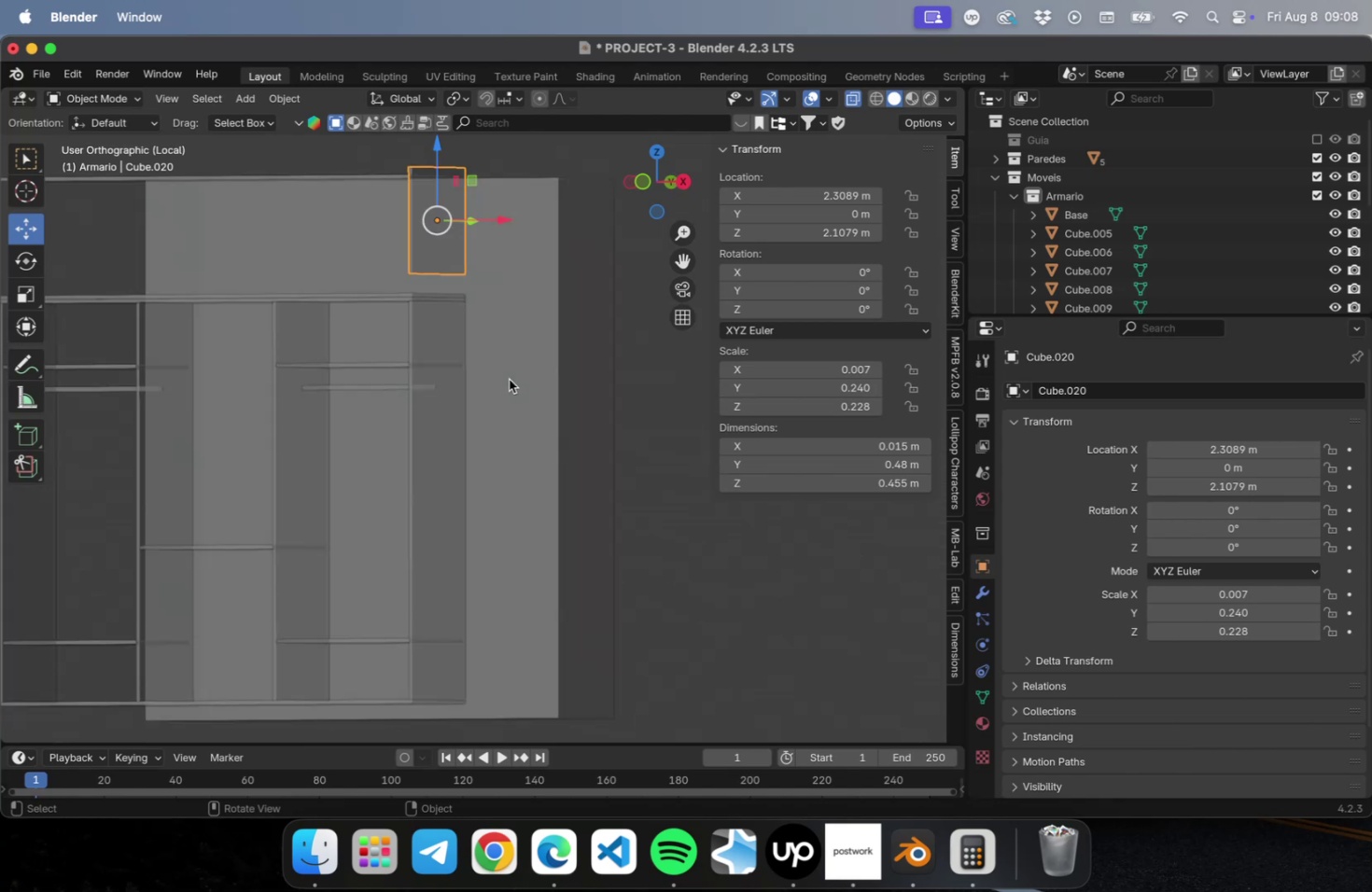 
key(Numpad1)
 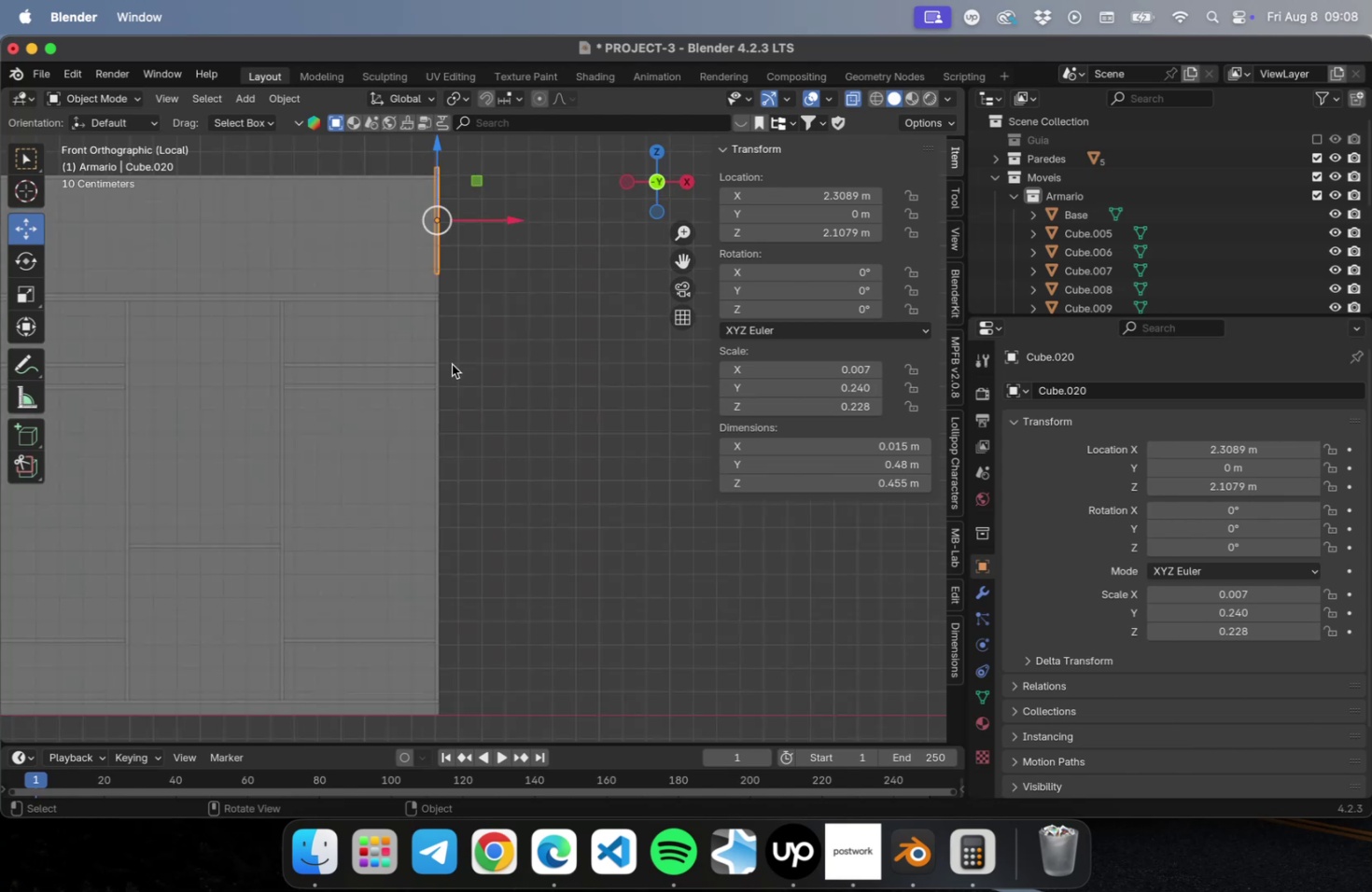 
scroll: coordinate [448, 328], scroll_direction: up, amount: 4.0
 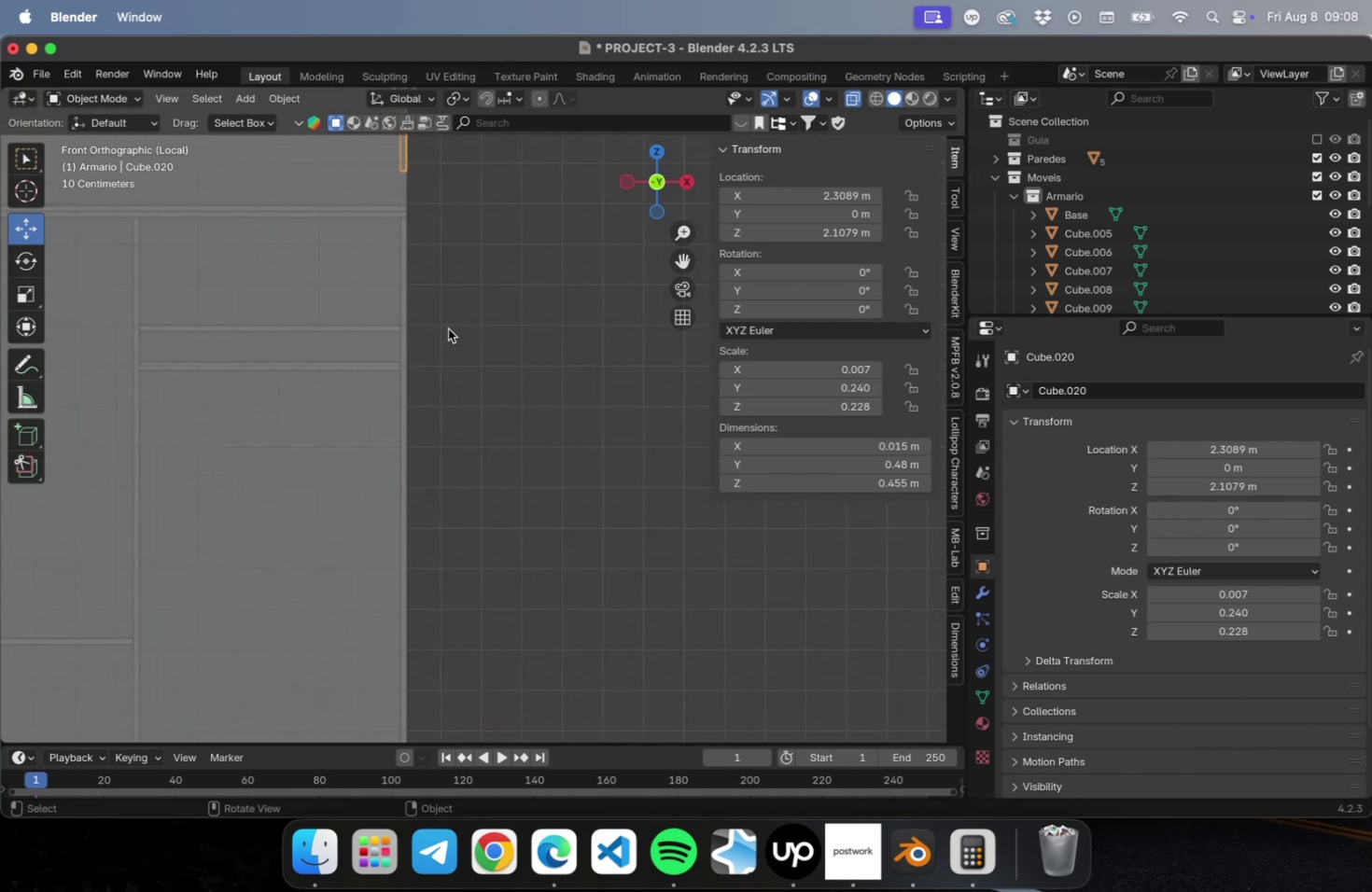 
hold_key(key=ShiftLeft, duration=0.62)
 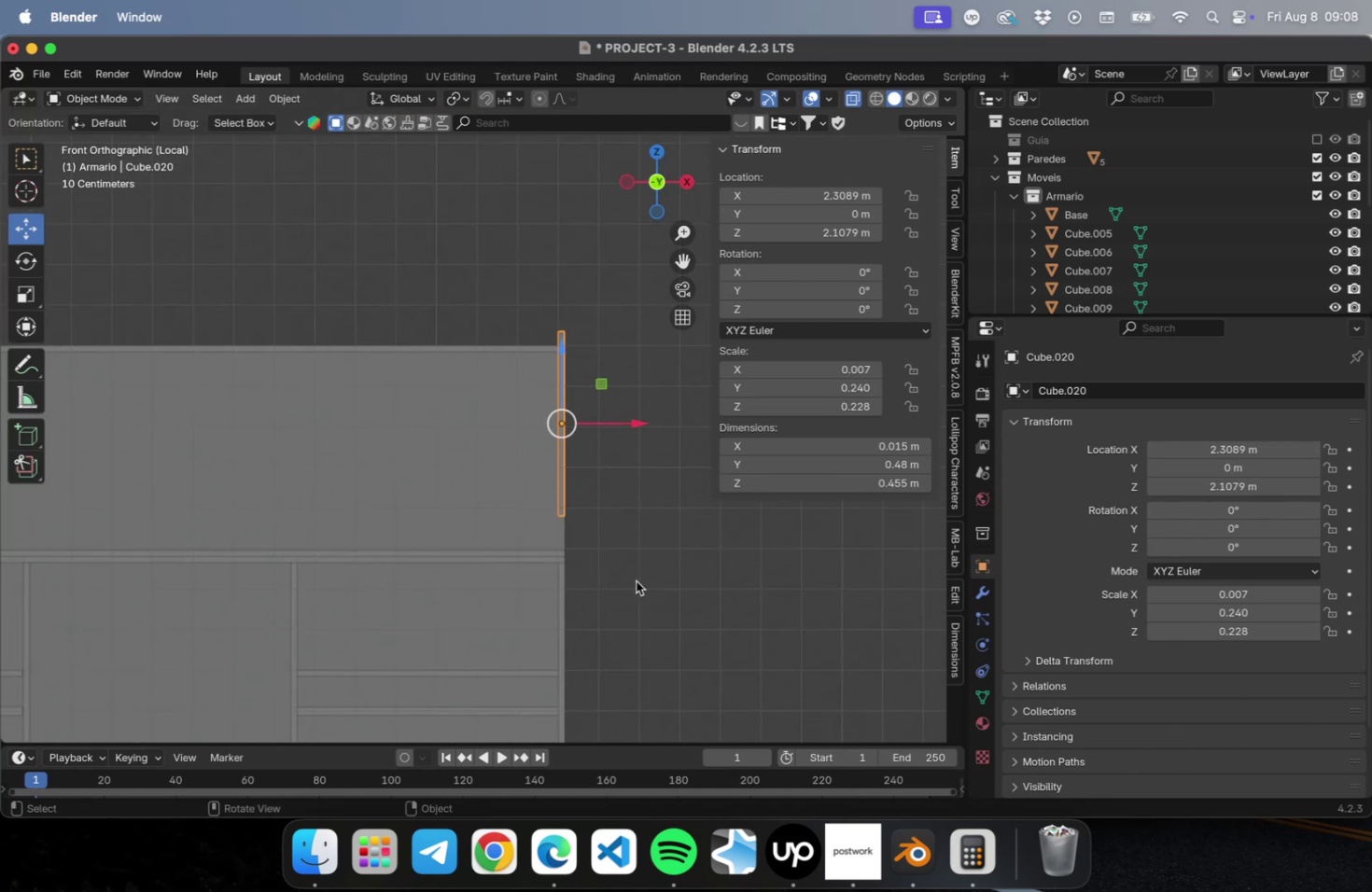 
scroll: coordinate [635, 578], scroll_direction: up, amount: 2.0
 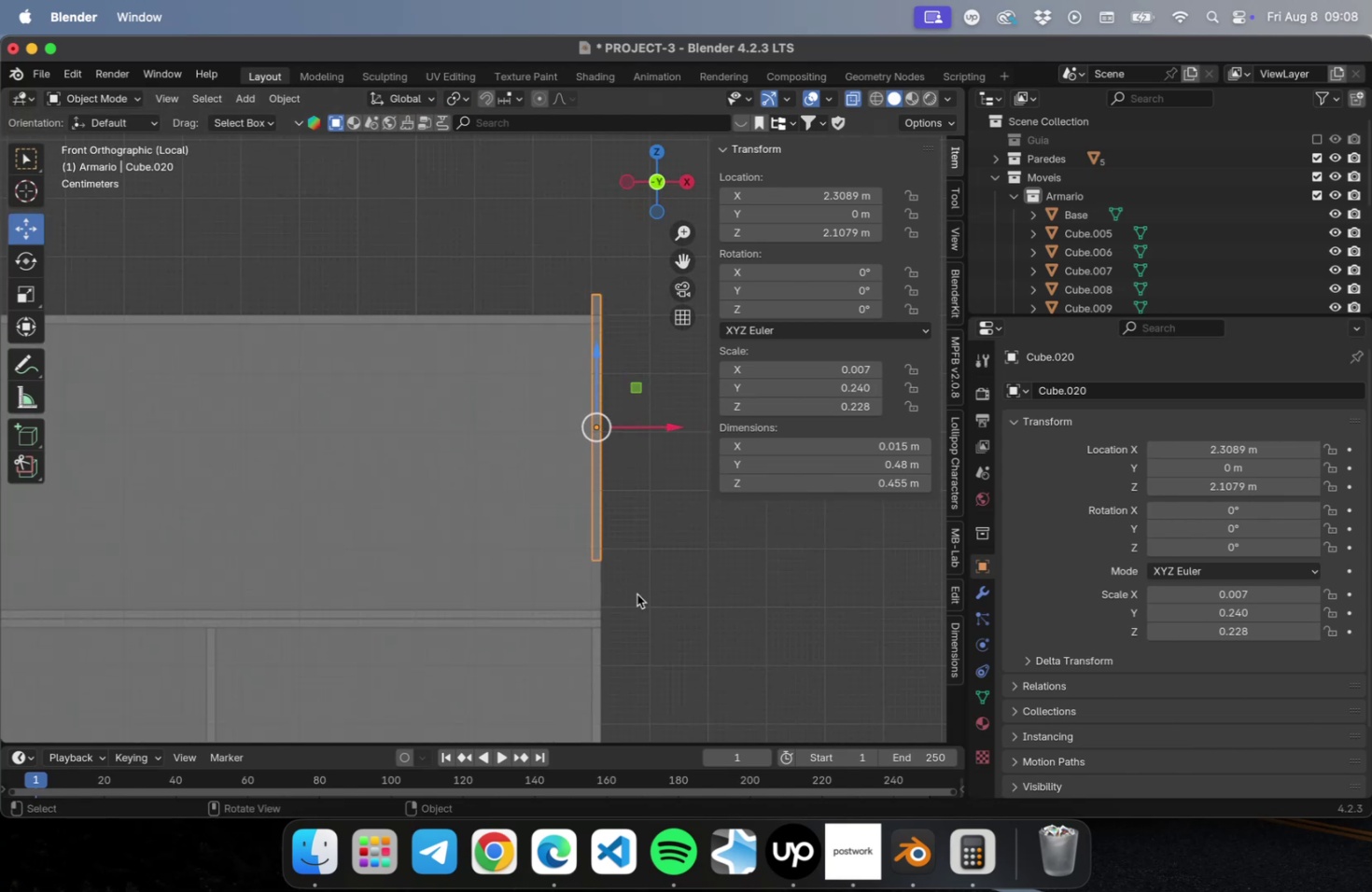 
hold_key(key=ShiftLeft, duration=0.36)
 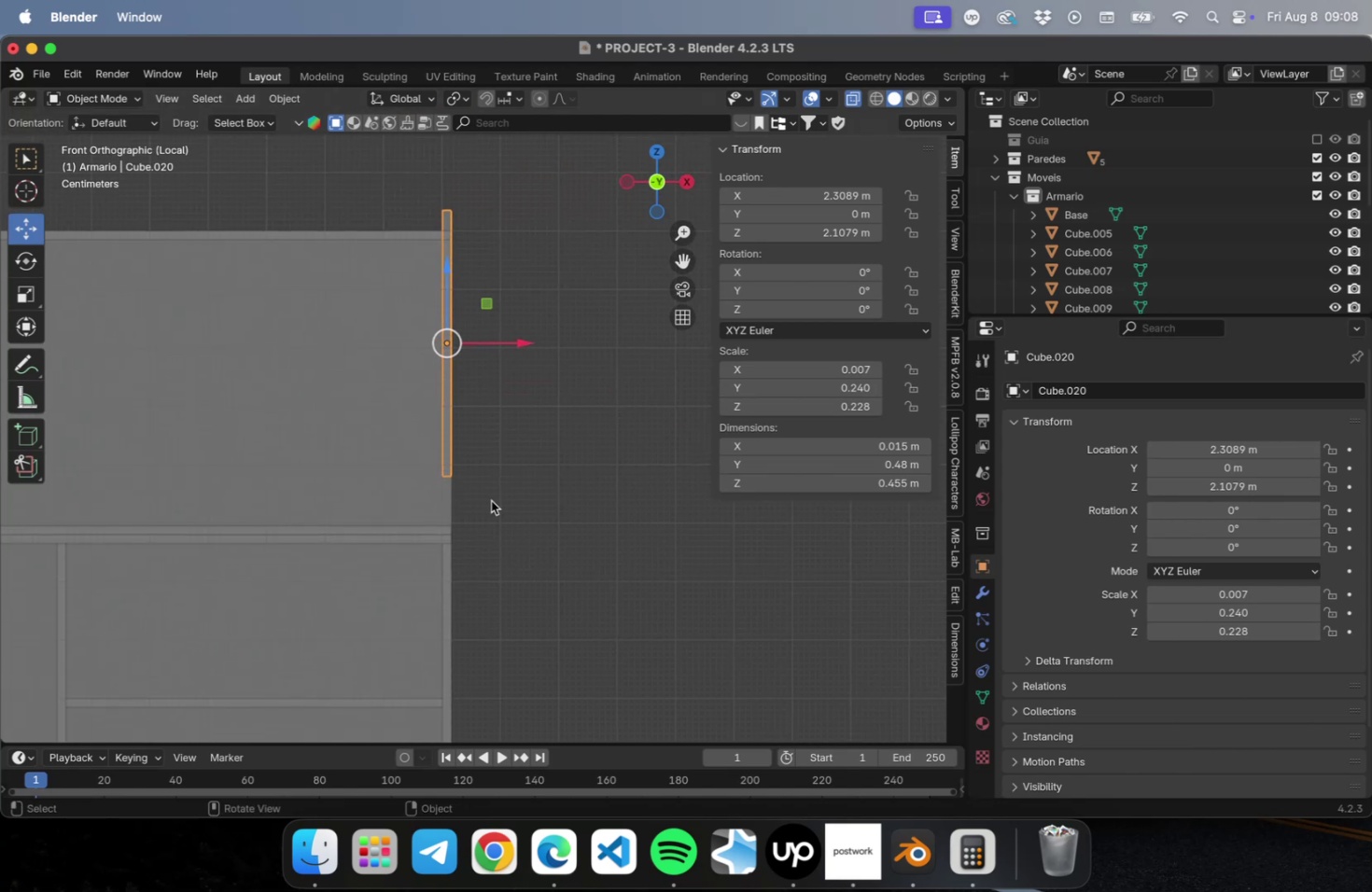 
scroll: coordinate [489, 483], scroll_direction: up, amount: 4.0
 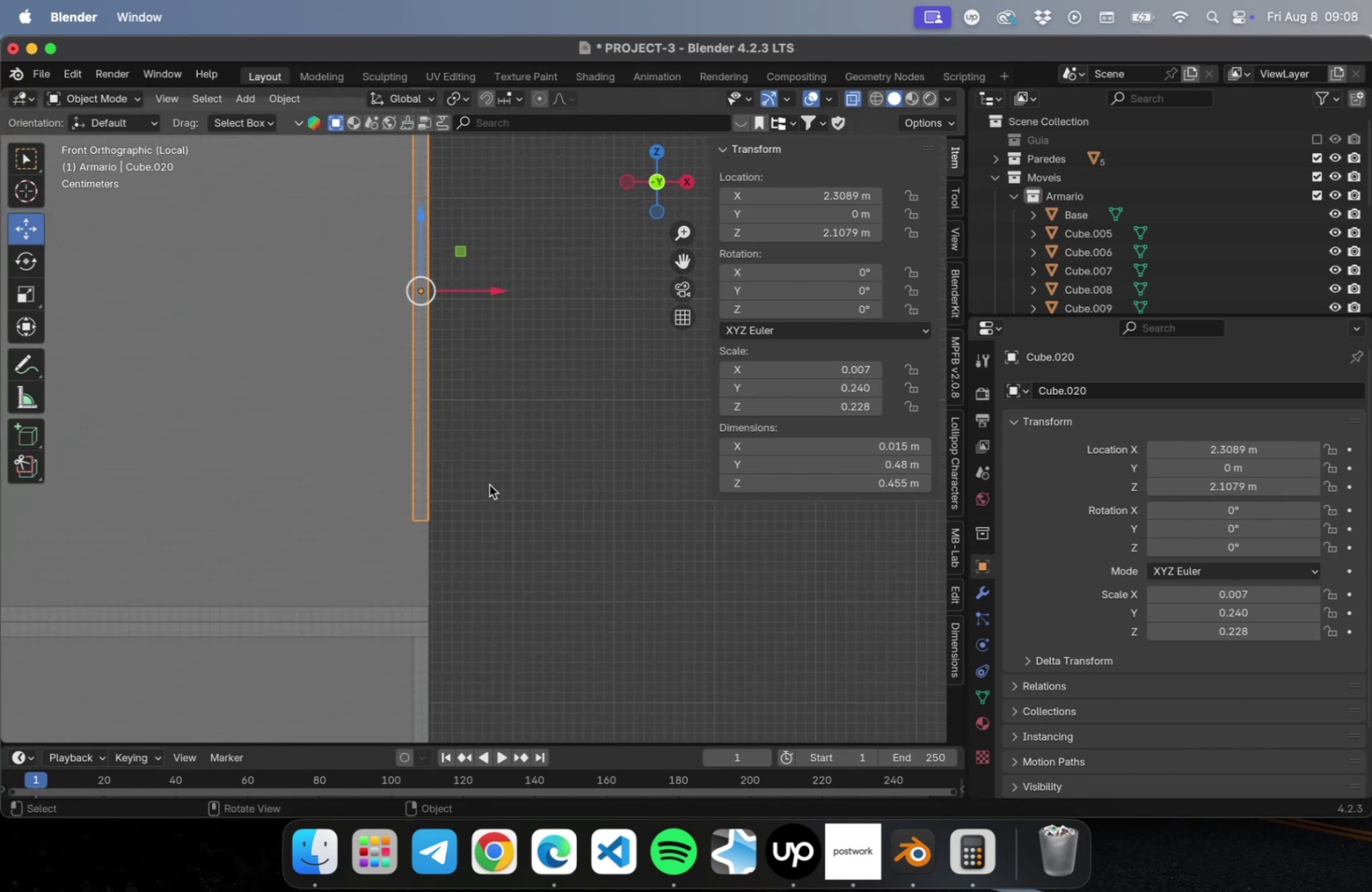 
hold_key(key=ShiftLeft, duration=0.43)
 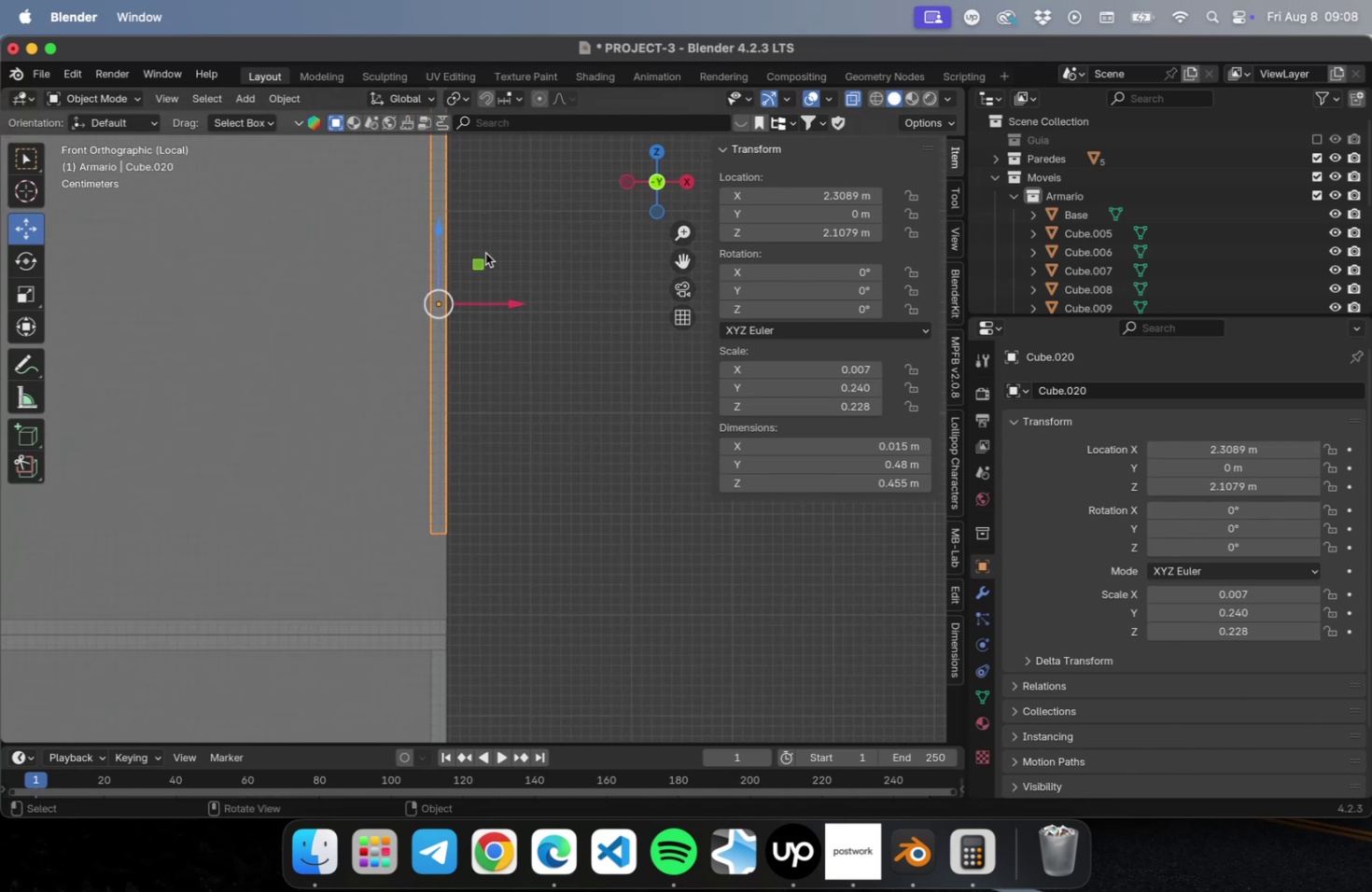 
hold_key(key=ShiftLeft, duration=0.6)
 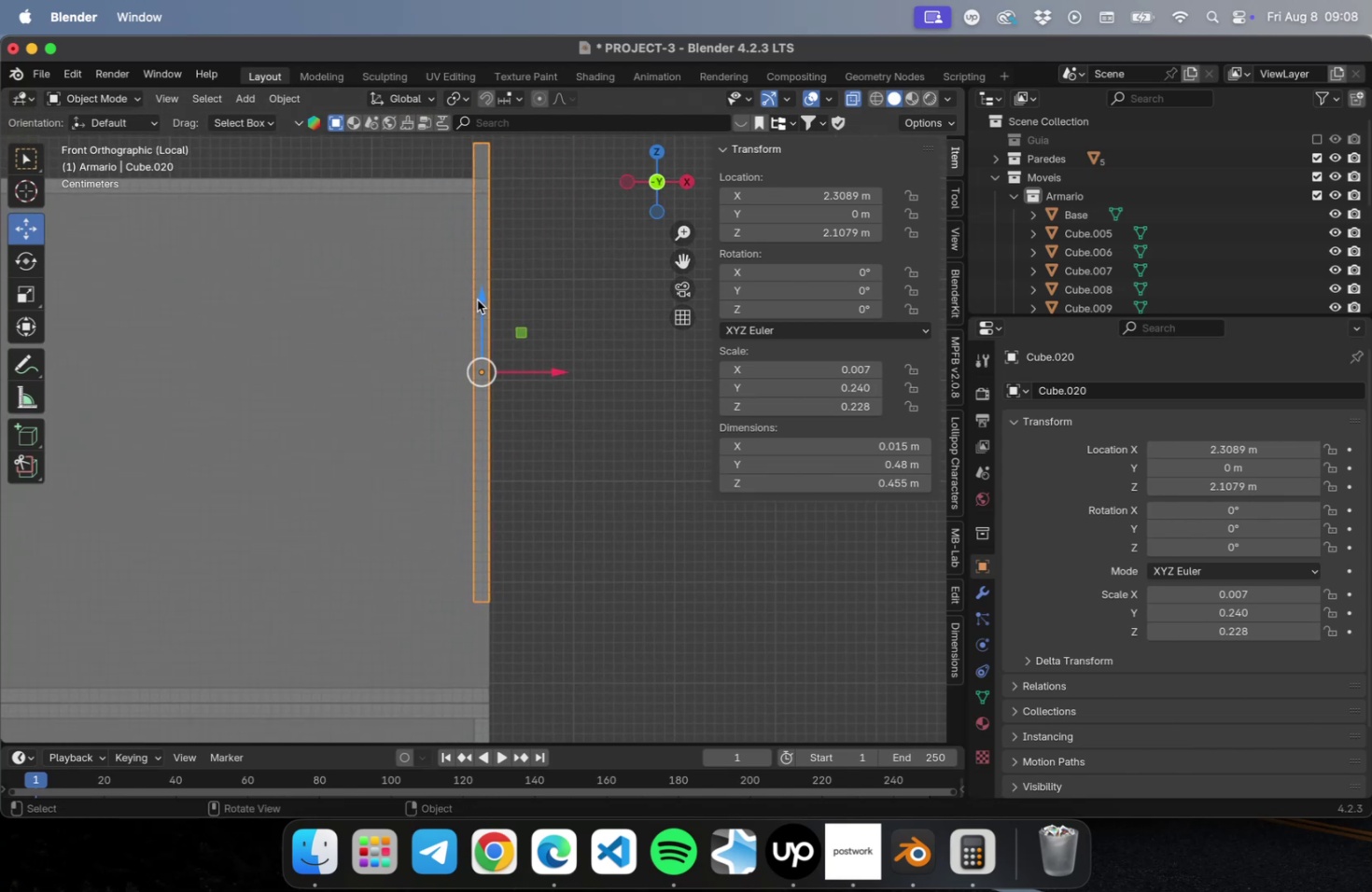 
left_click_drag(start_coordinate=[479, 297], to_coordinate=[483, 387])
 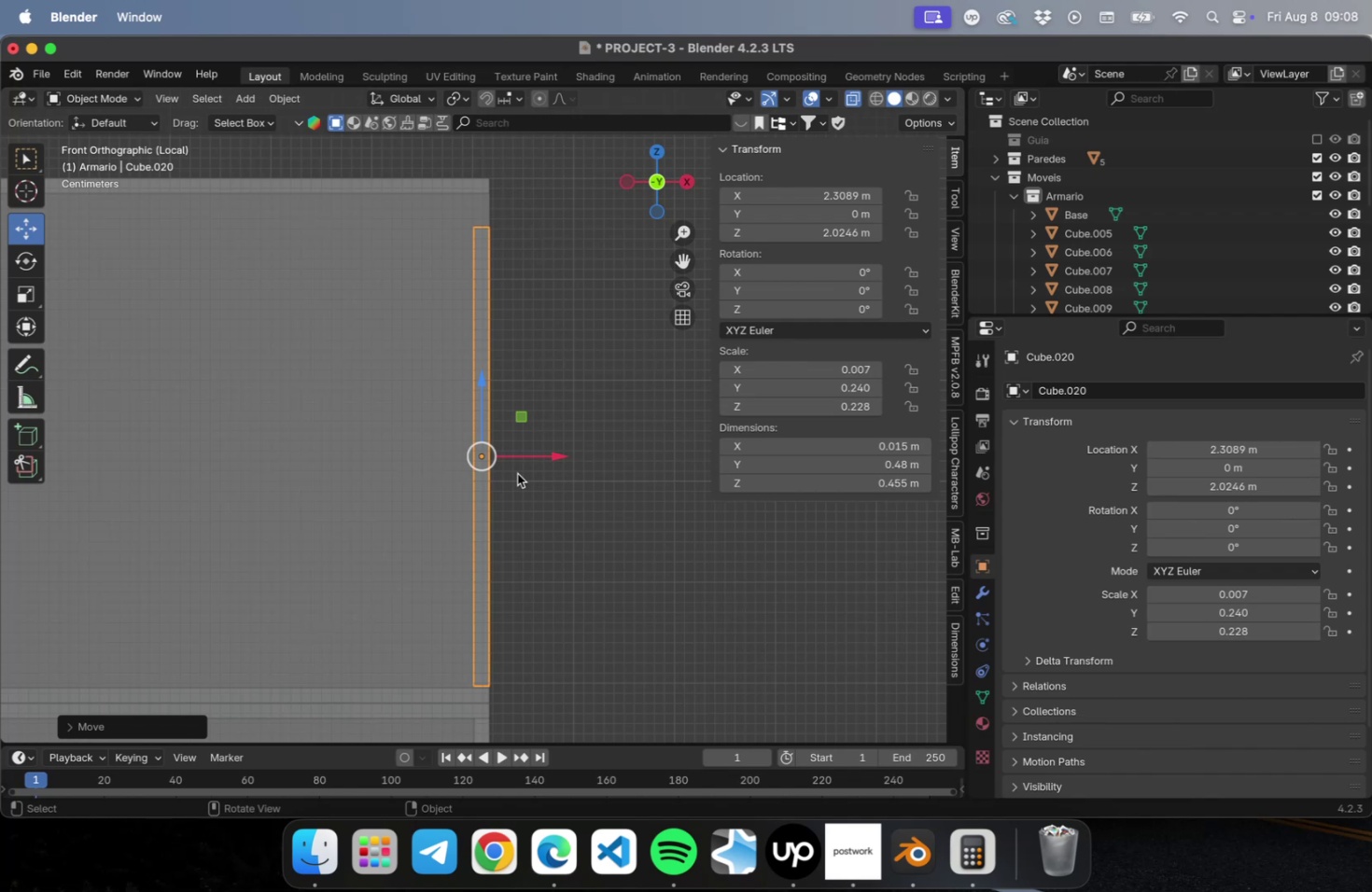 
scroll: coordinate [525, 512], scroll_direction: down, amount: 26.0
 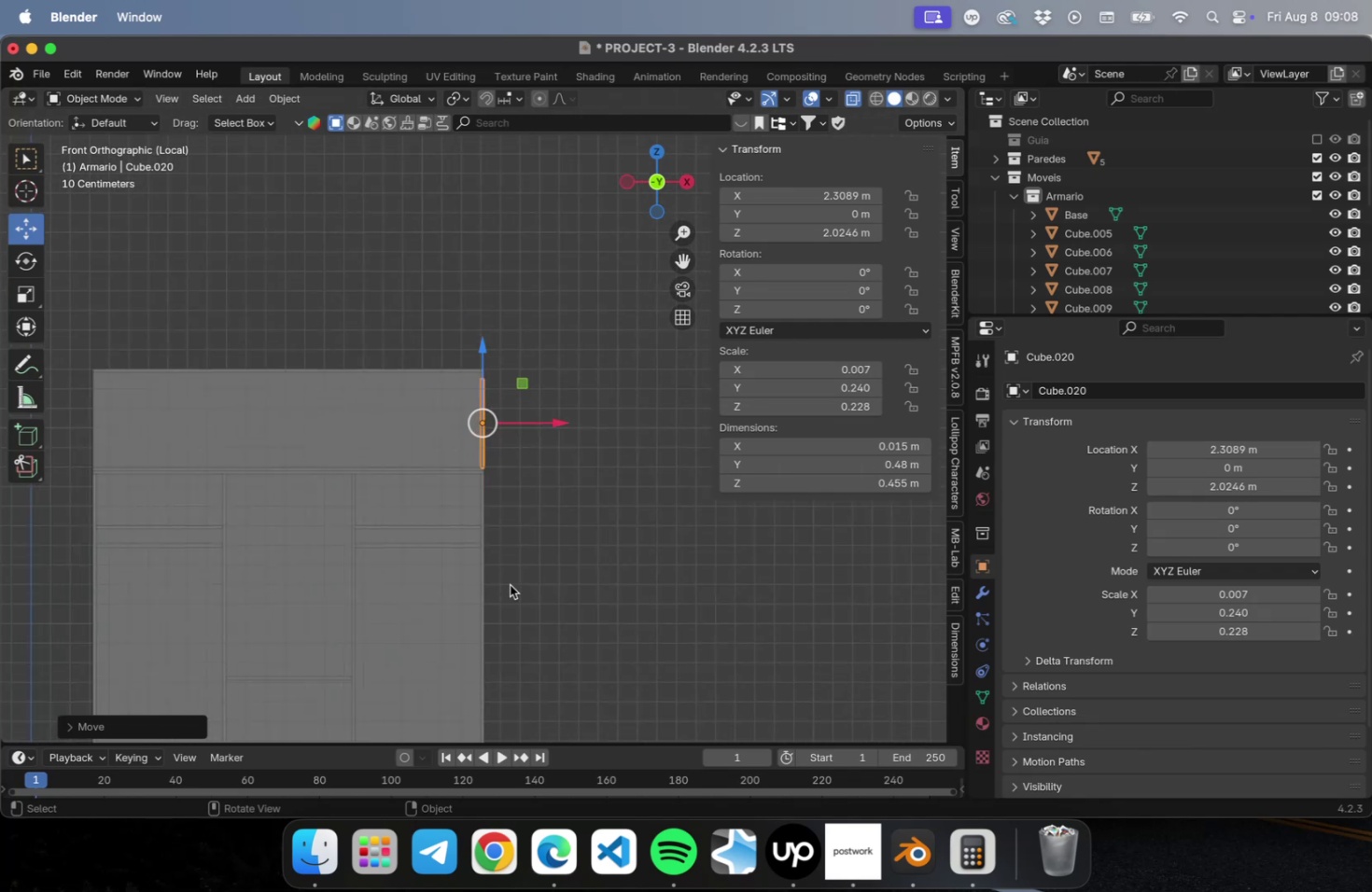 
hold_key(key=ShiftLeft, duration=6.57)
 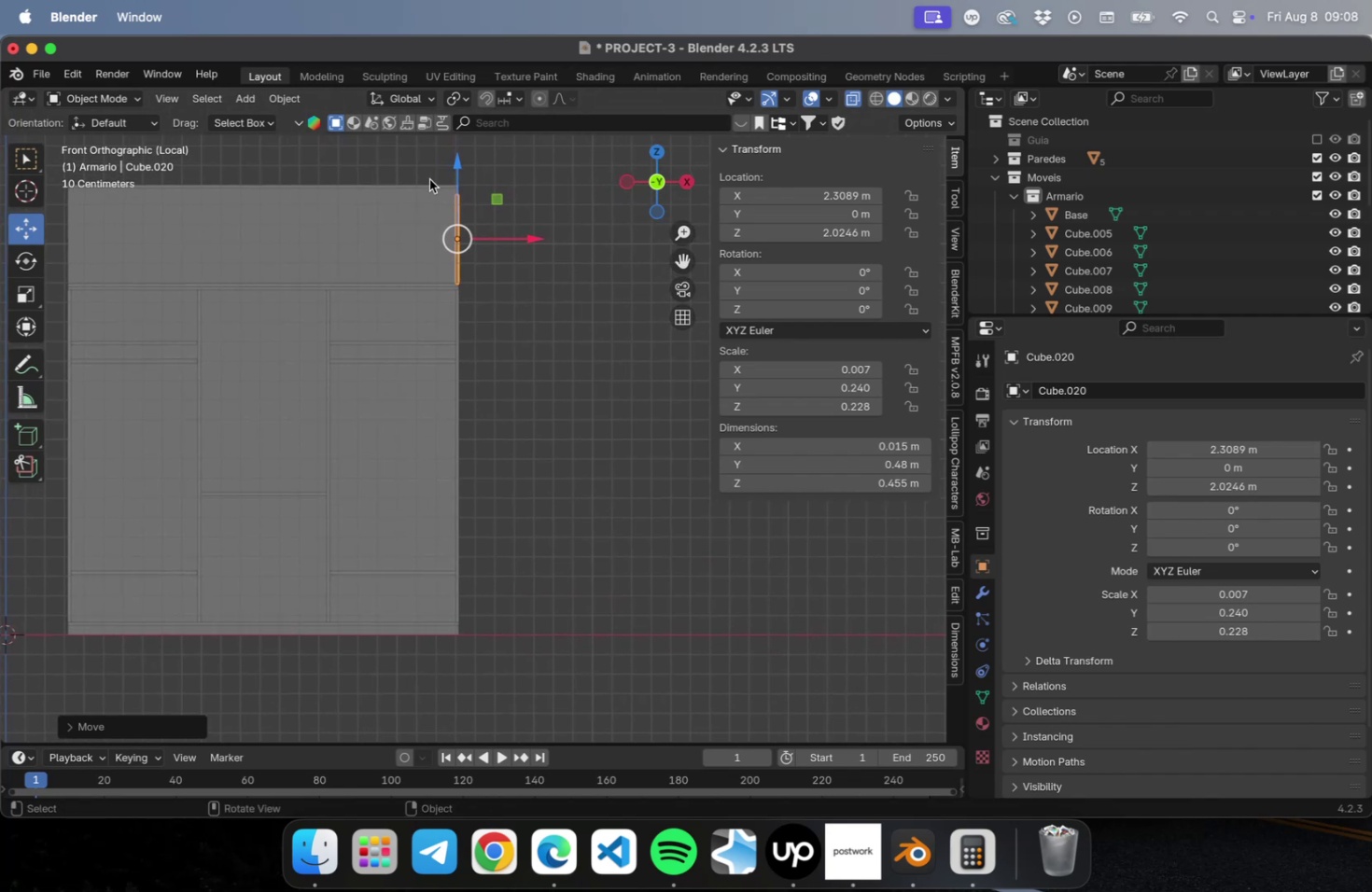 
scroll: coordinate [429, 174], scroll_direction: up, amount: 9.0
 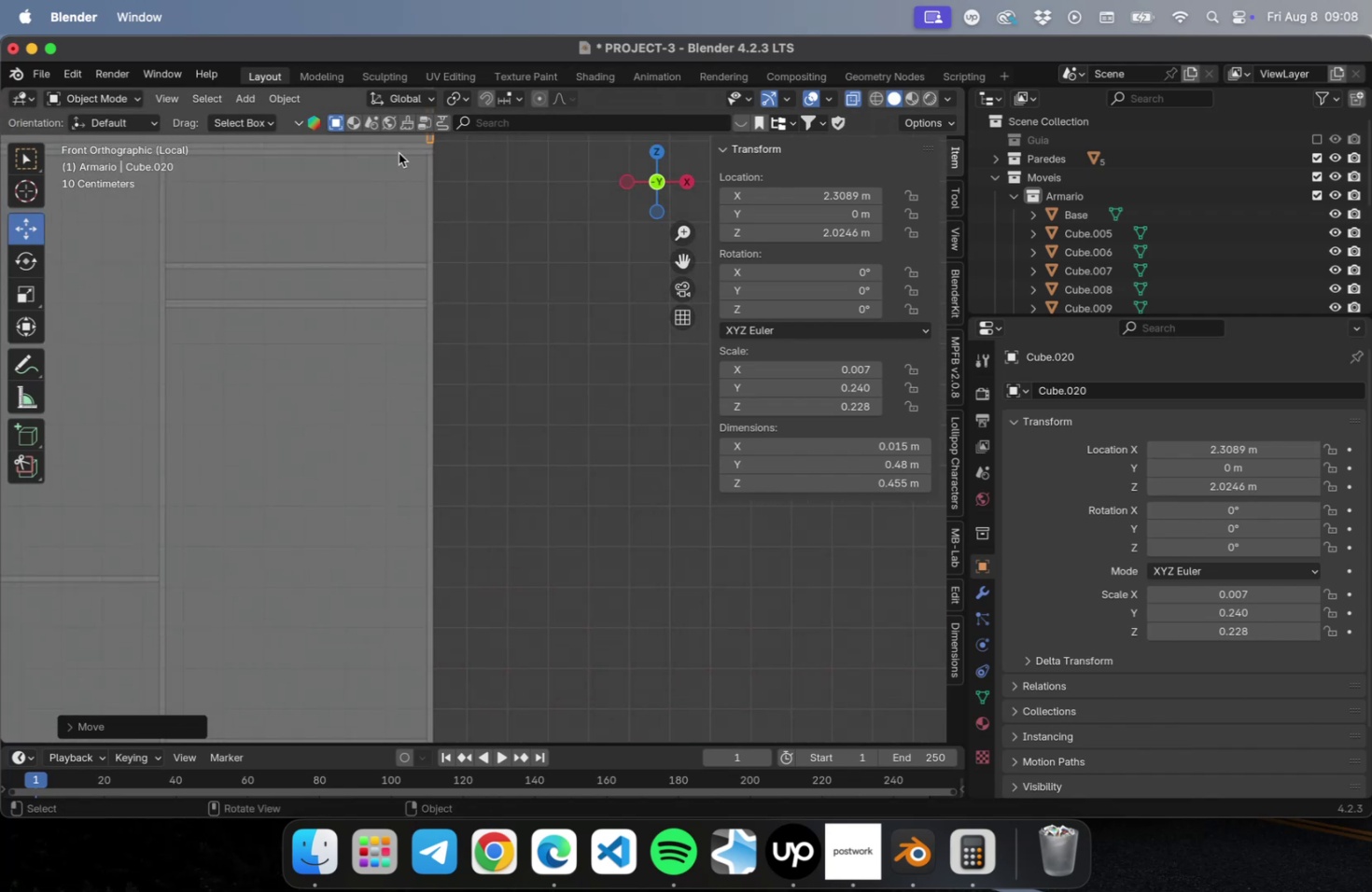 
left_click([399, 153])
 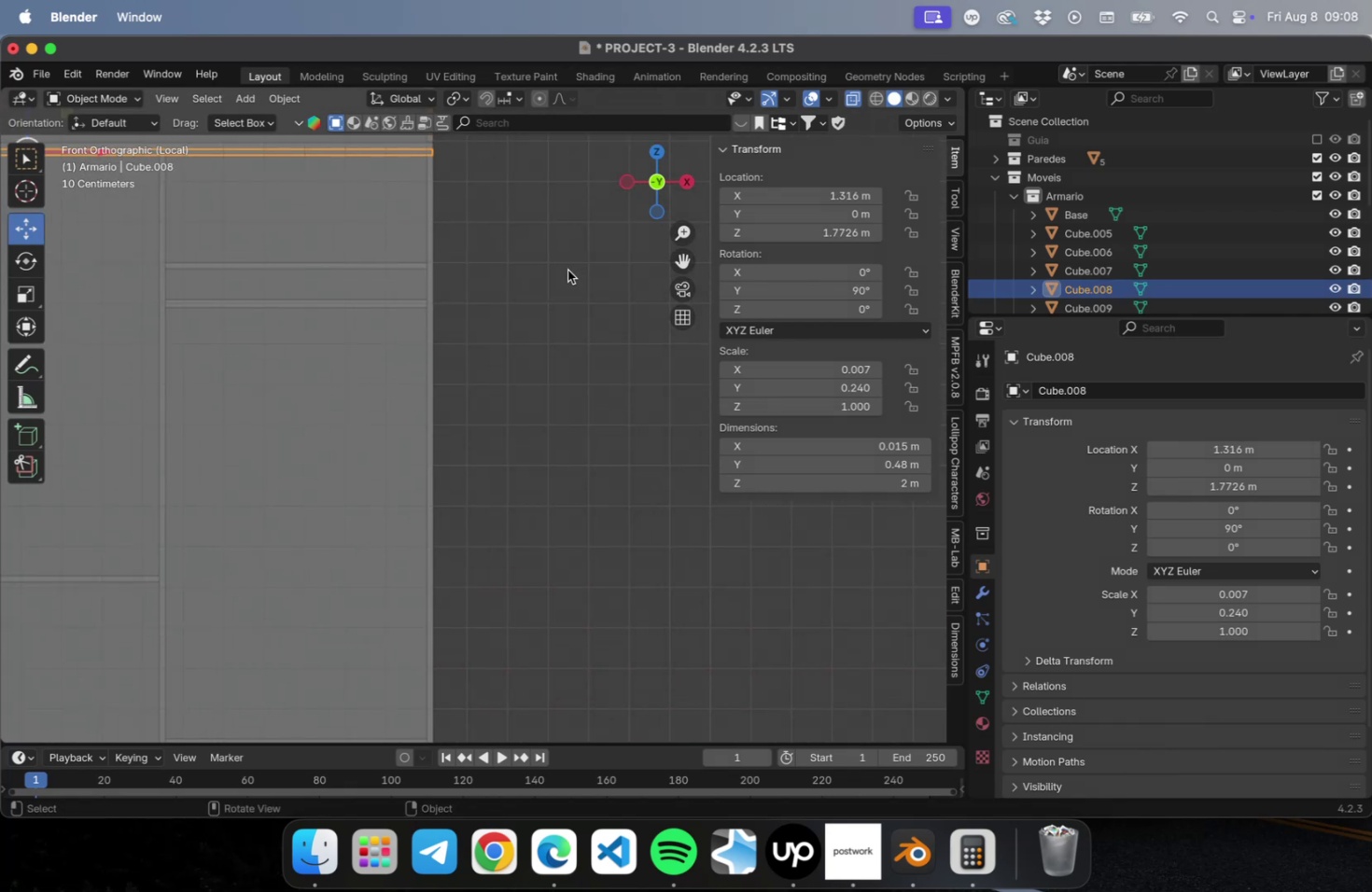 
left_click([567, 270])
 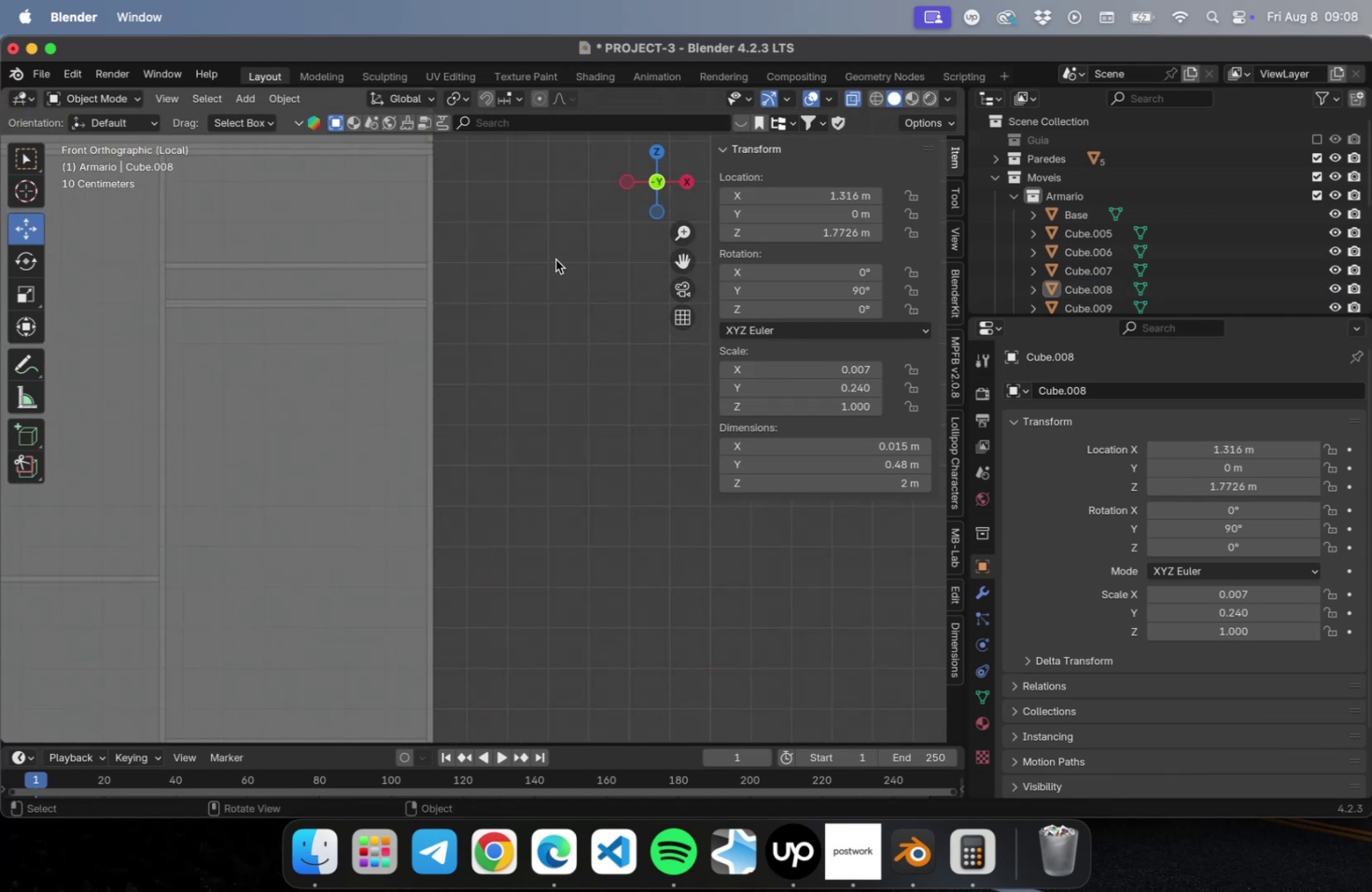 
hold_key(key=ShiftLeft, duration=0.75)
 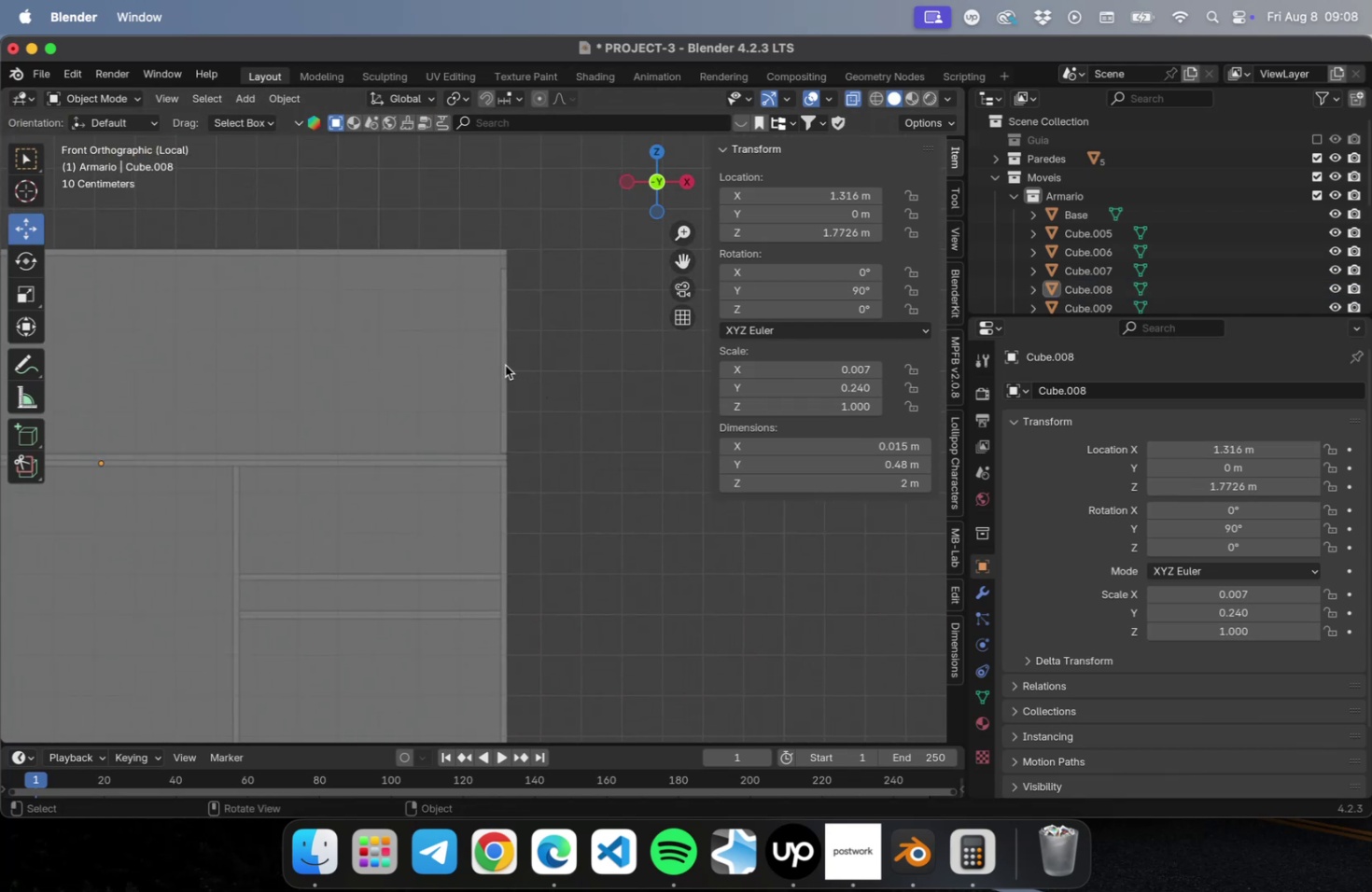 
left_click([502, 365])
 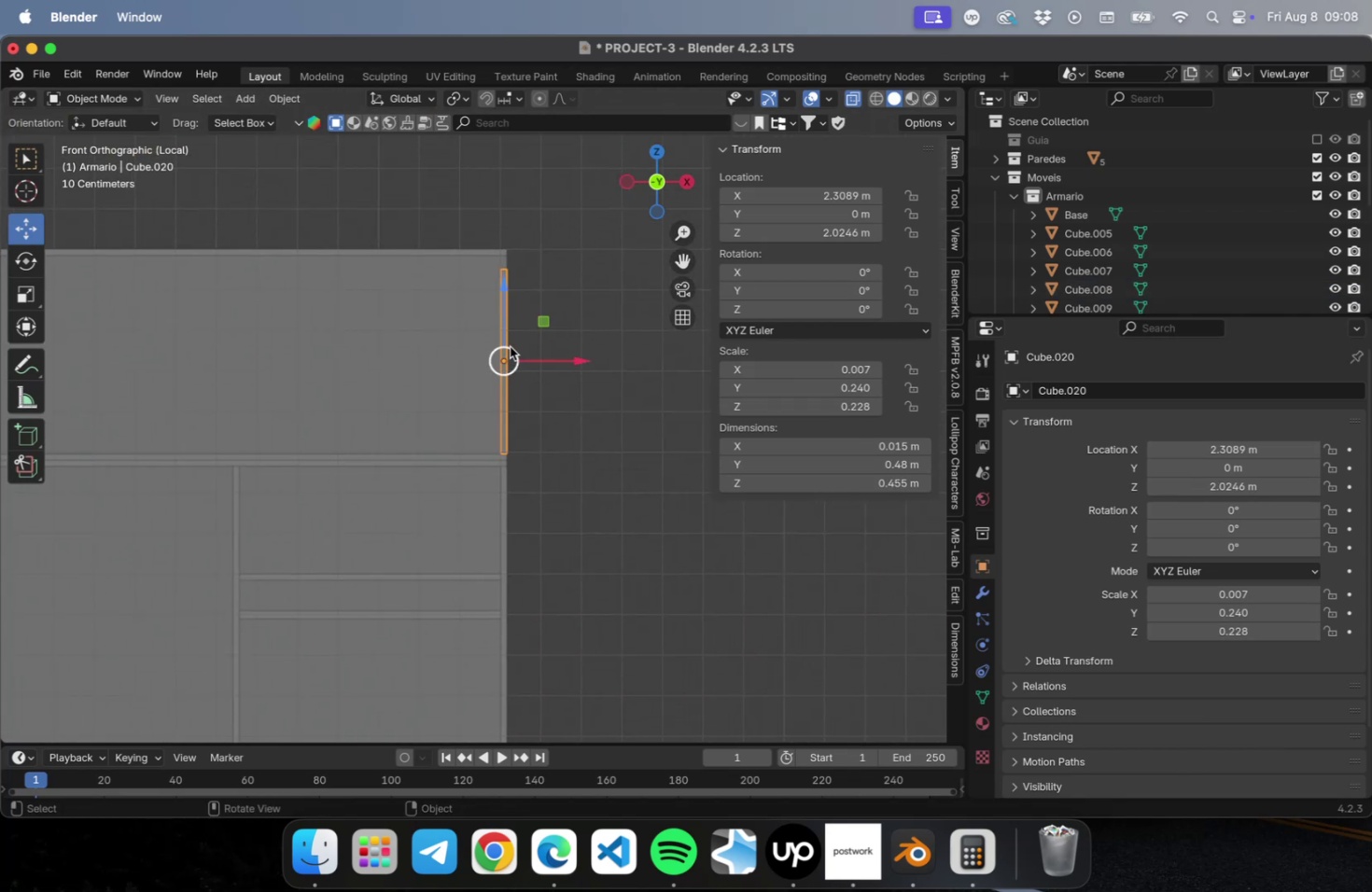 
scroll: coordinate [510, 341], scroll_direction: up, amount: 5.0
 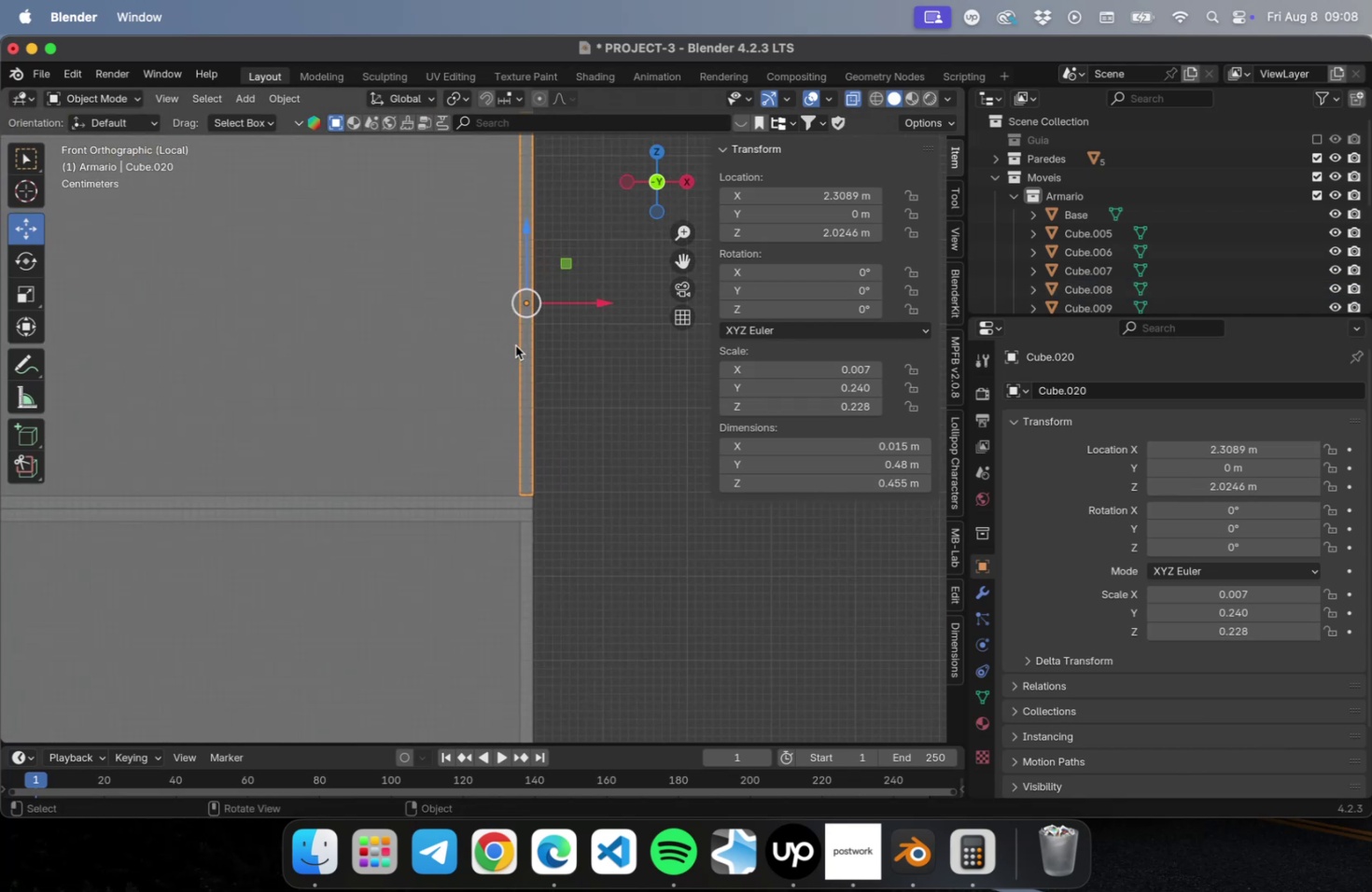 
hold_key(key=ShiftLeft, duration=0.76)
 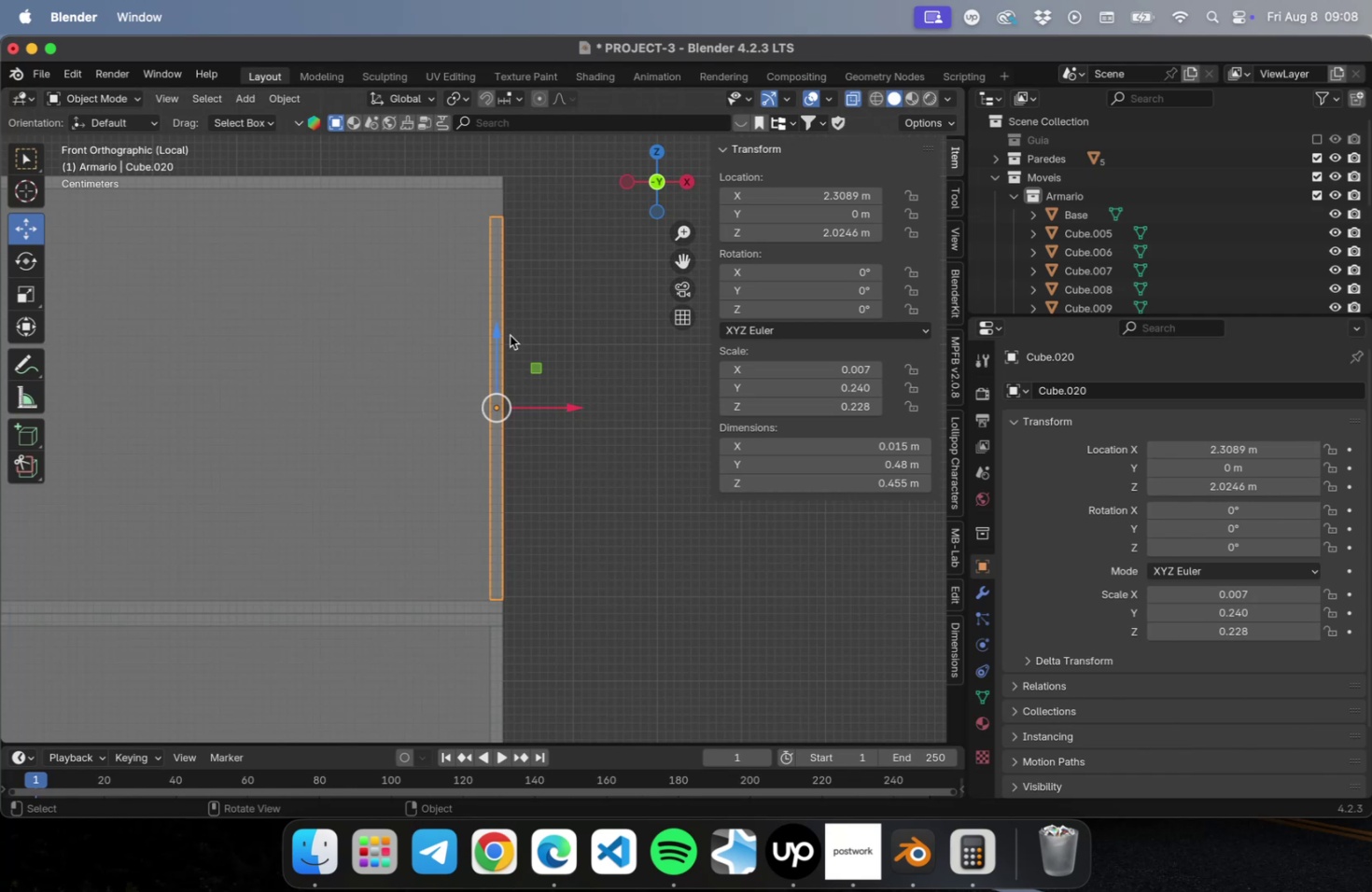 
left_click_drag(start_coordinate=[497, 334], to_coordinate=[497, 315])
 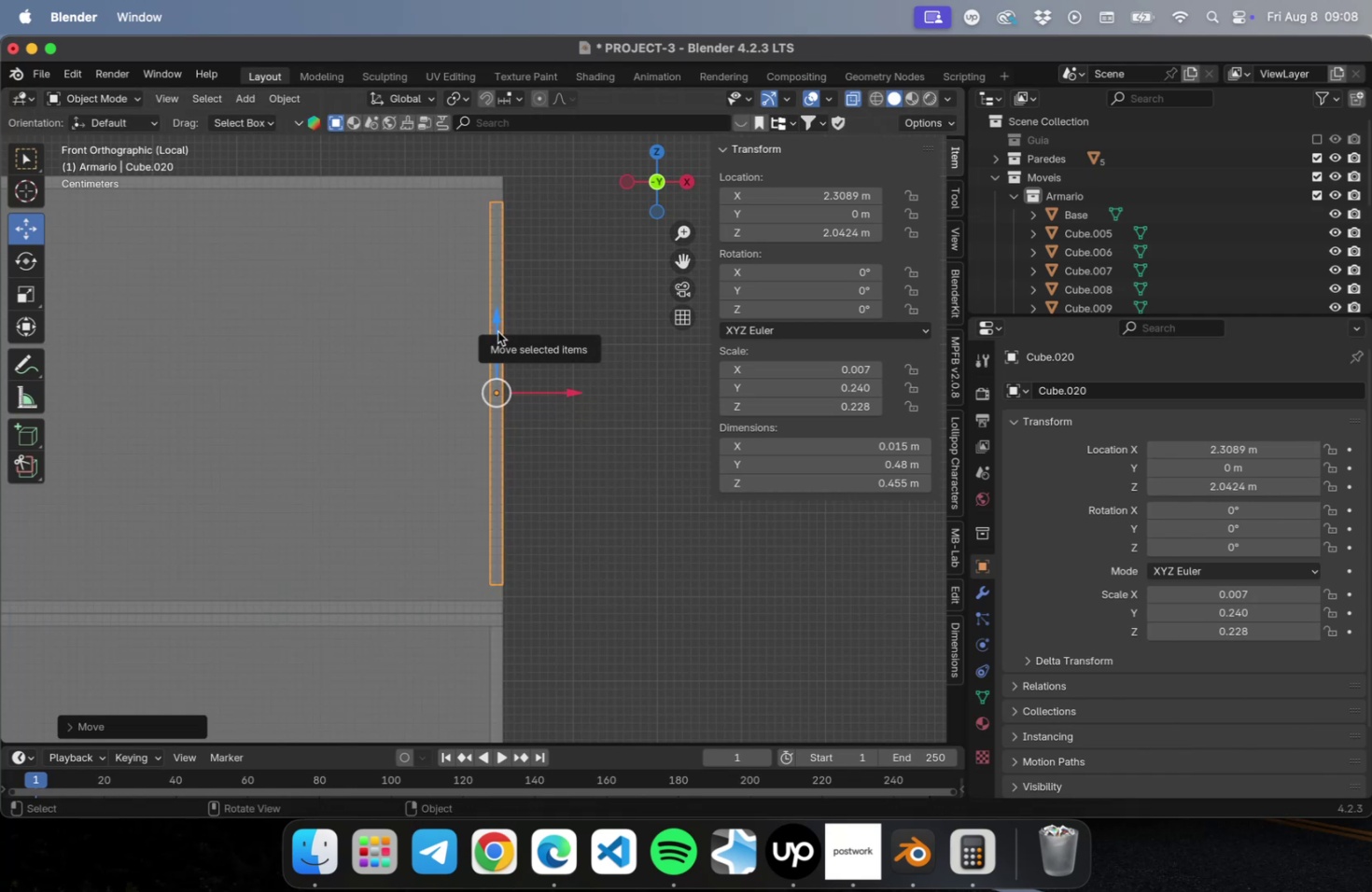 
wait(7.07)
 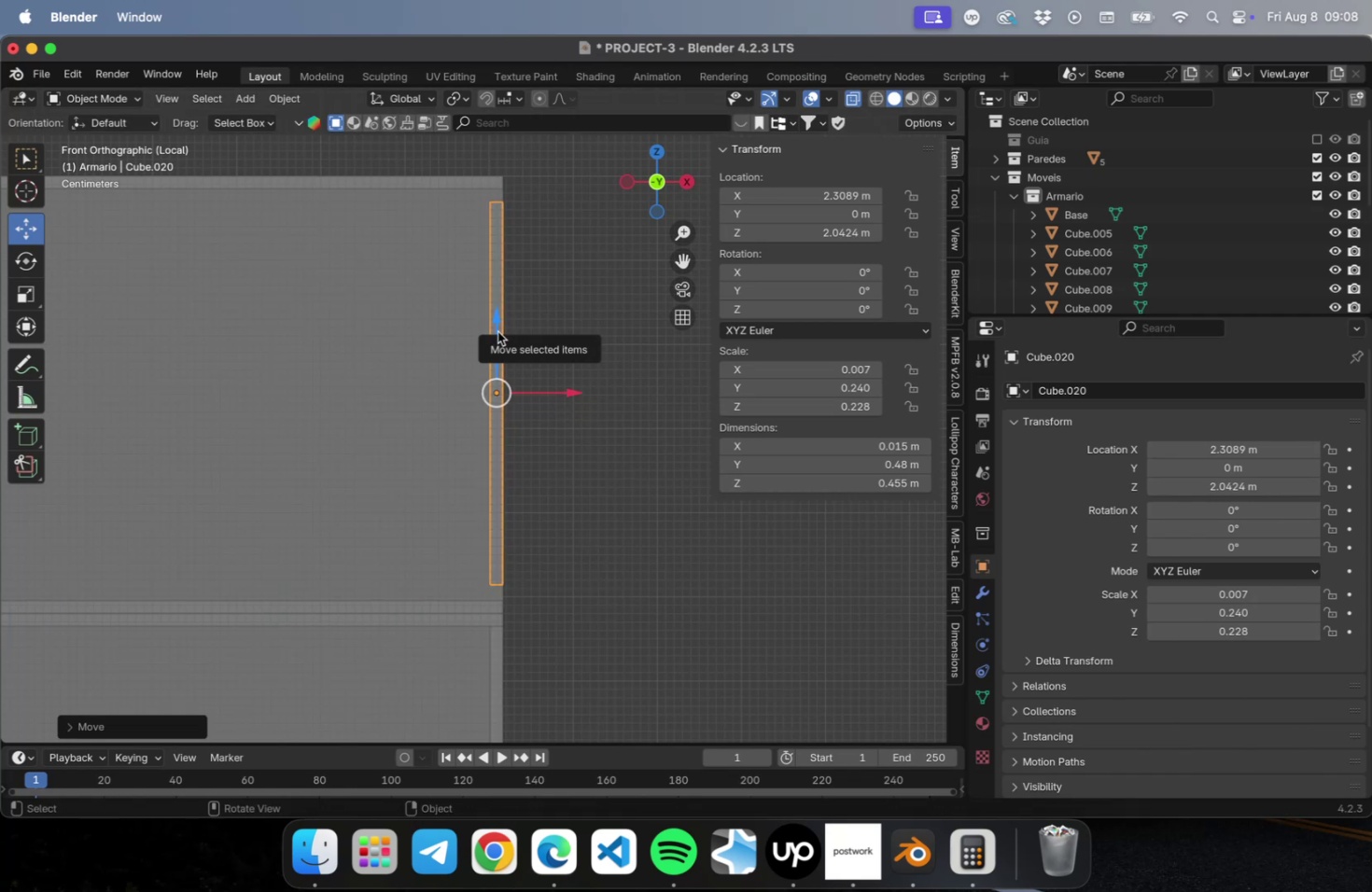 
double_click([863, 480])
 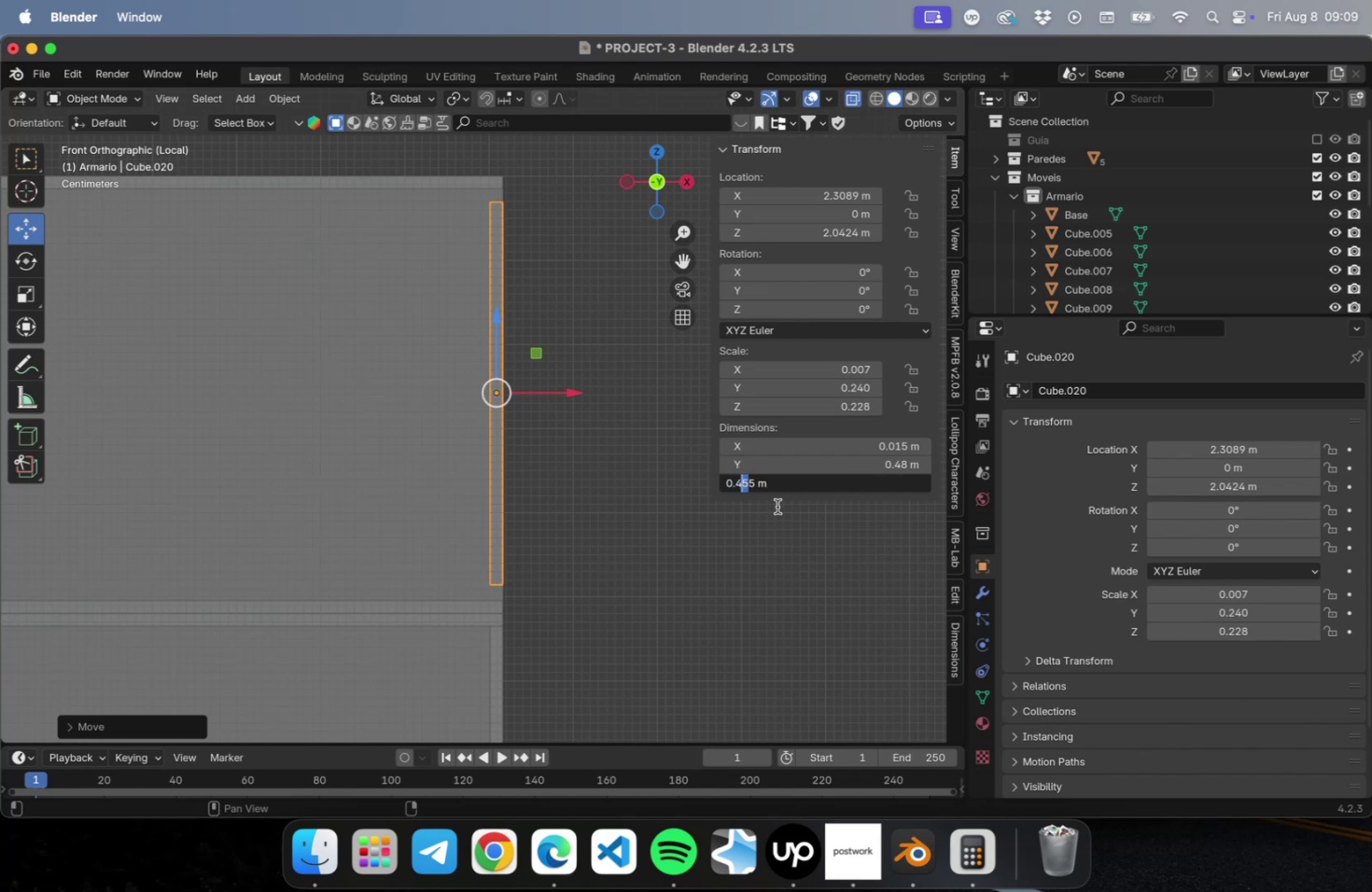 
key(1)
 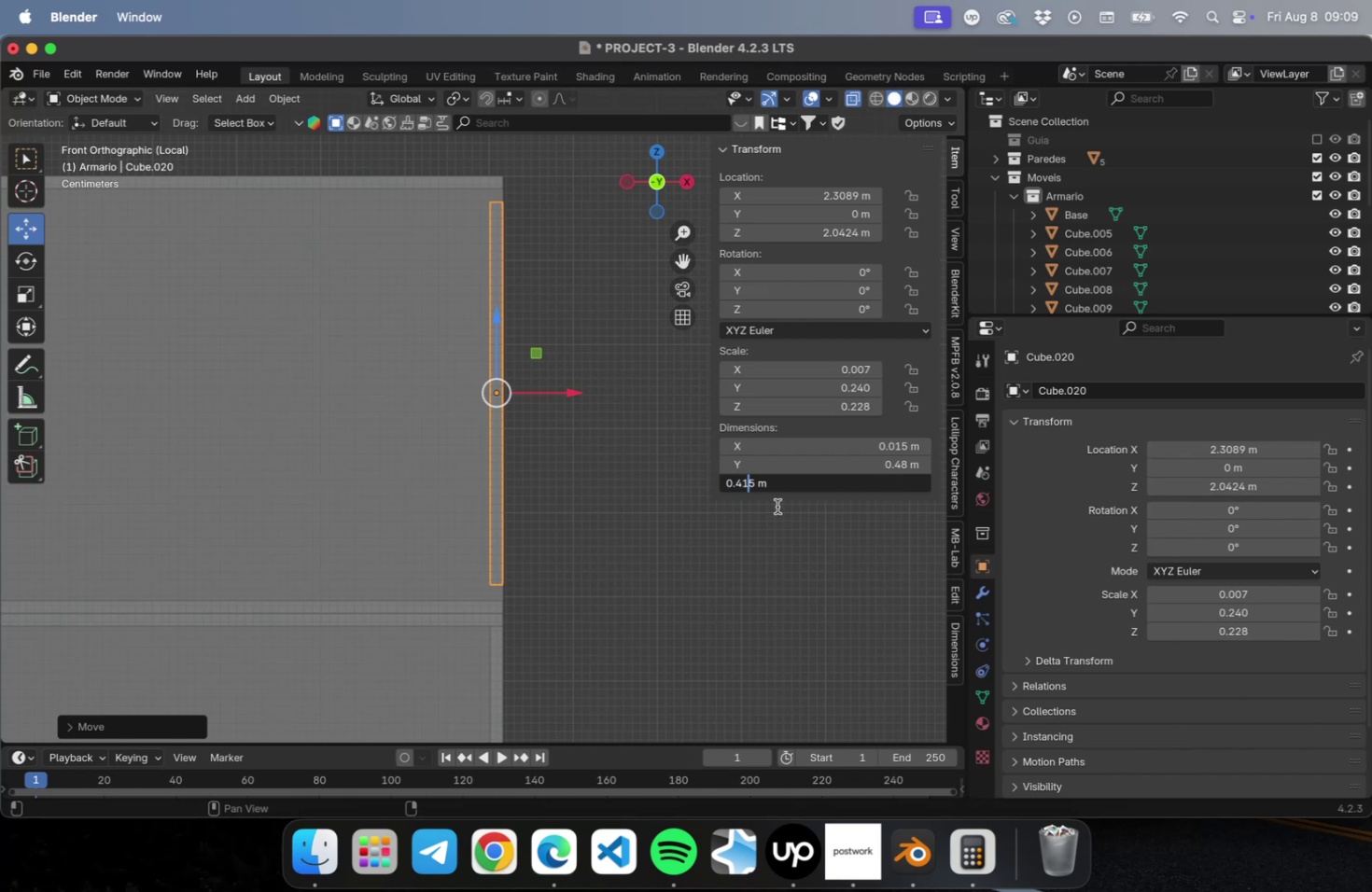 
key(Escape)
 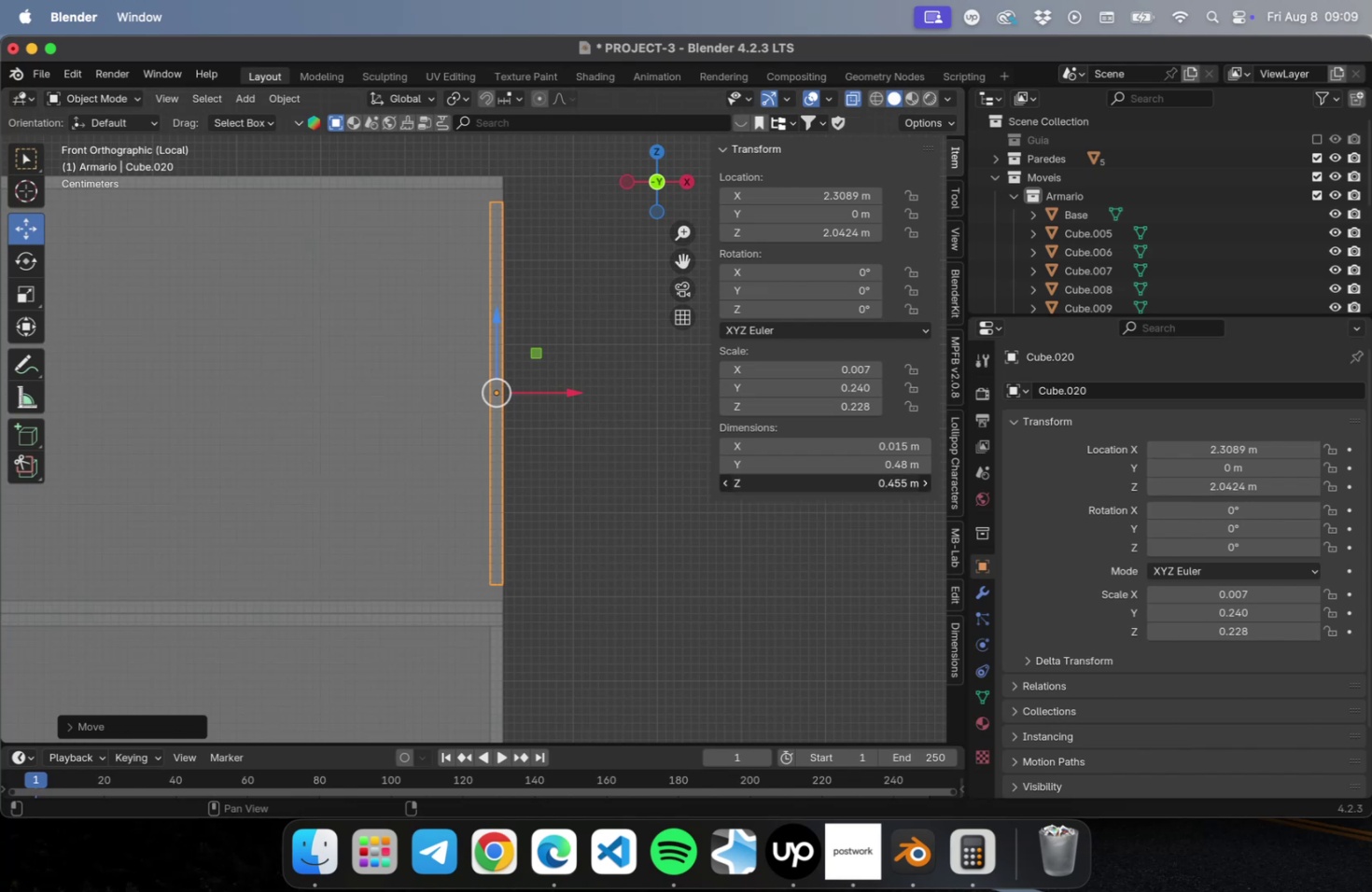 
double_click([817, 480])
 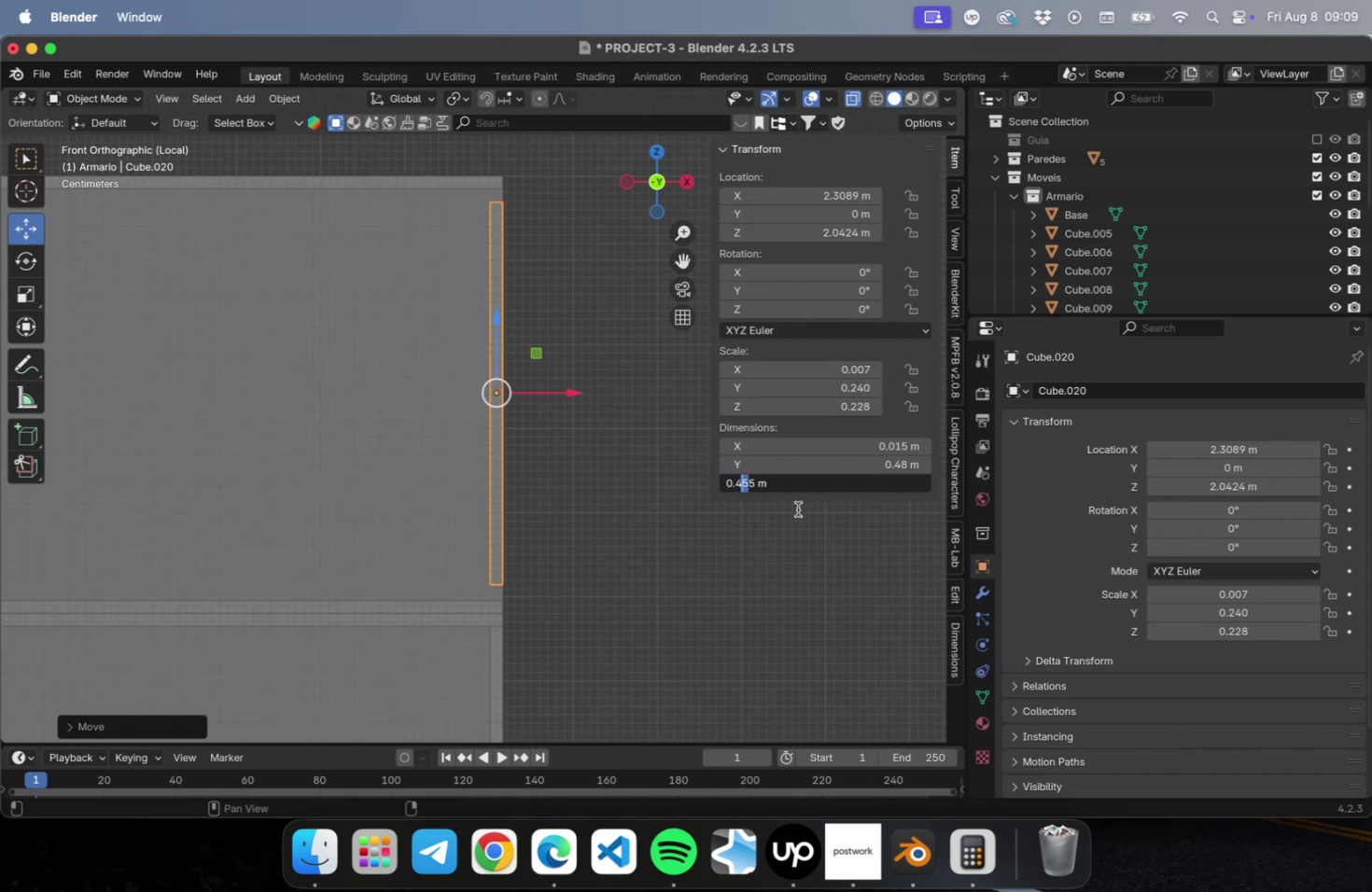 
key(7)
 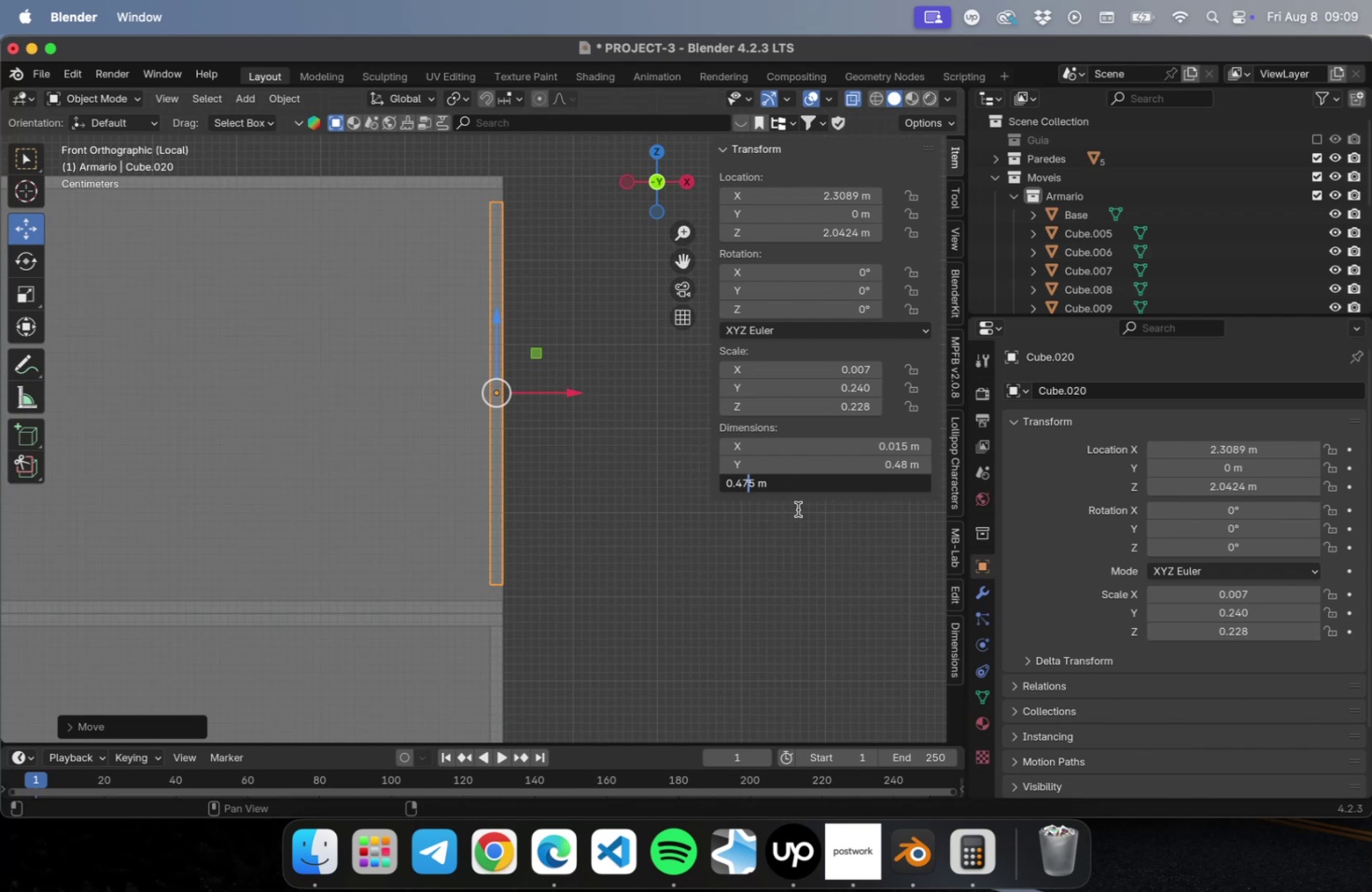 
key(Enter)
 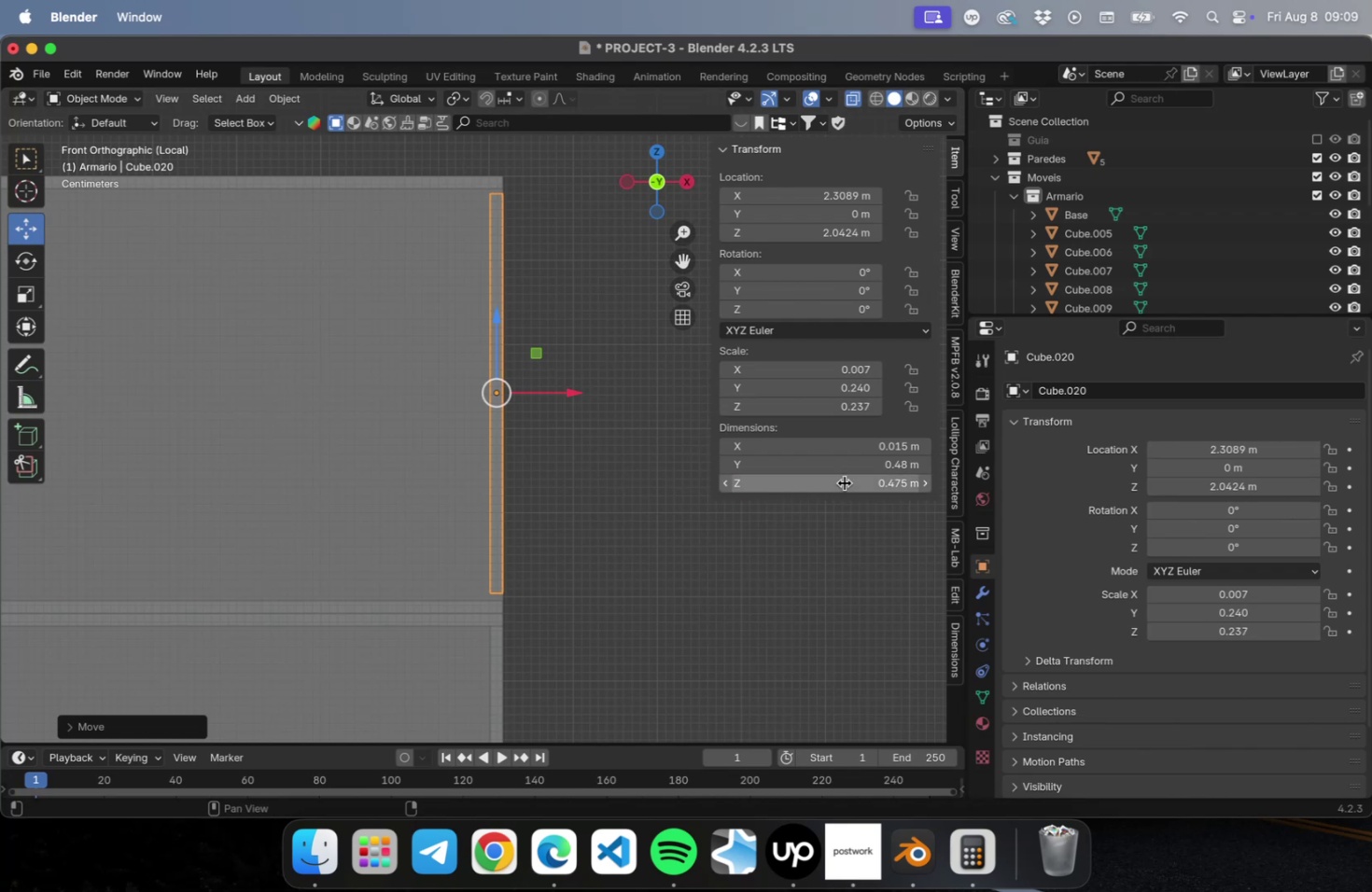 
double_click([818, 488])
 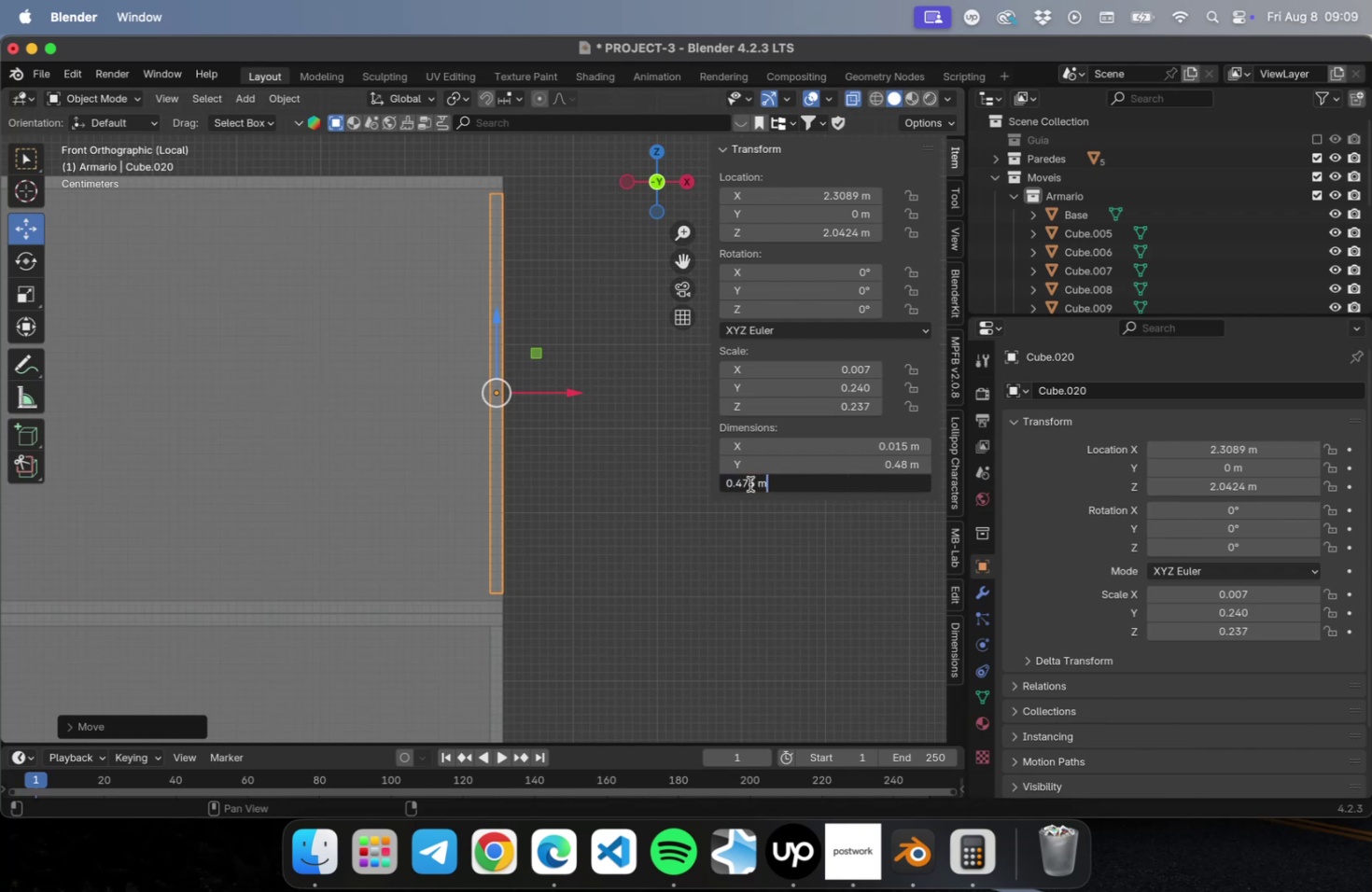 
left_click_drag(start_coordinate=[748, 483], to_coordinate=[741, 484])
 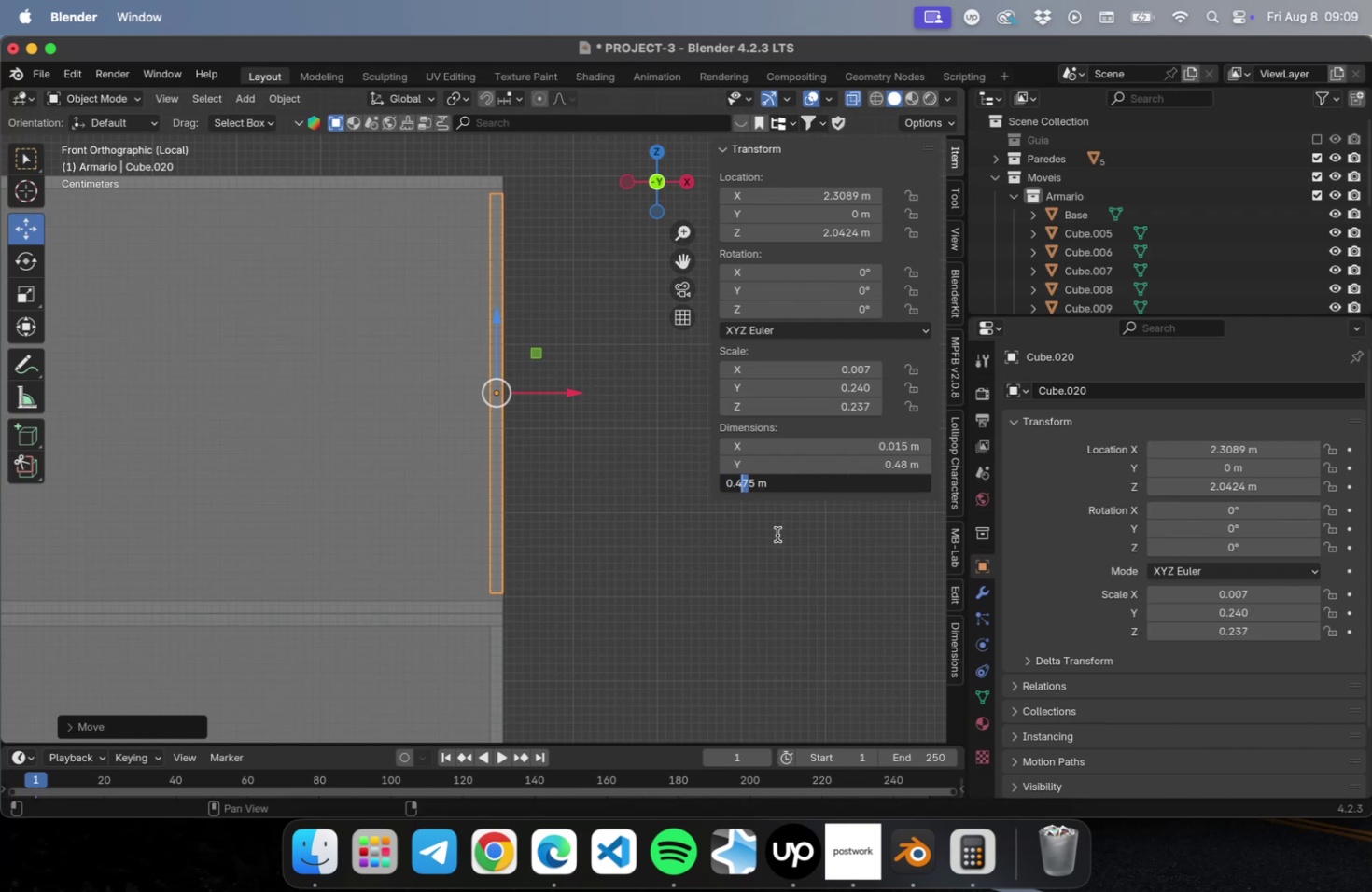 
key(8)
 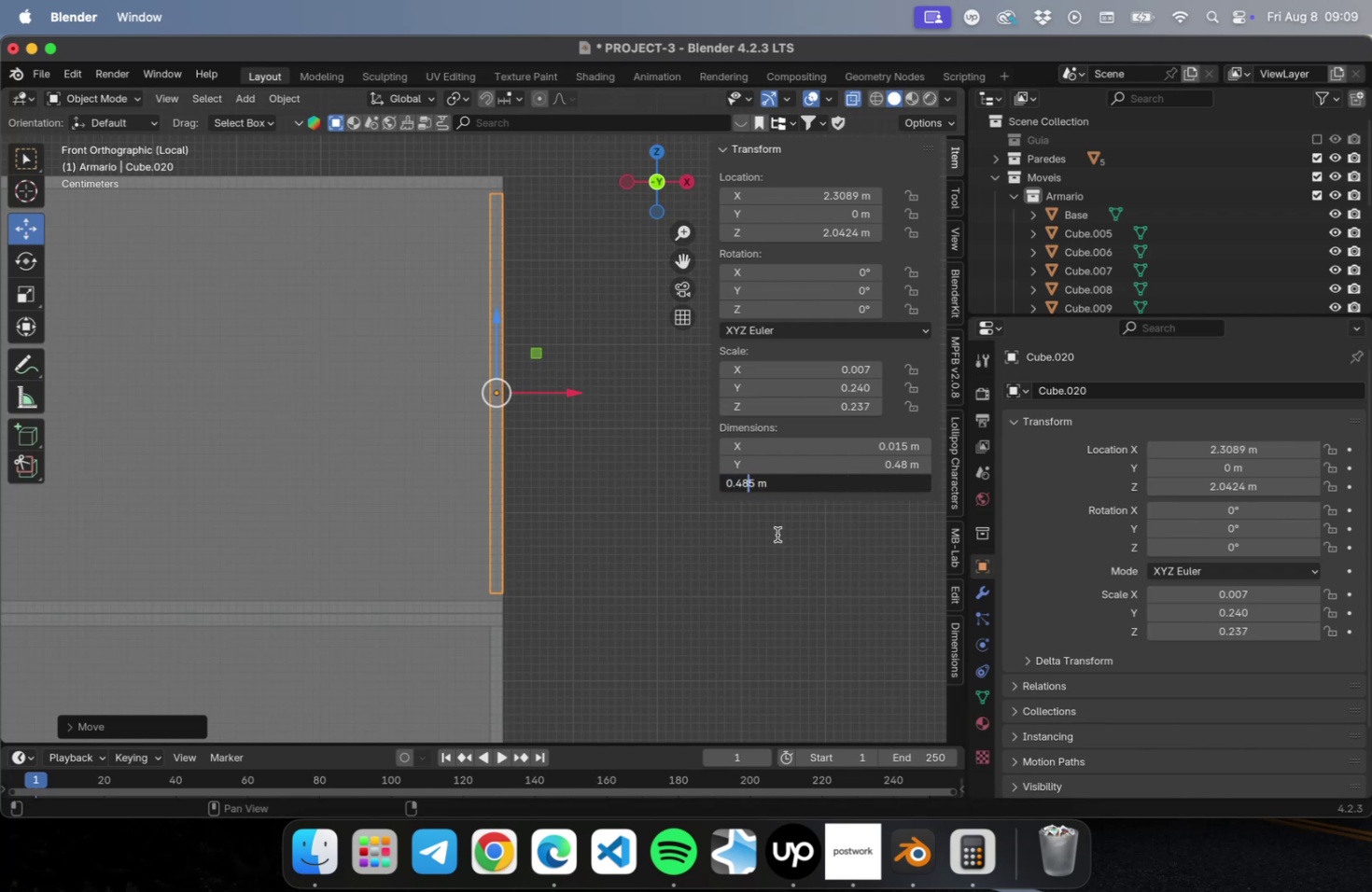 
hold_key(key=Enter, duration=0.3)
 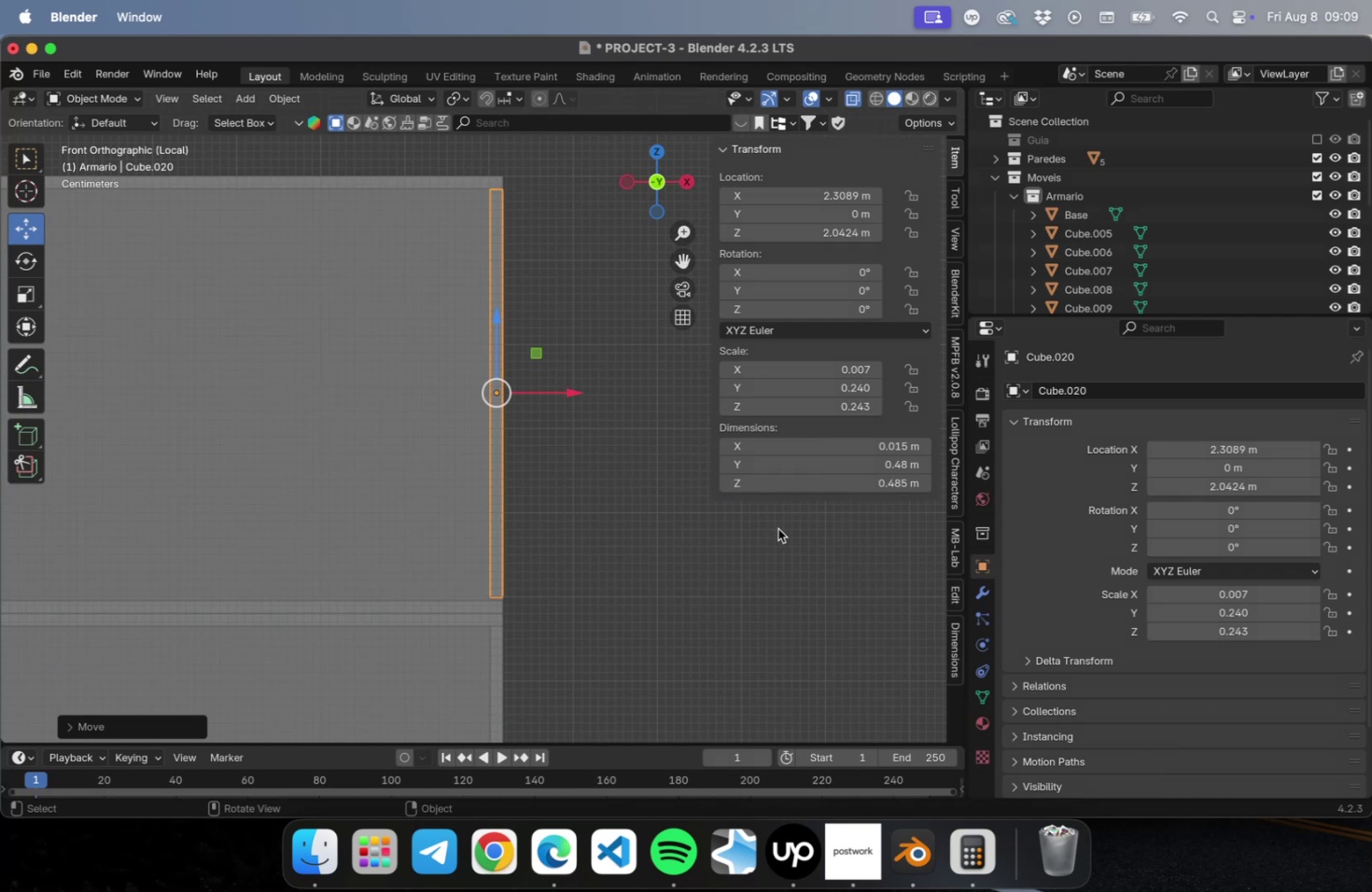 
left_click([819, 484])
 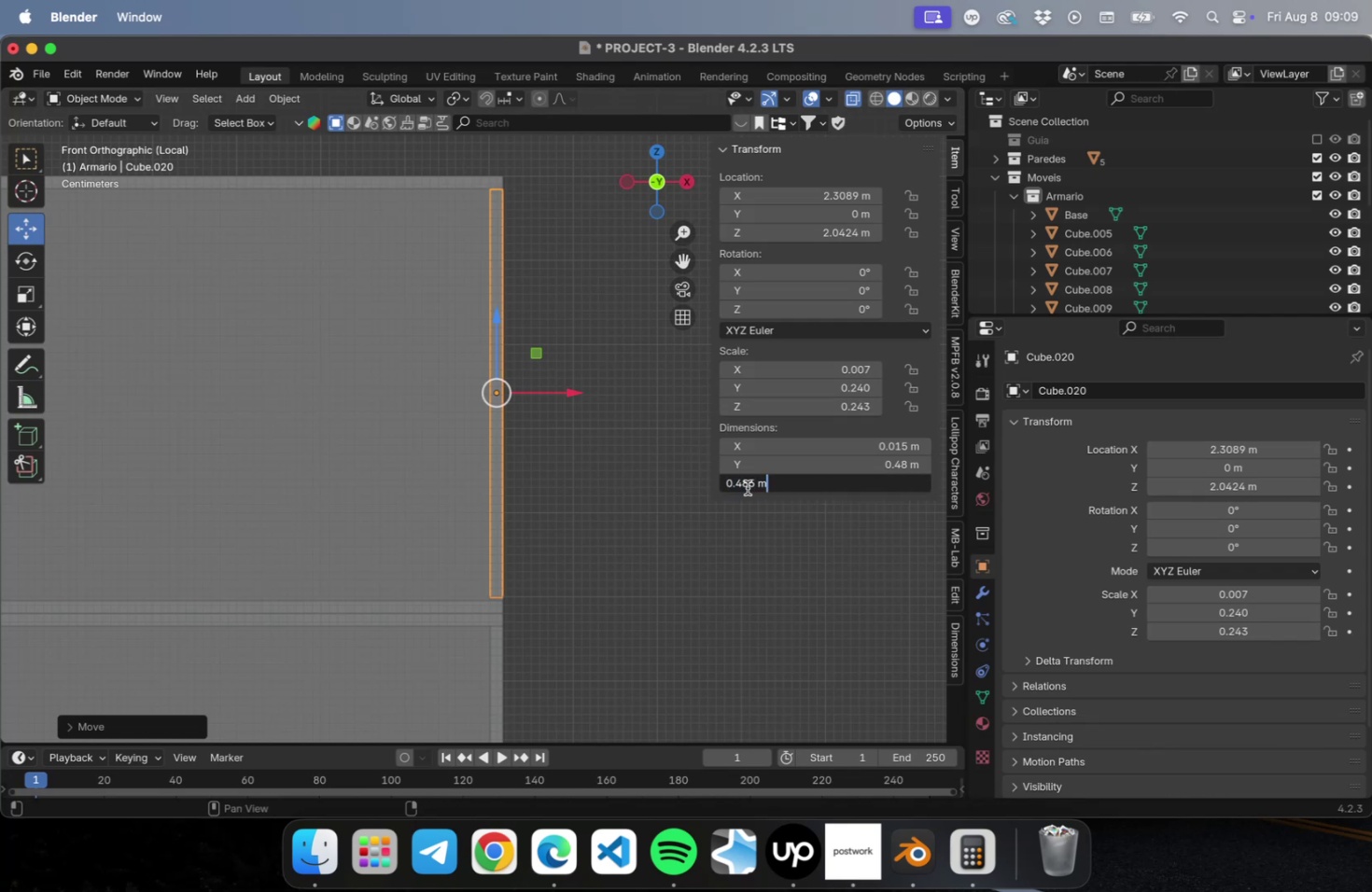 
left_click_drag(start_coordinate=[743, 487], to_coordinate=[750, 485])
 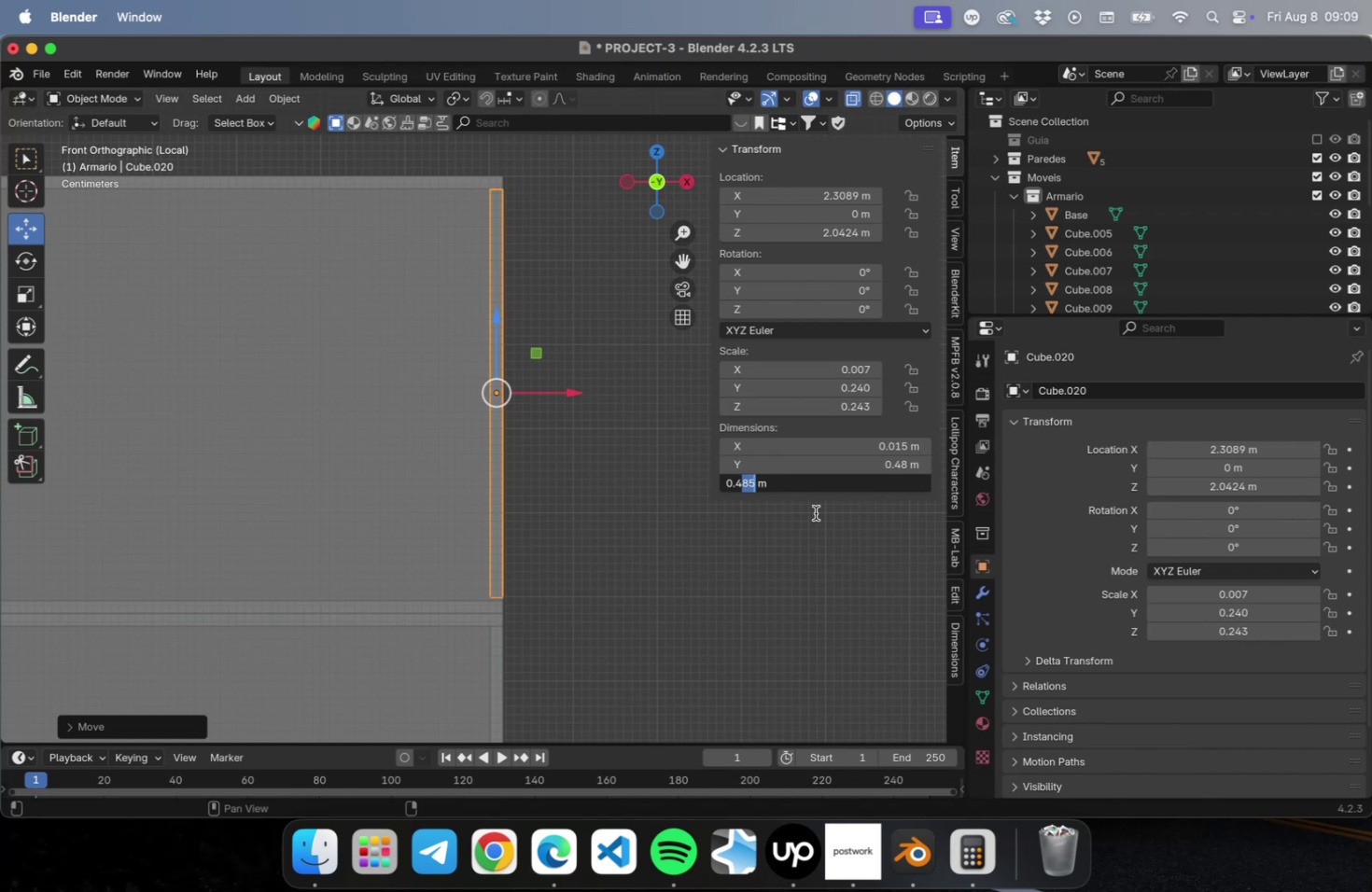 
key(9)
 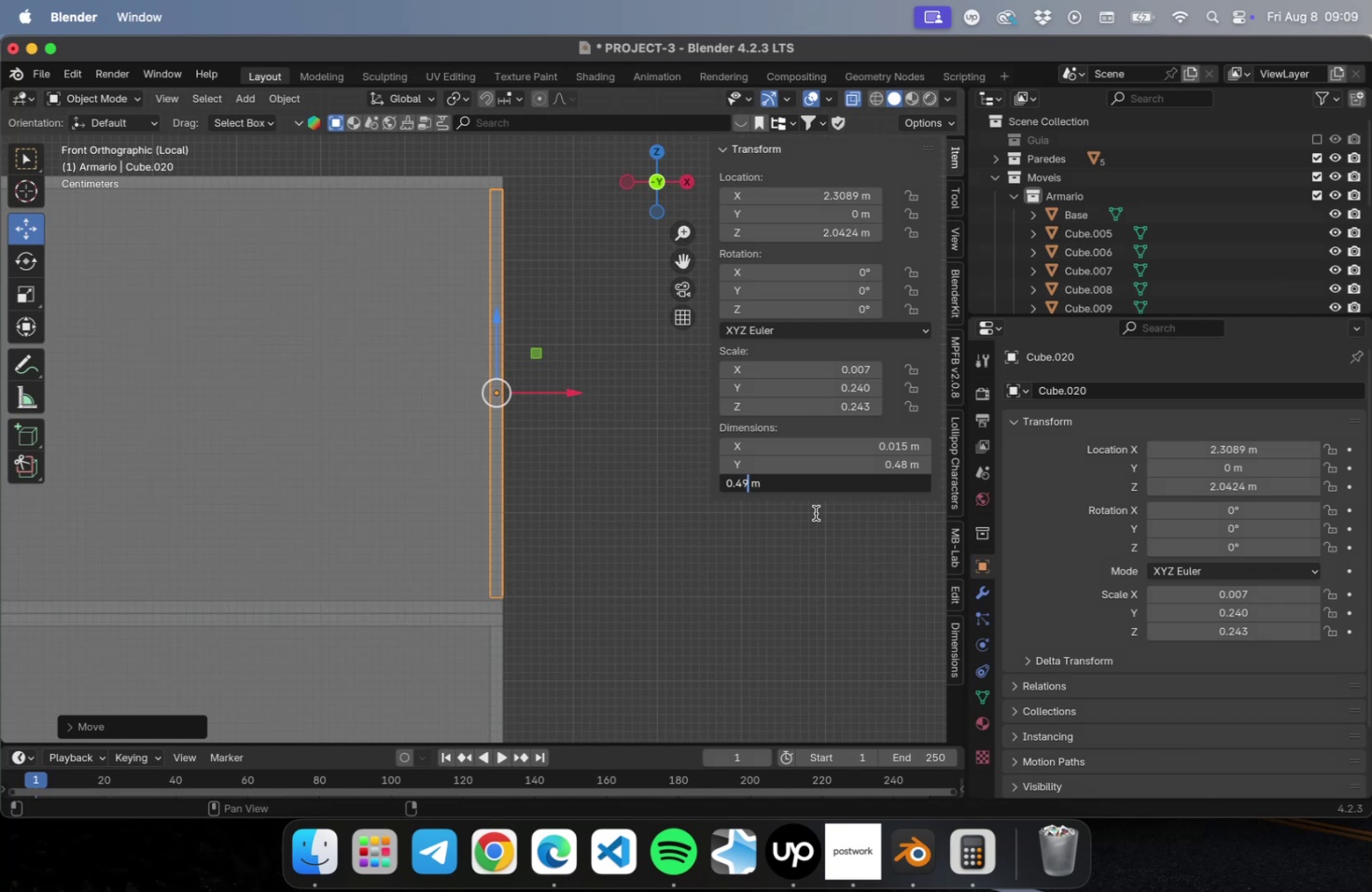 
key(Enter)
 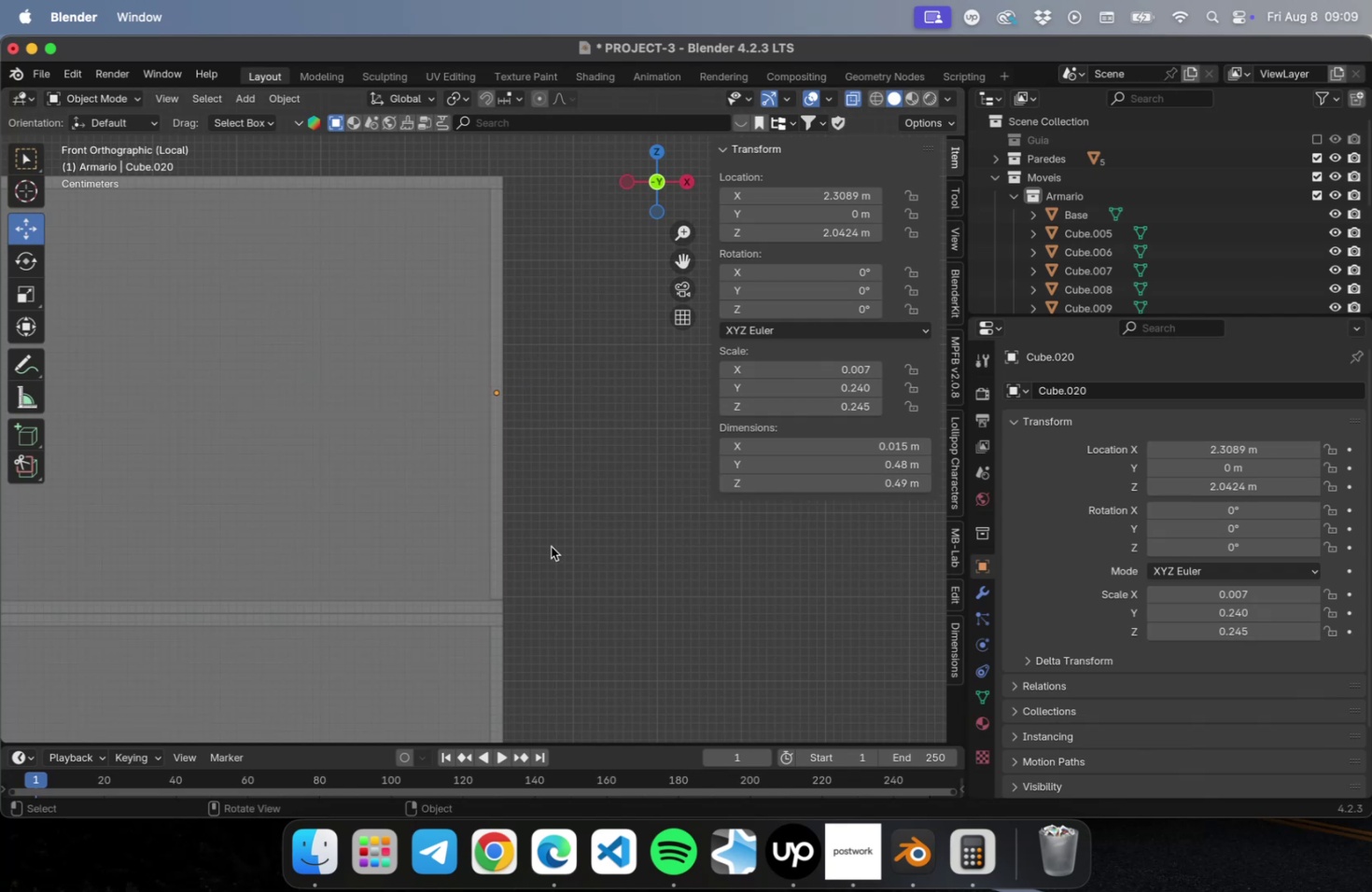 
scroll: coordinate [515, 631], scroll_direction: up, amount: 15.0
 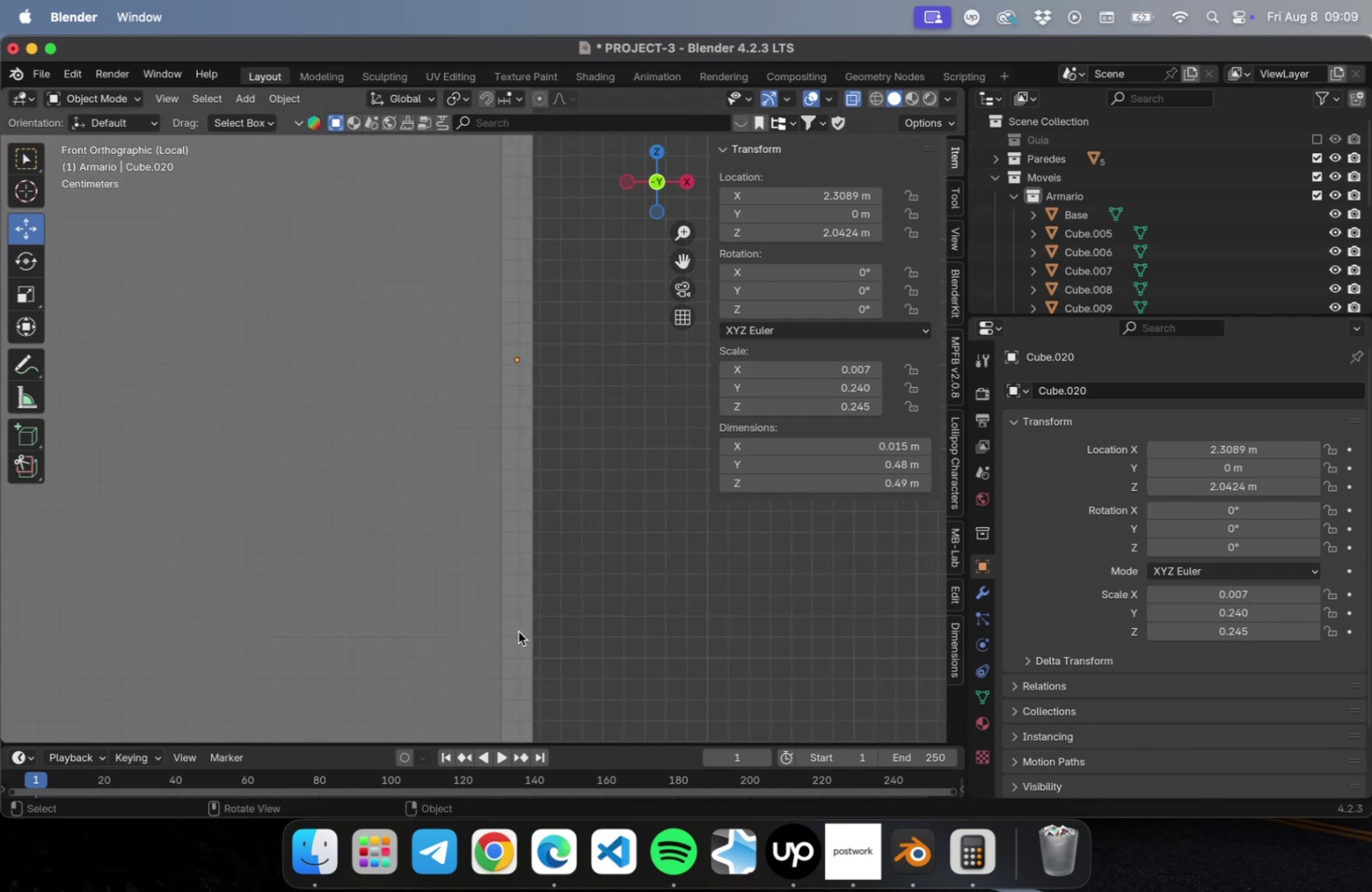 
hold_key(key=ShiftLeft, duration=0.49)
 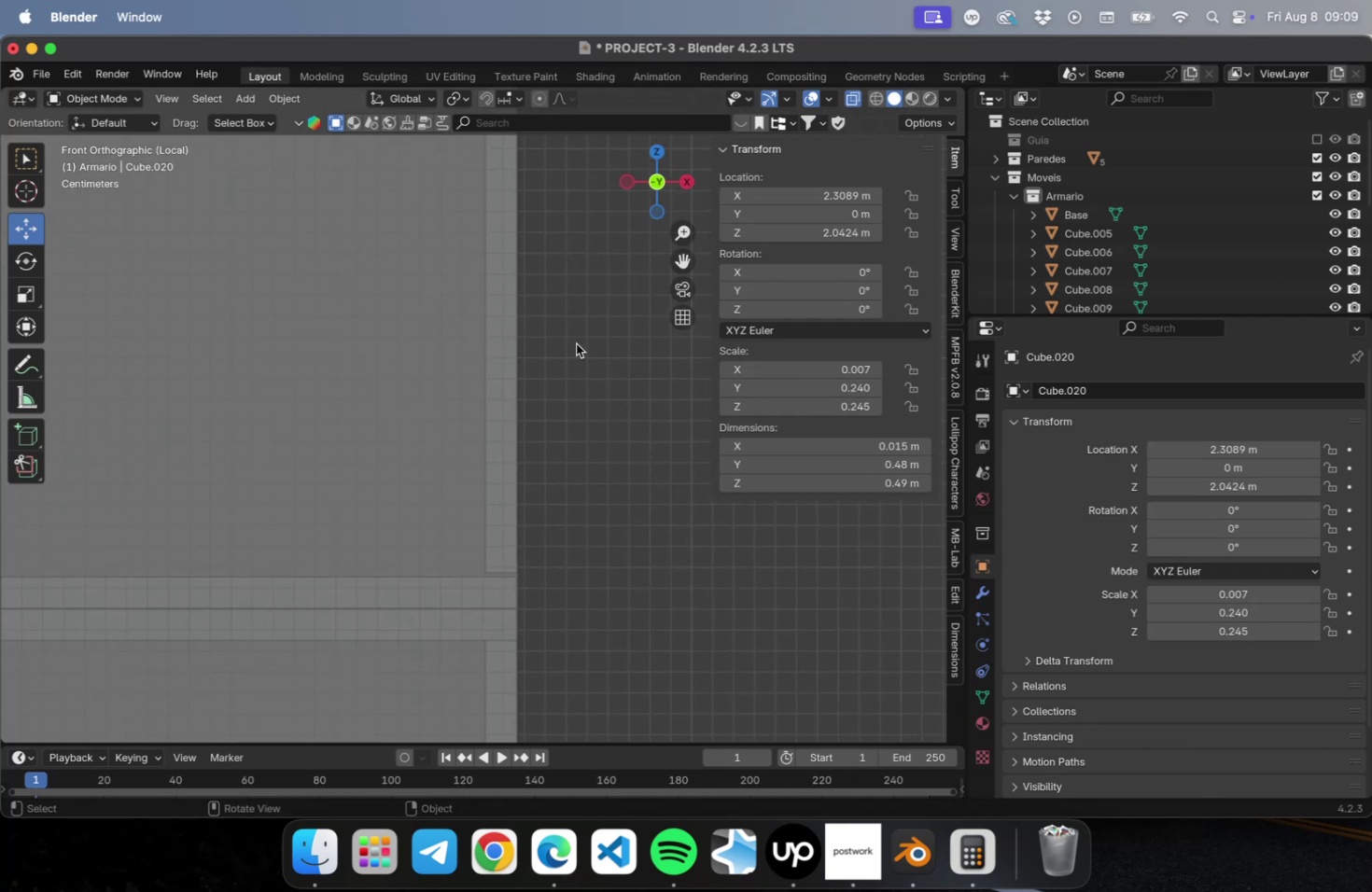 
hold_key(key=ShiftLeft, duration=1.65)
 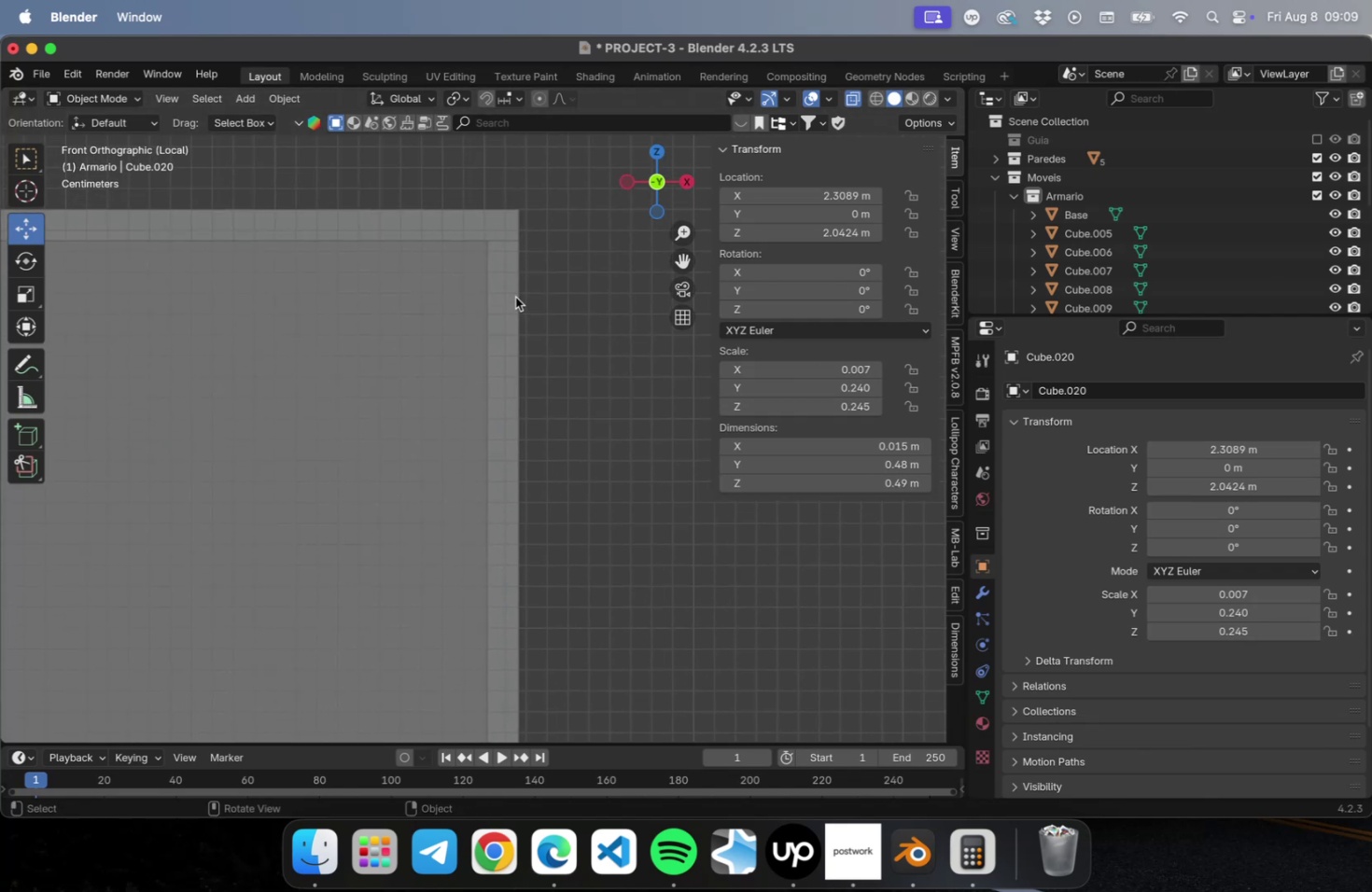 
left_click([515, 297])
 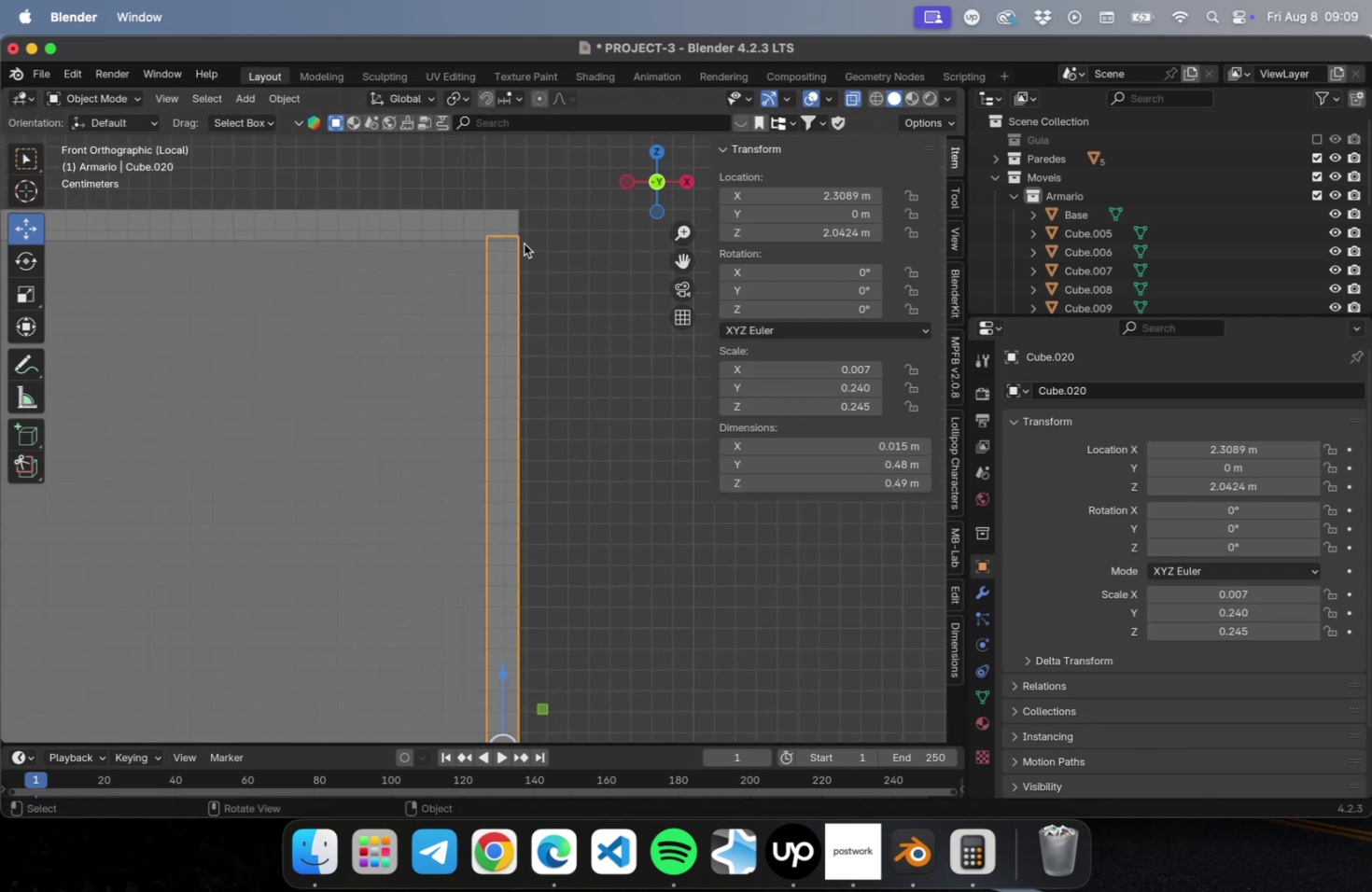 
scroll: coordinate [521, 272], scroll_direction: up, amount: 9.0
 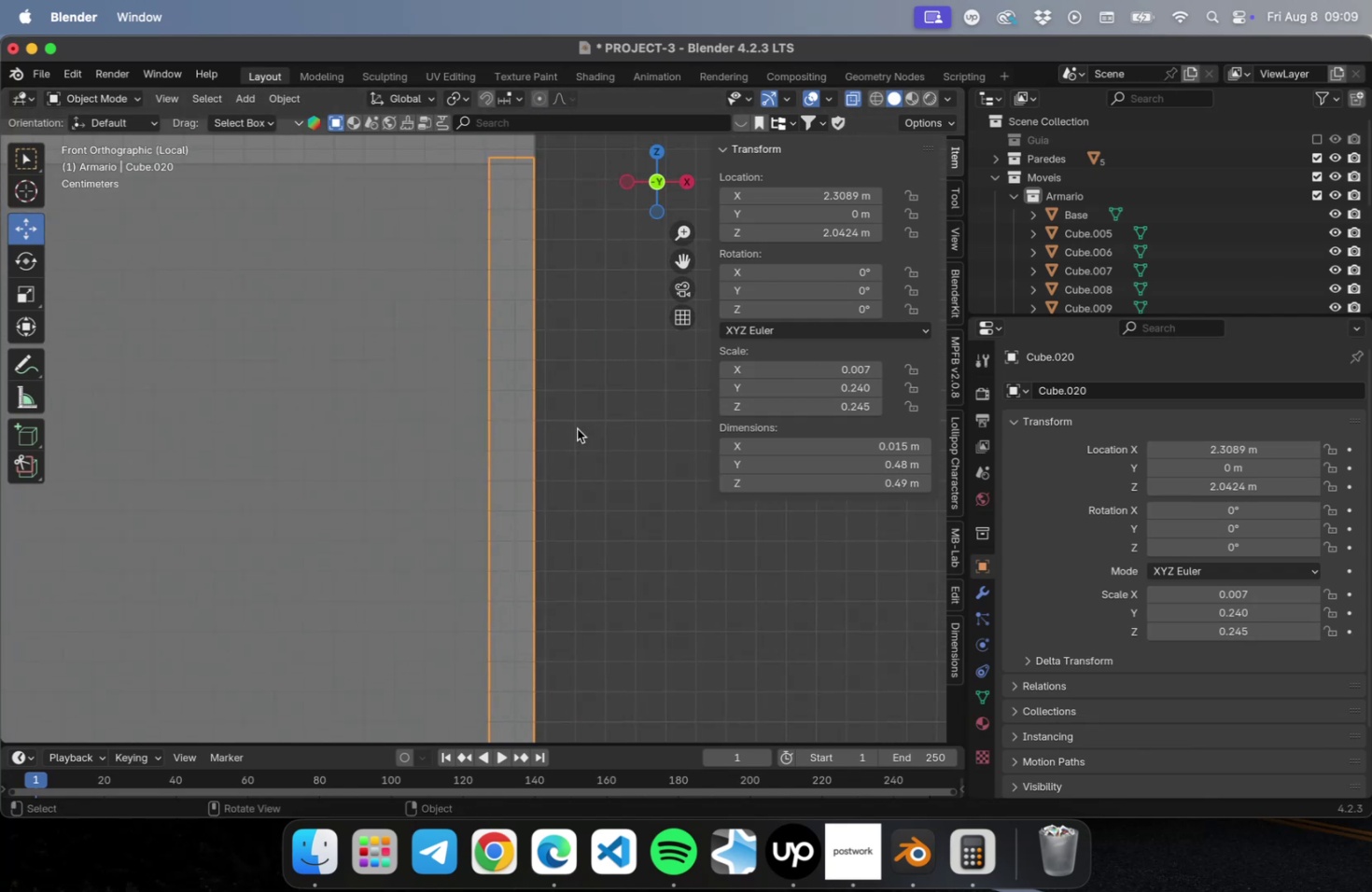 
hold_key(key=ShiftLeft, duration=2.08)
 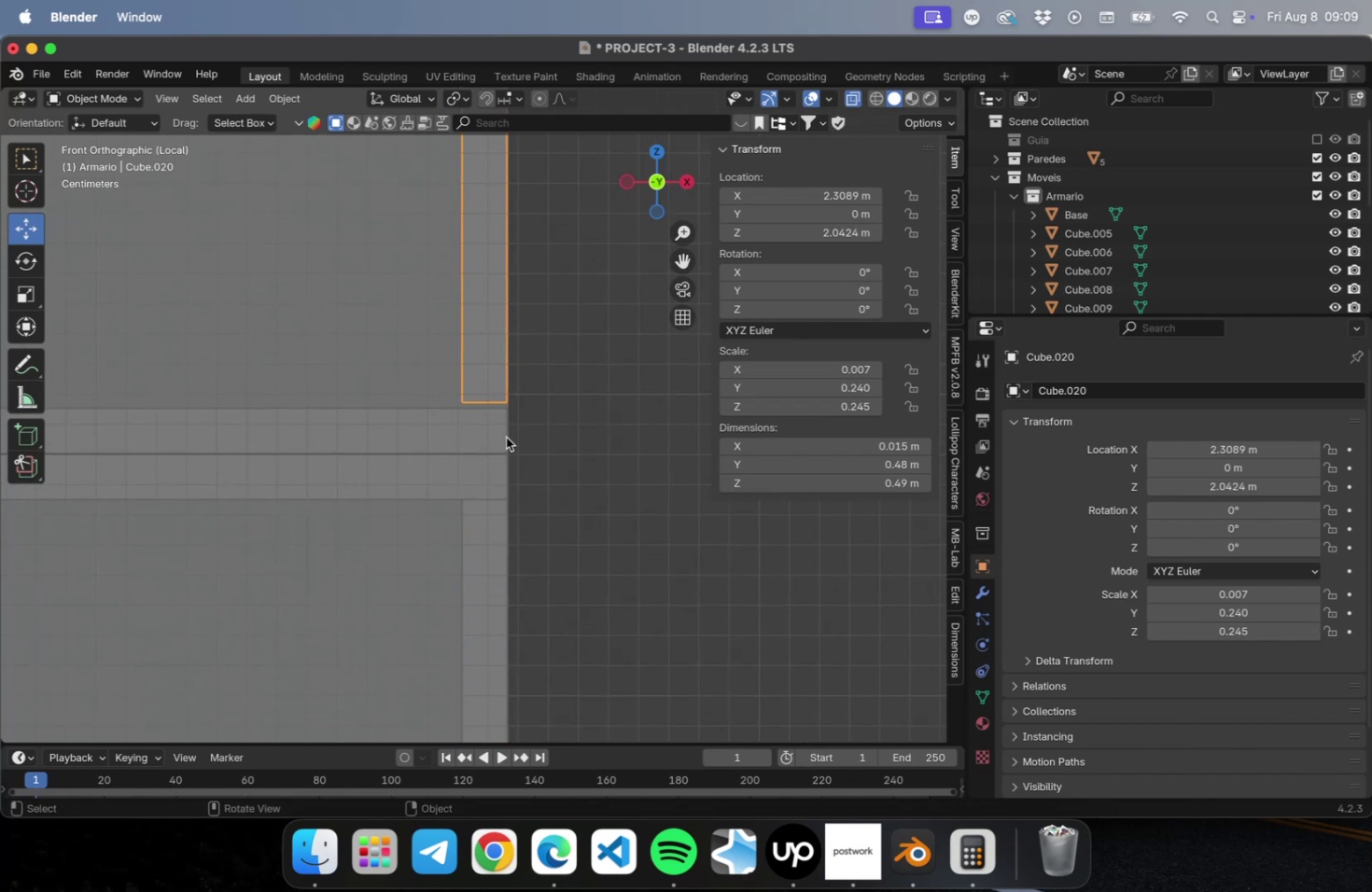 
scroll: coordinate [503, 436], scroll_direction: up, amount: 10.0
 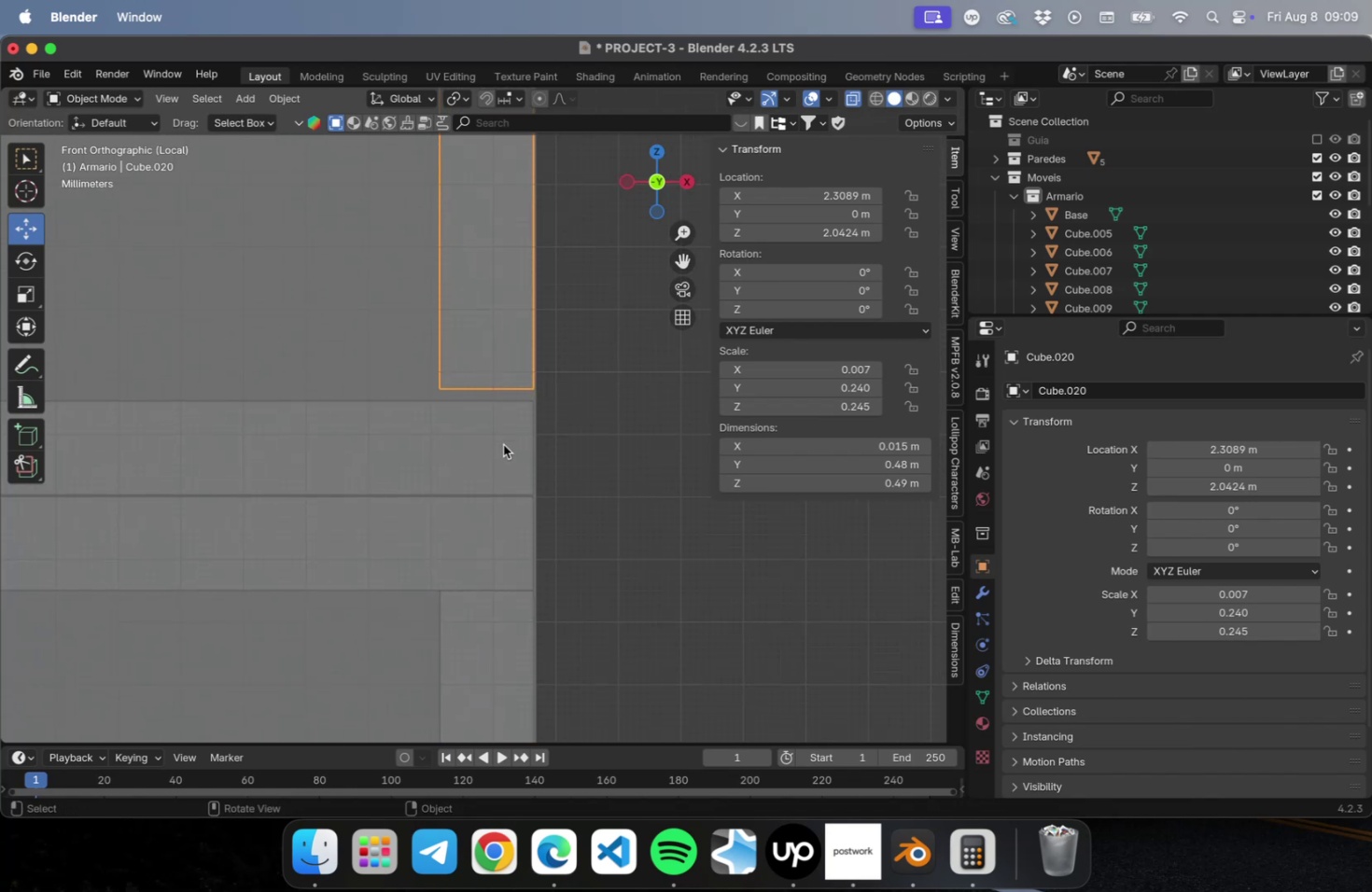 
type(gz)
 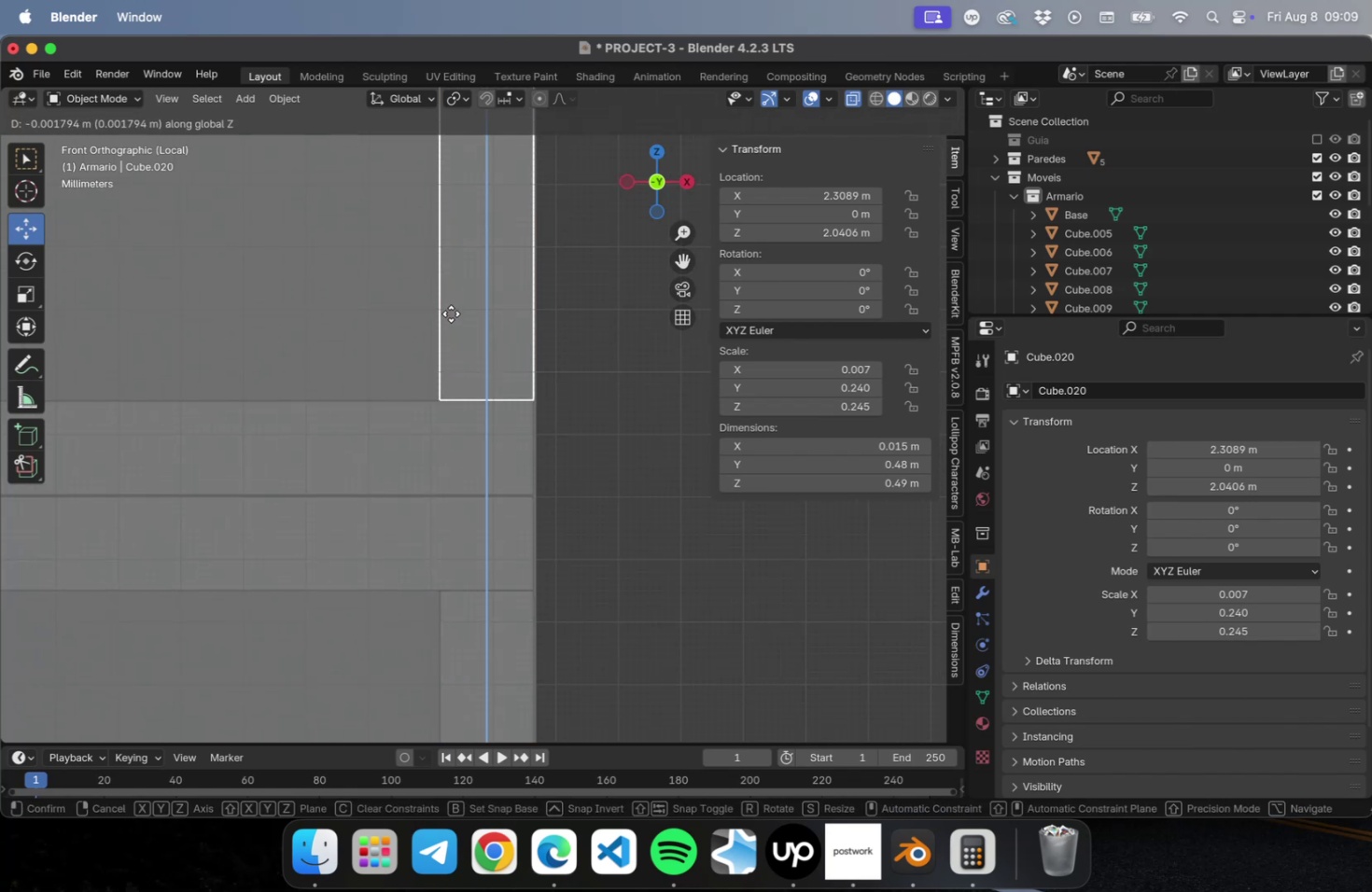 
left_click([451, 314])
 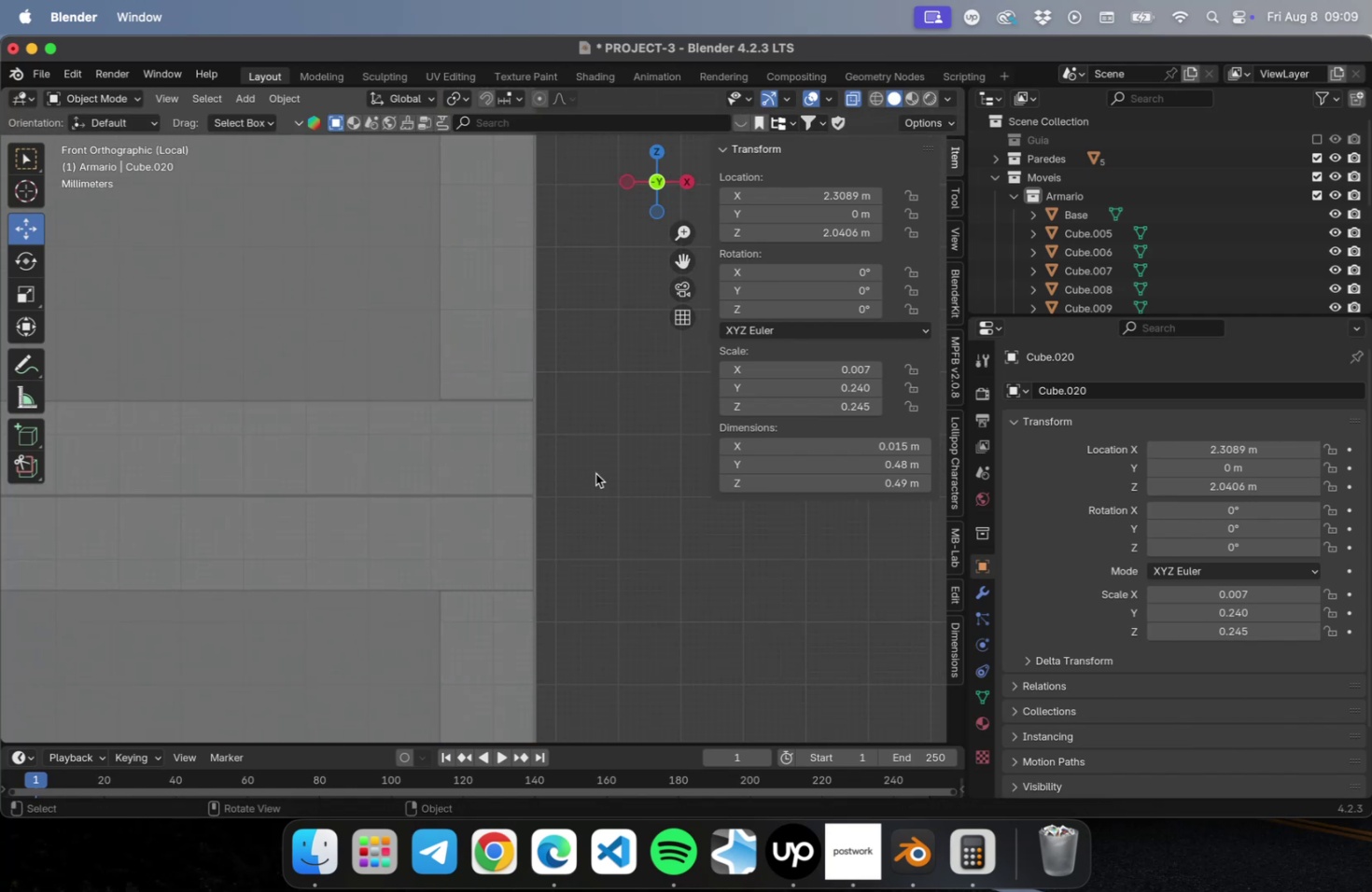 
scroll: coordinate [596, 480], scroll_direction: down, amount: 24.0
 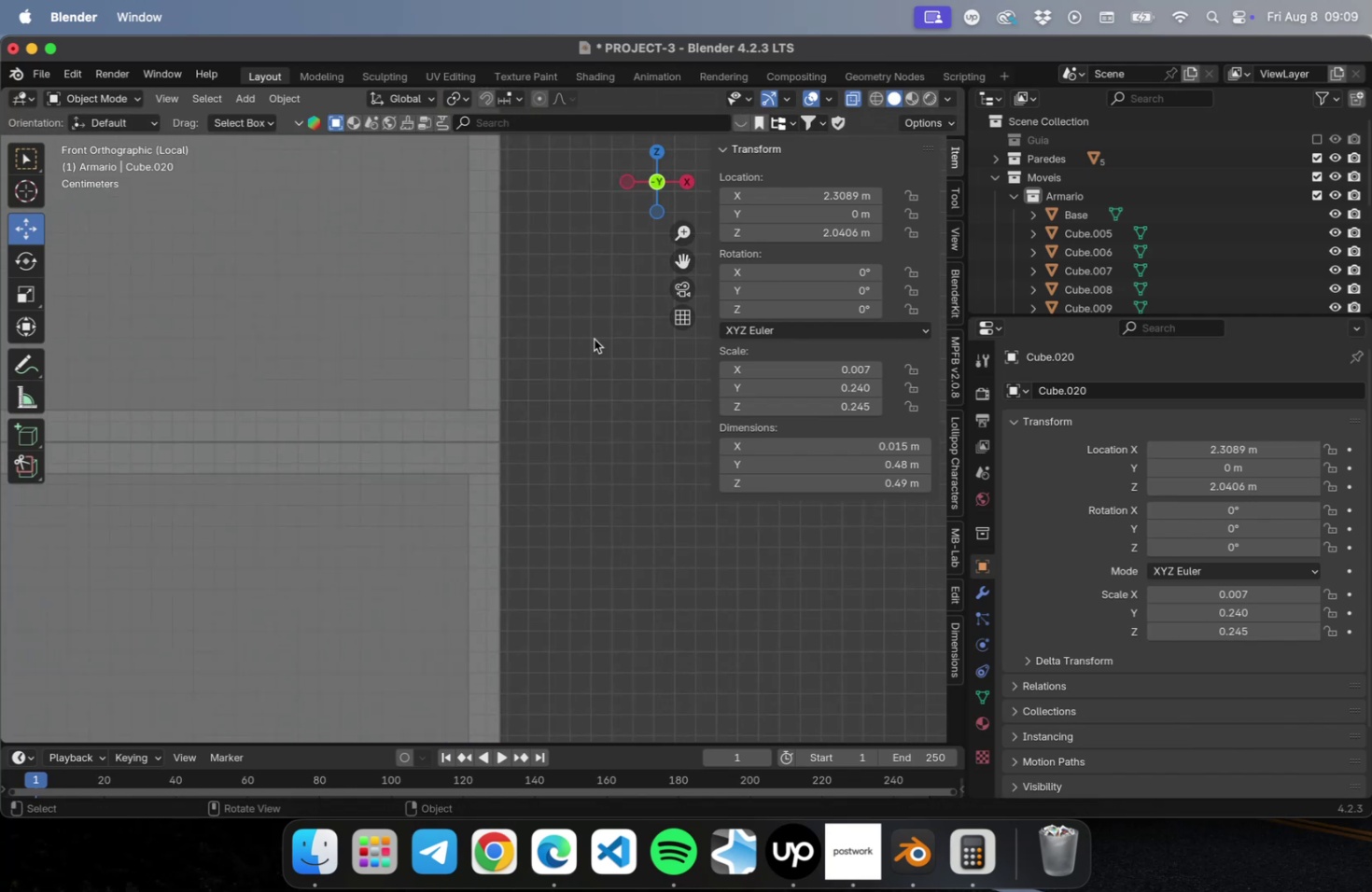 
hold_key(key=ShiftLeft, duration=2.13)
 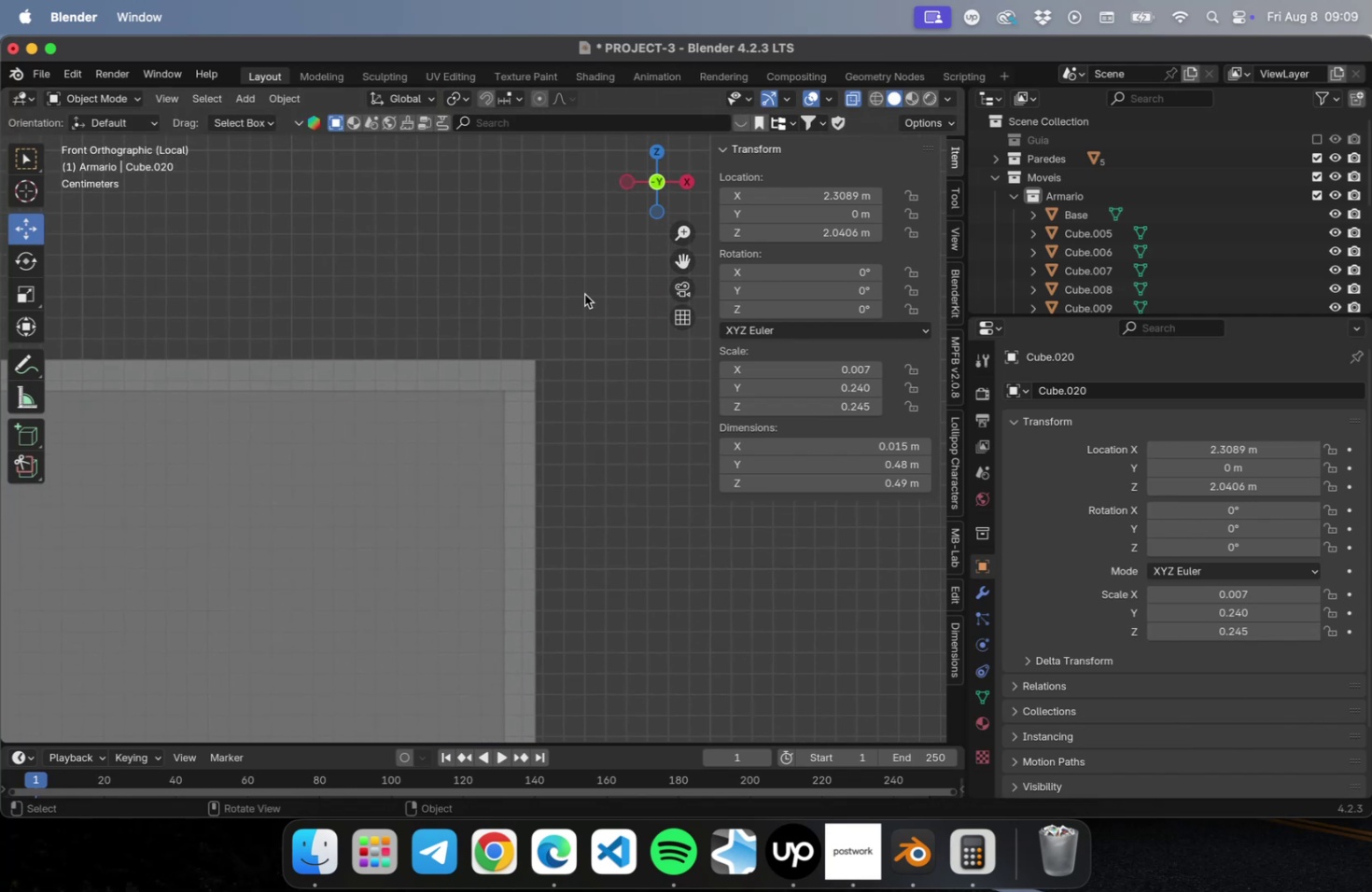 
scroll: coordinate [579, 314], scroll_direction: down, amount: 32.0
 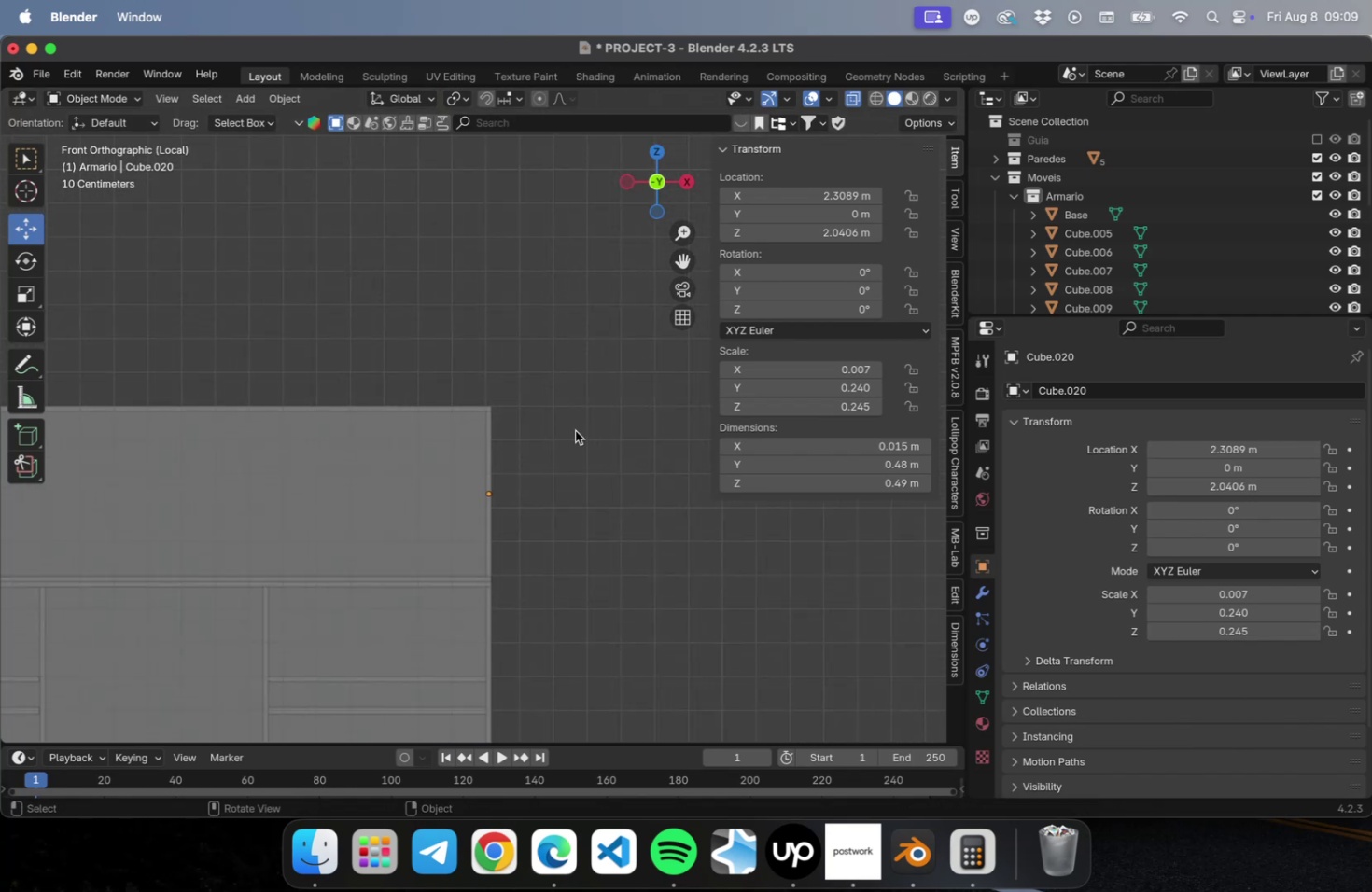 
hold_key(key=ShiftLeft, duration=0.48)
 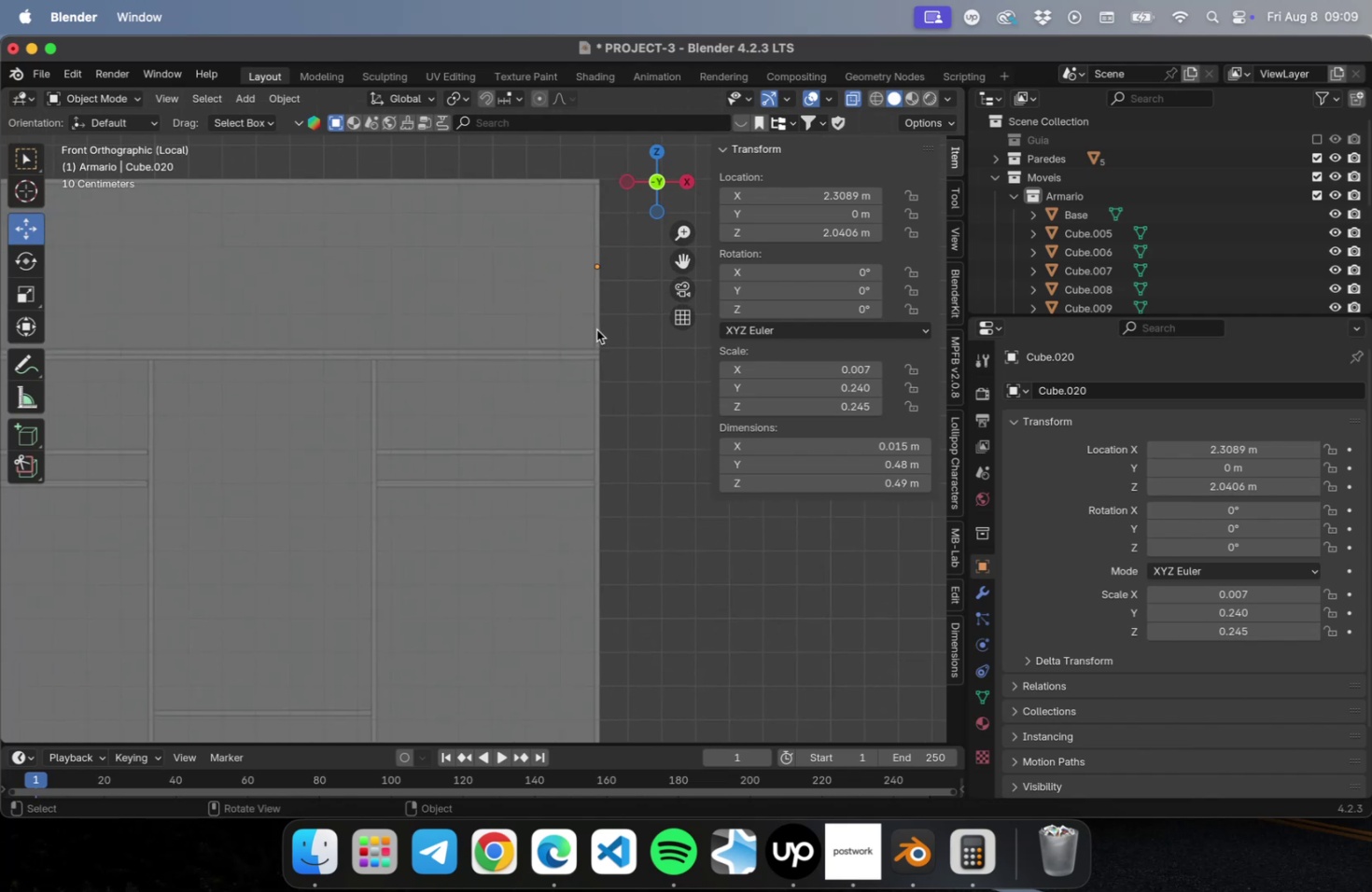 
left_click([596, 329])
 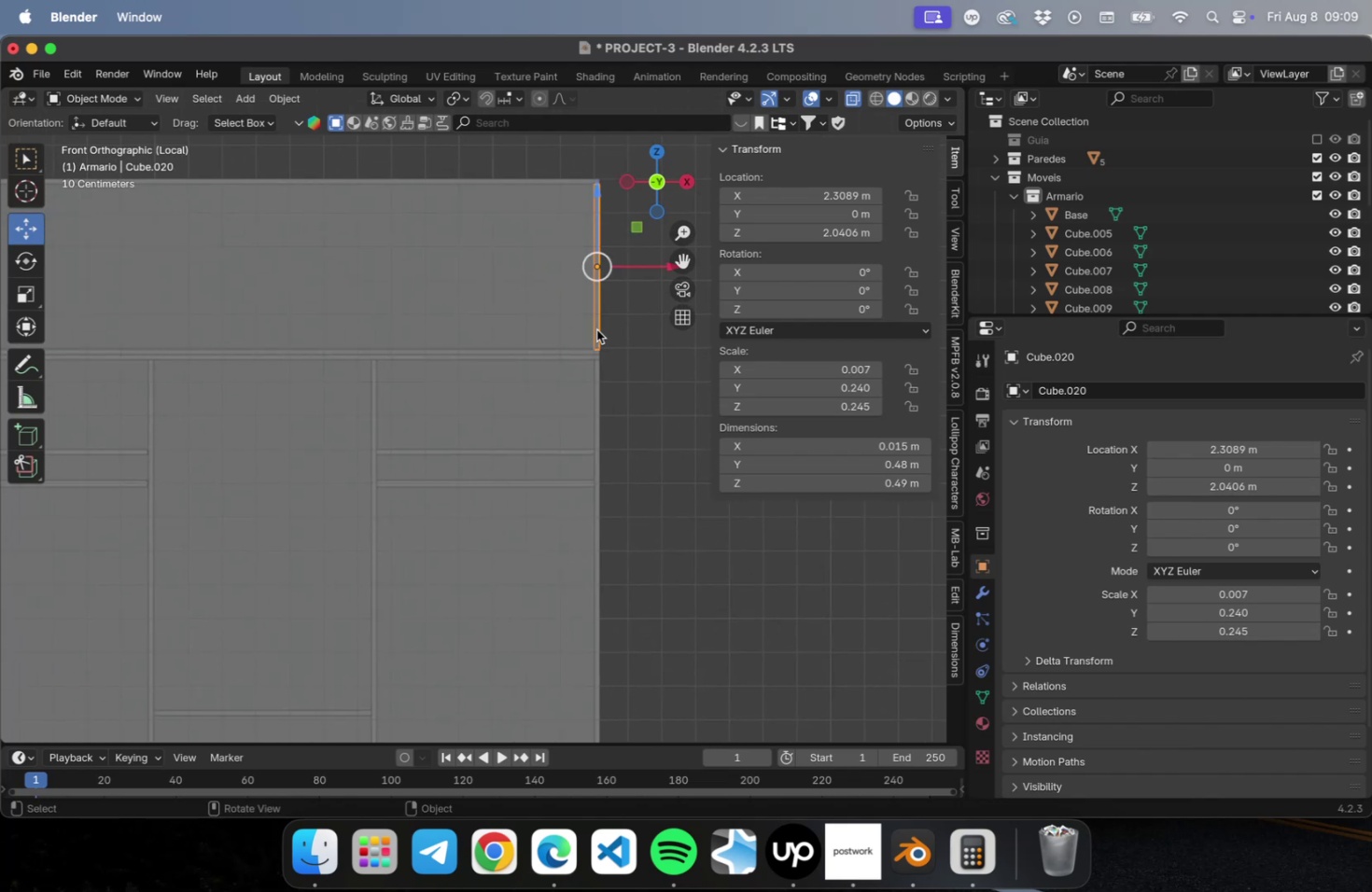 
scroll: coordinate [606, 375], scroll_direction: down, amount: 5.0
 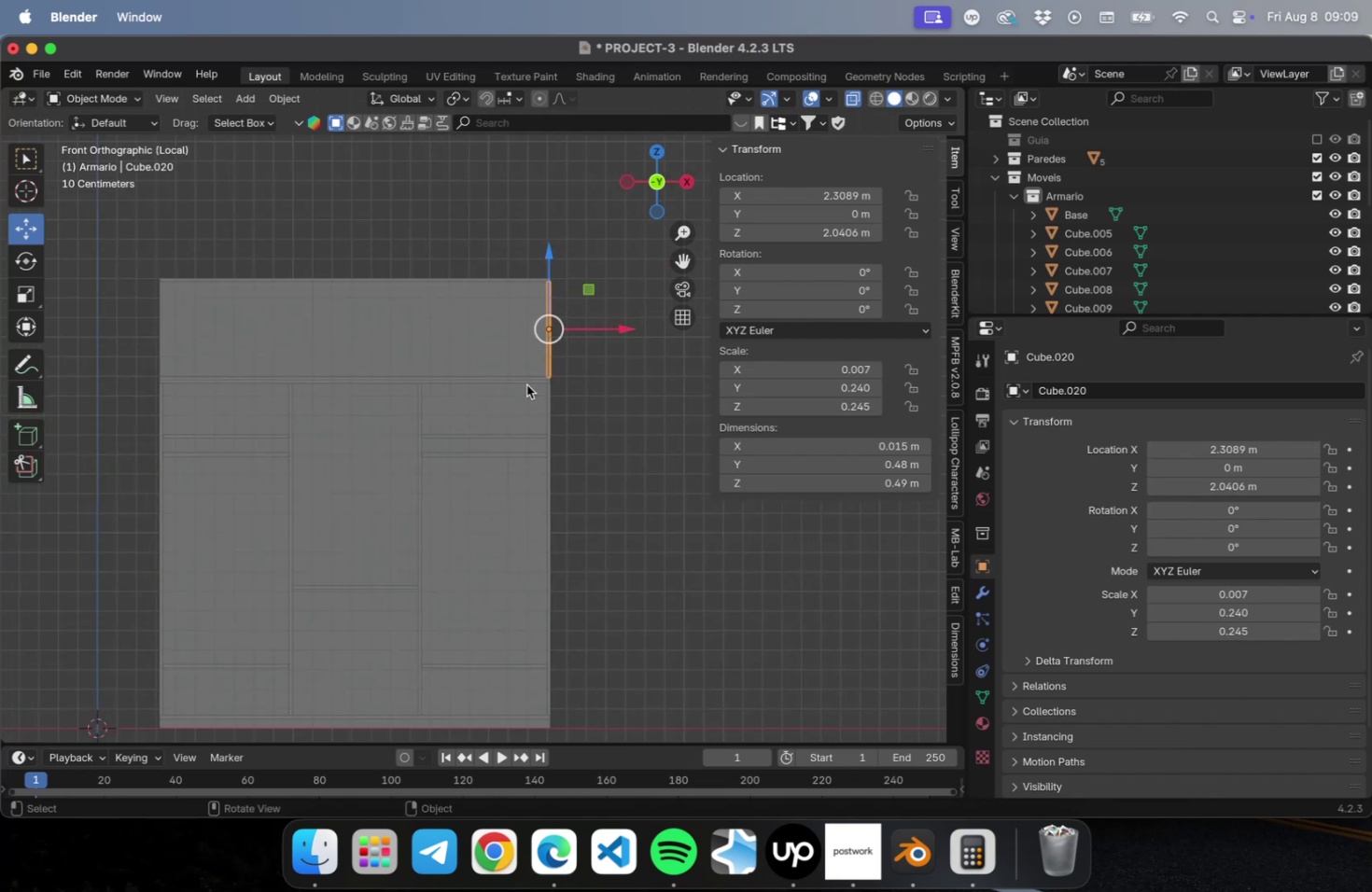 
hold_key(key=ShiftLeft, duration=0.4)
 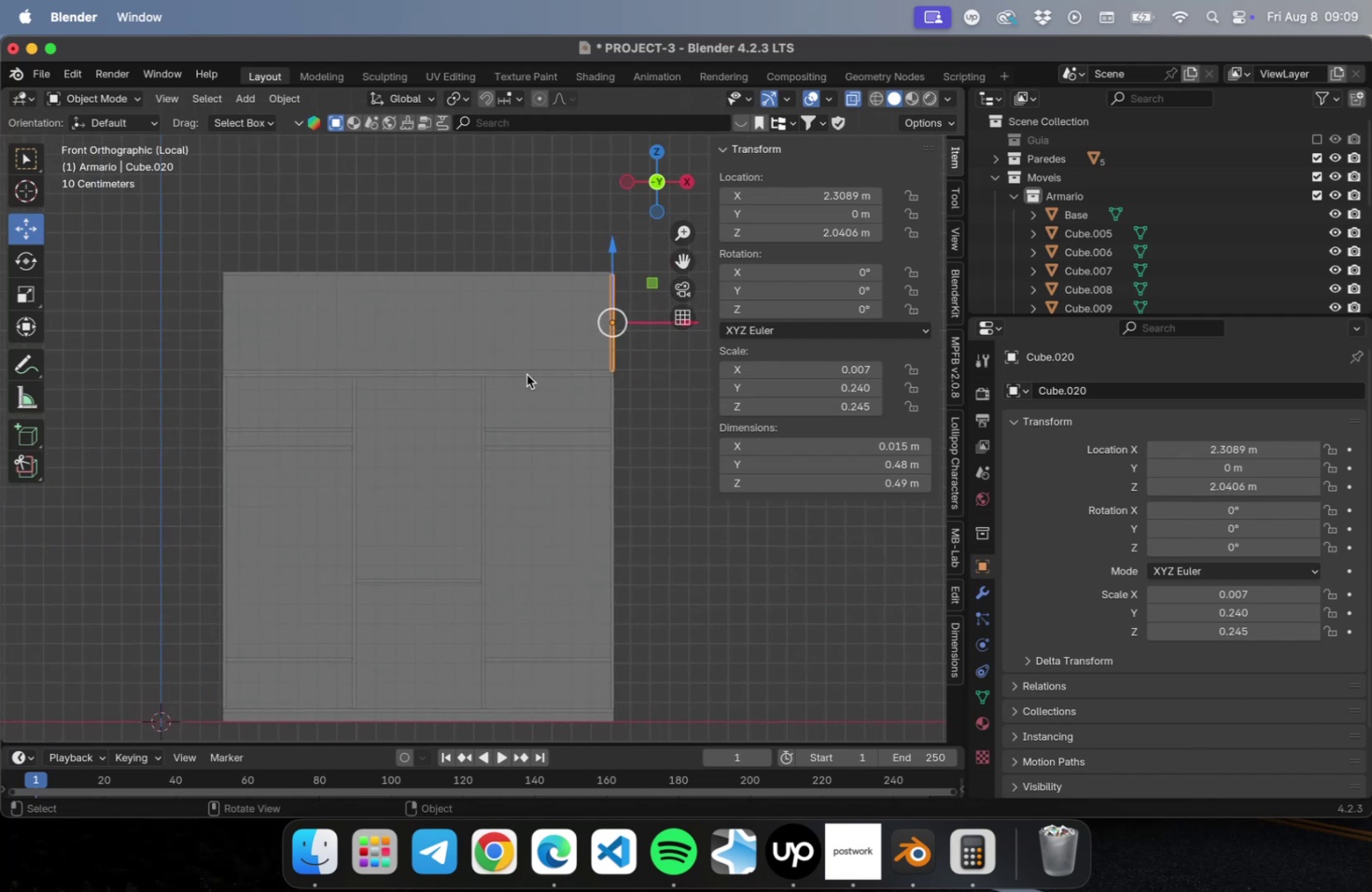 
type(Dx)
 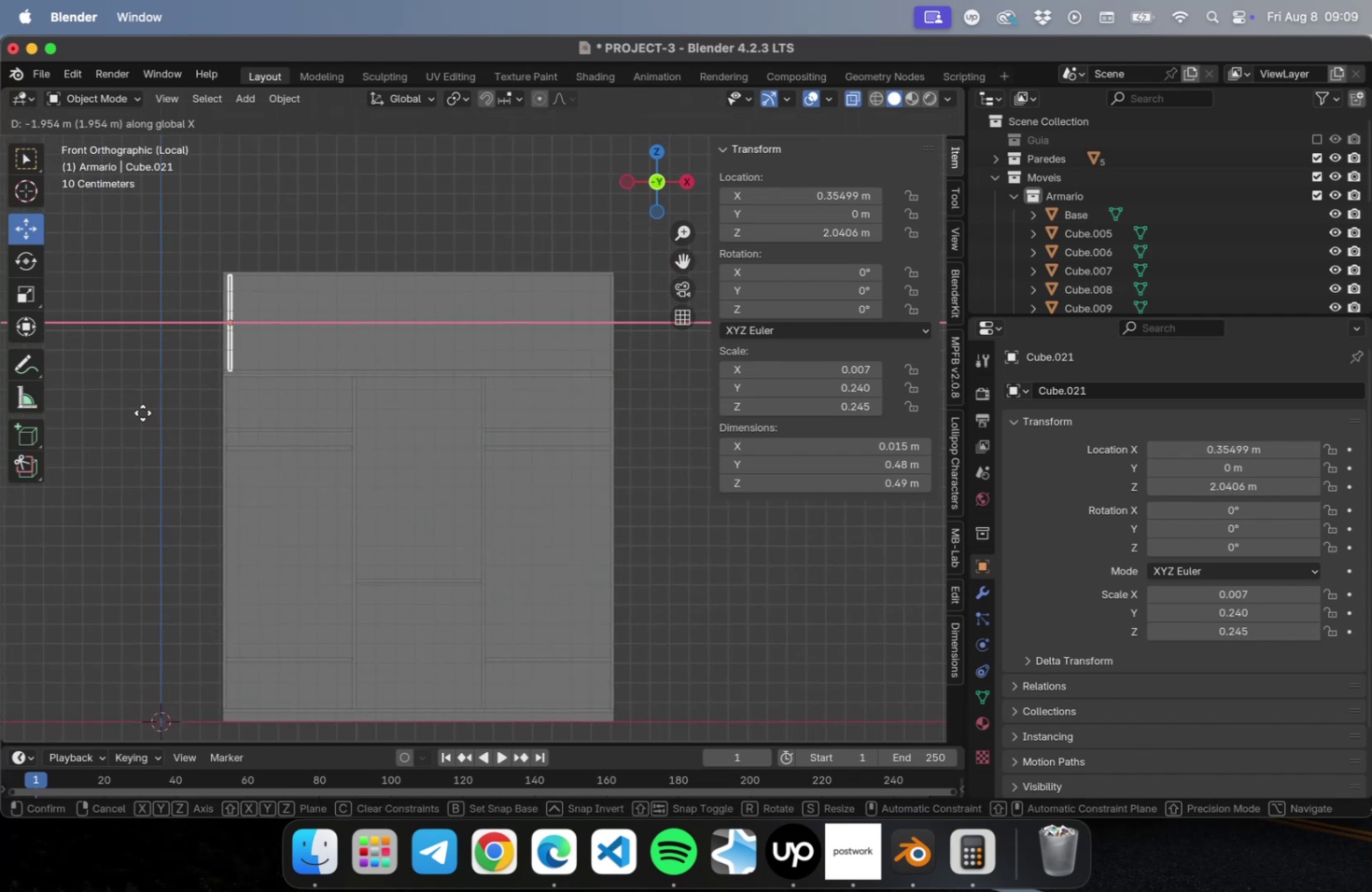 
left_click([142, 412])
 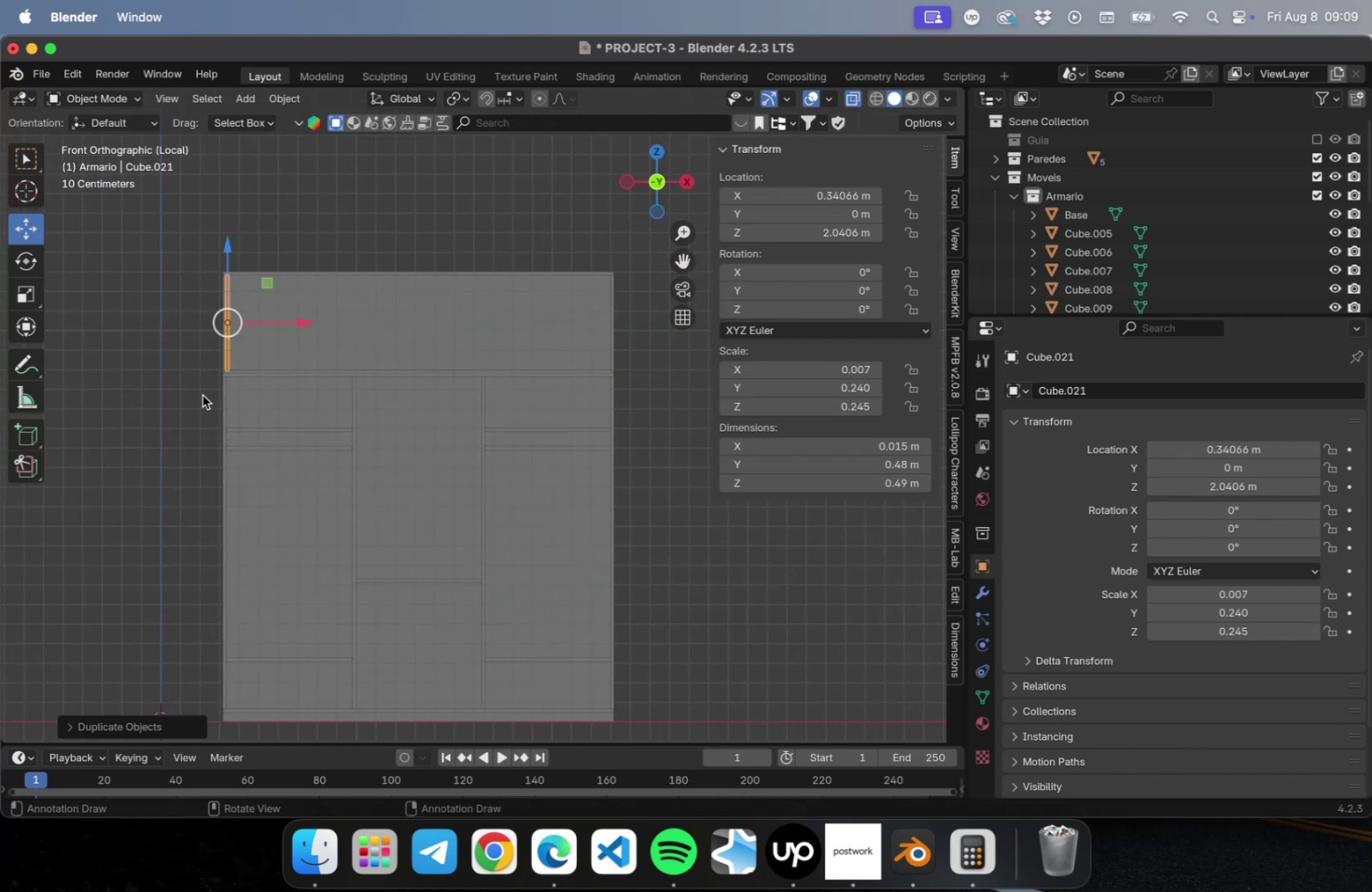 
scroll: coordinate [199, 392], scroll_direction: up, amount: 10.0
 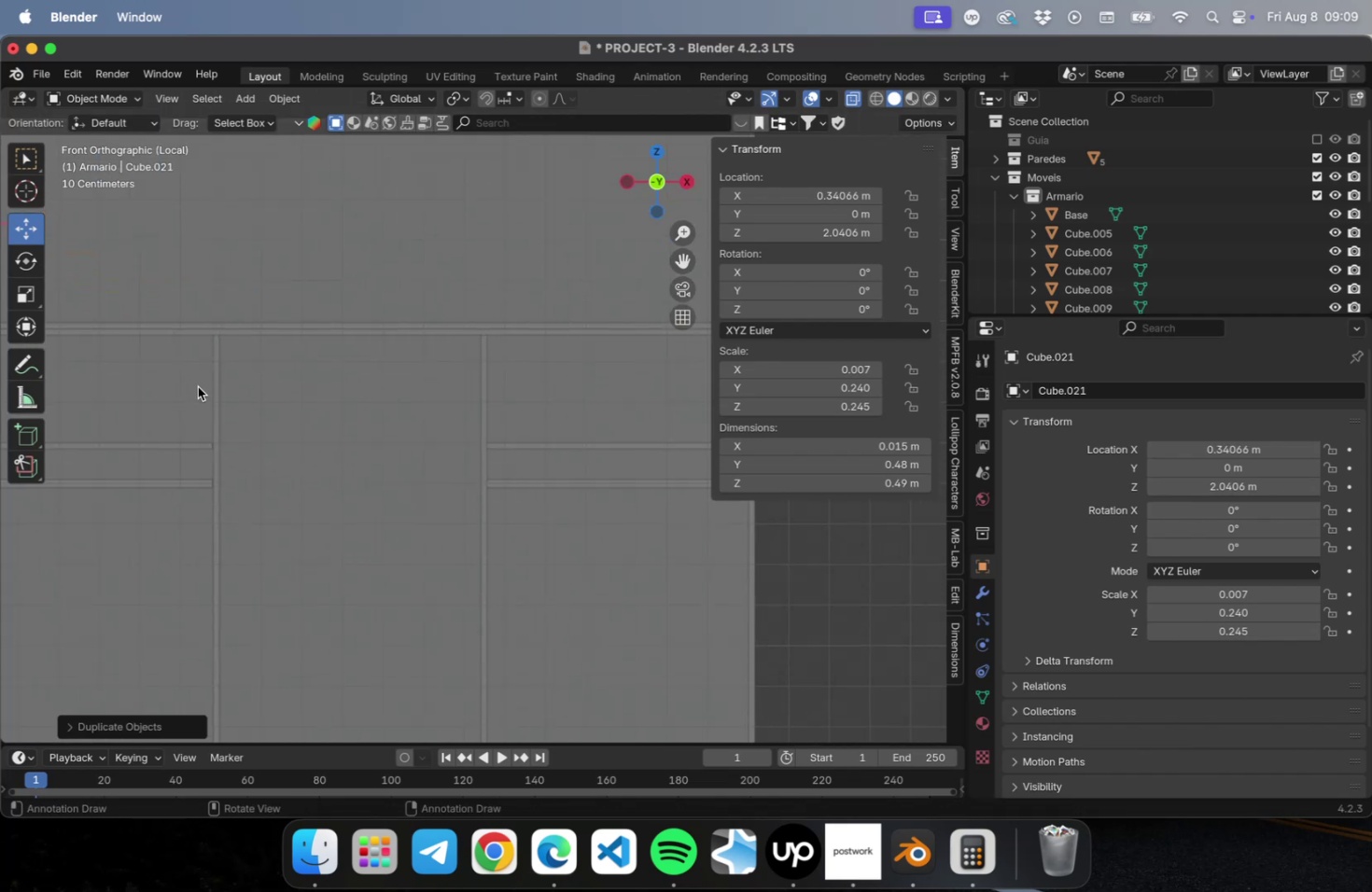 
hold_key(key=ShiftLeft, duration=0.57)
 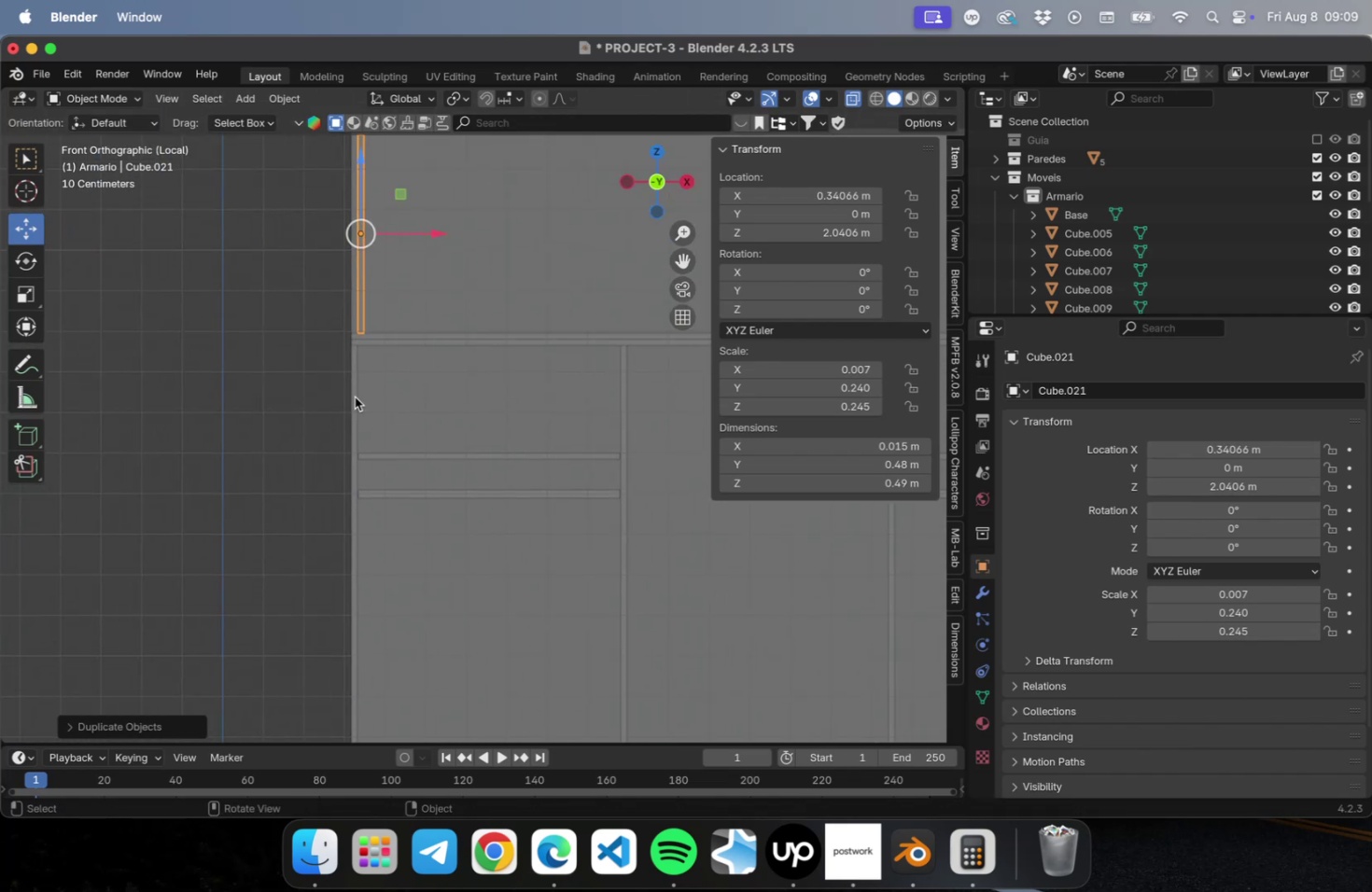 
left_click([355, 397])
 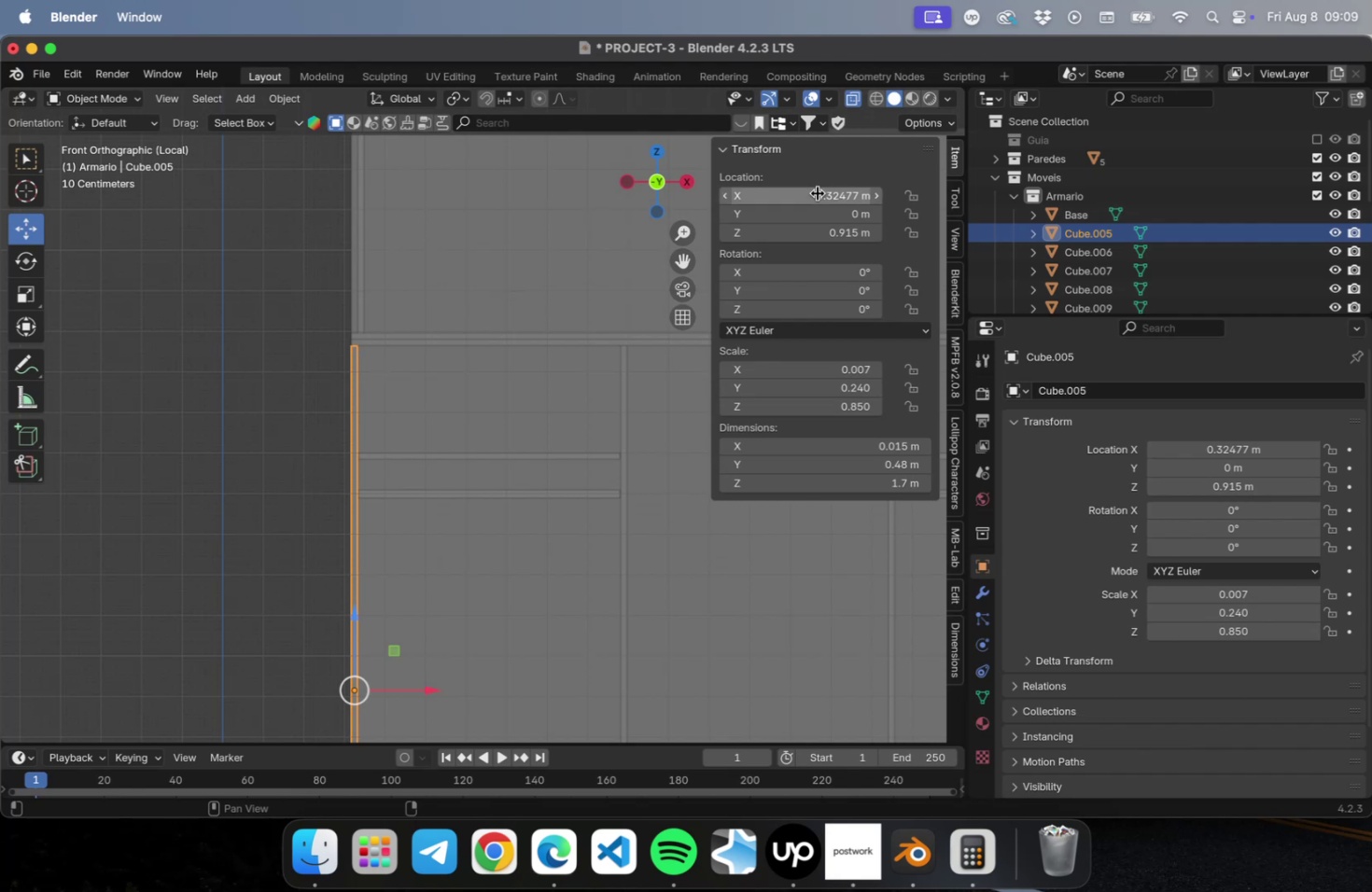 
left_click([817, 193])
 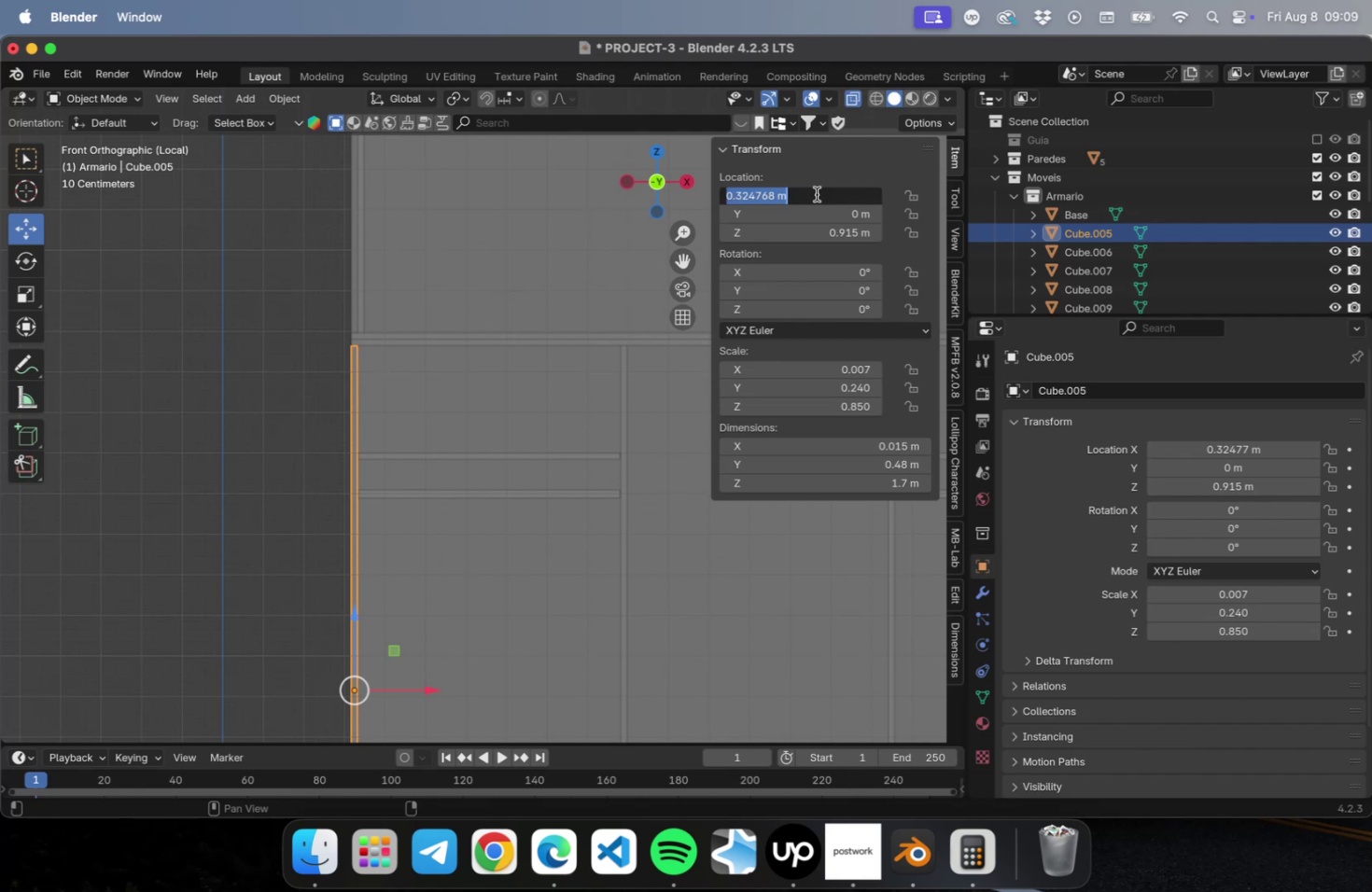 
key(Meta+C)
 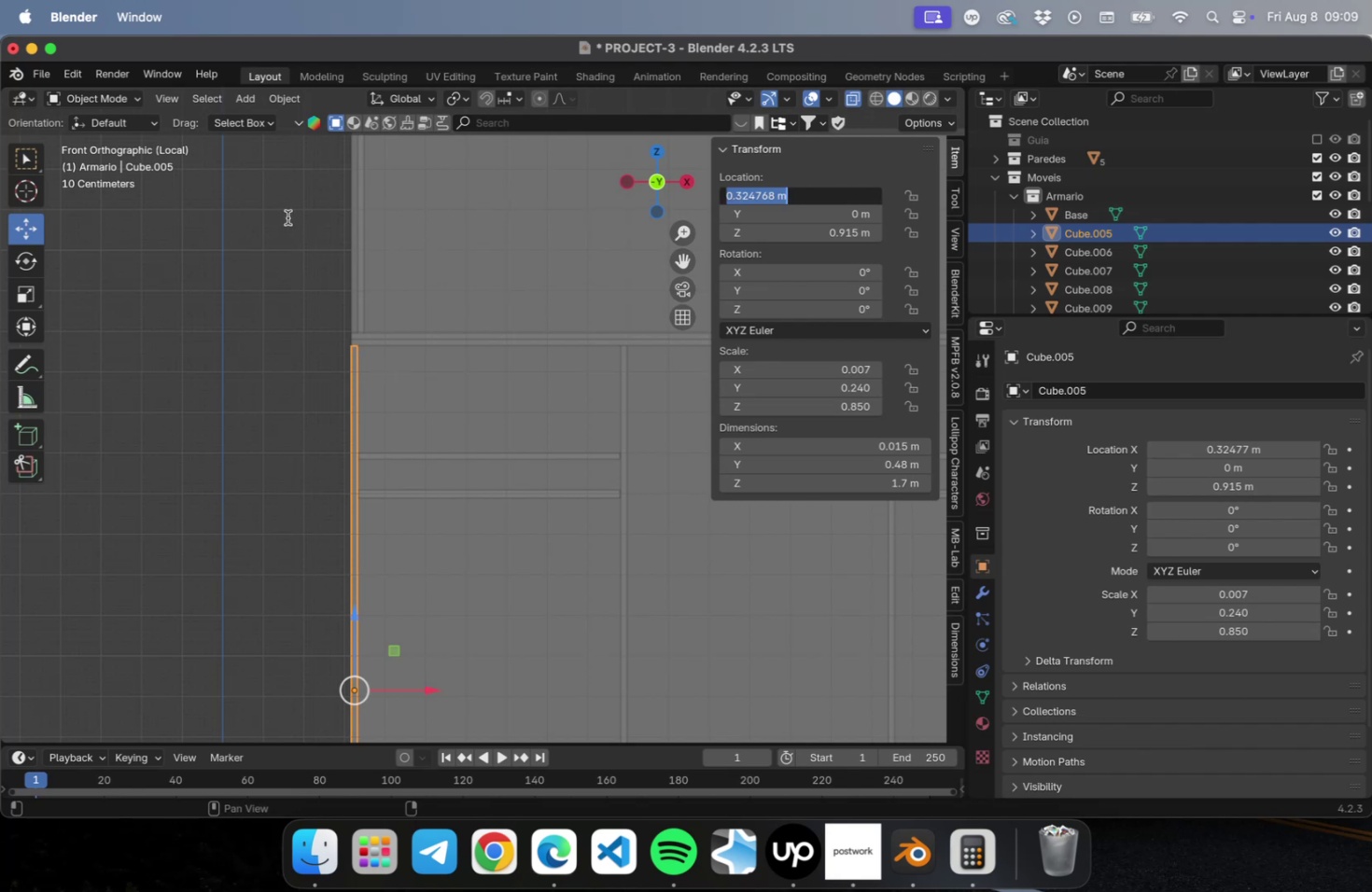 
left_click([287, 217])
 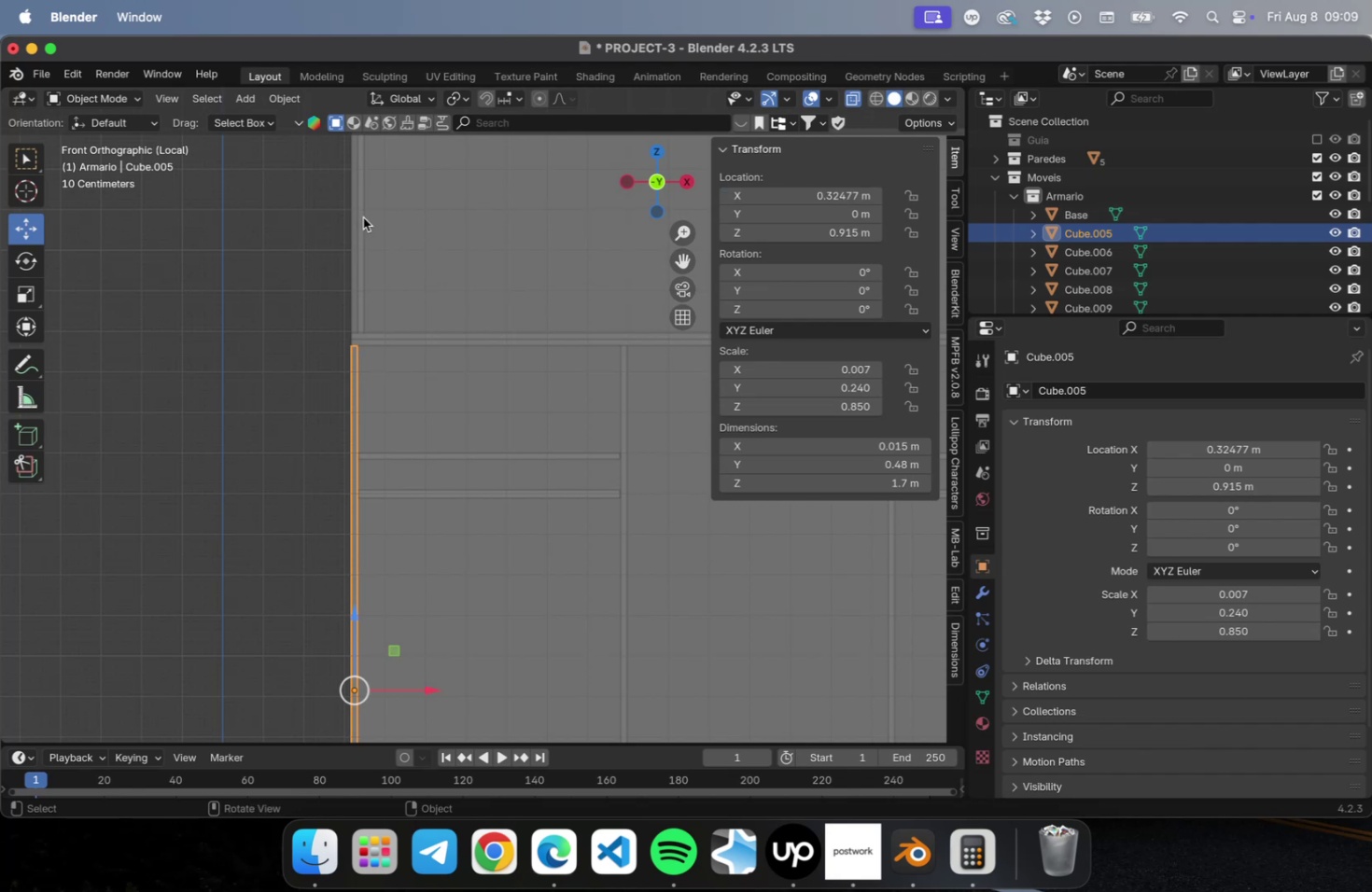 
left_click([363, 217])
 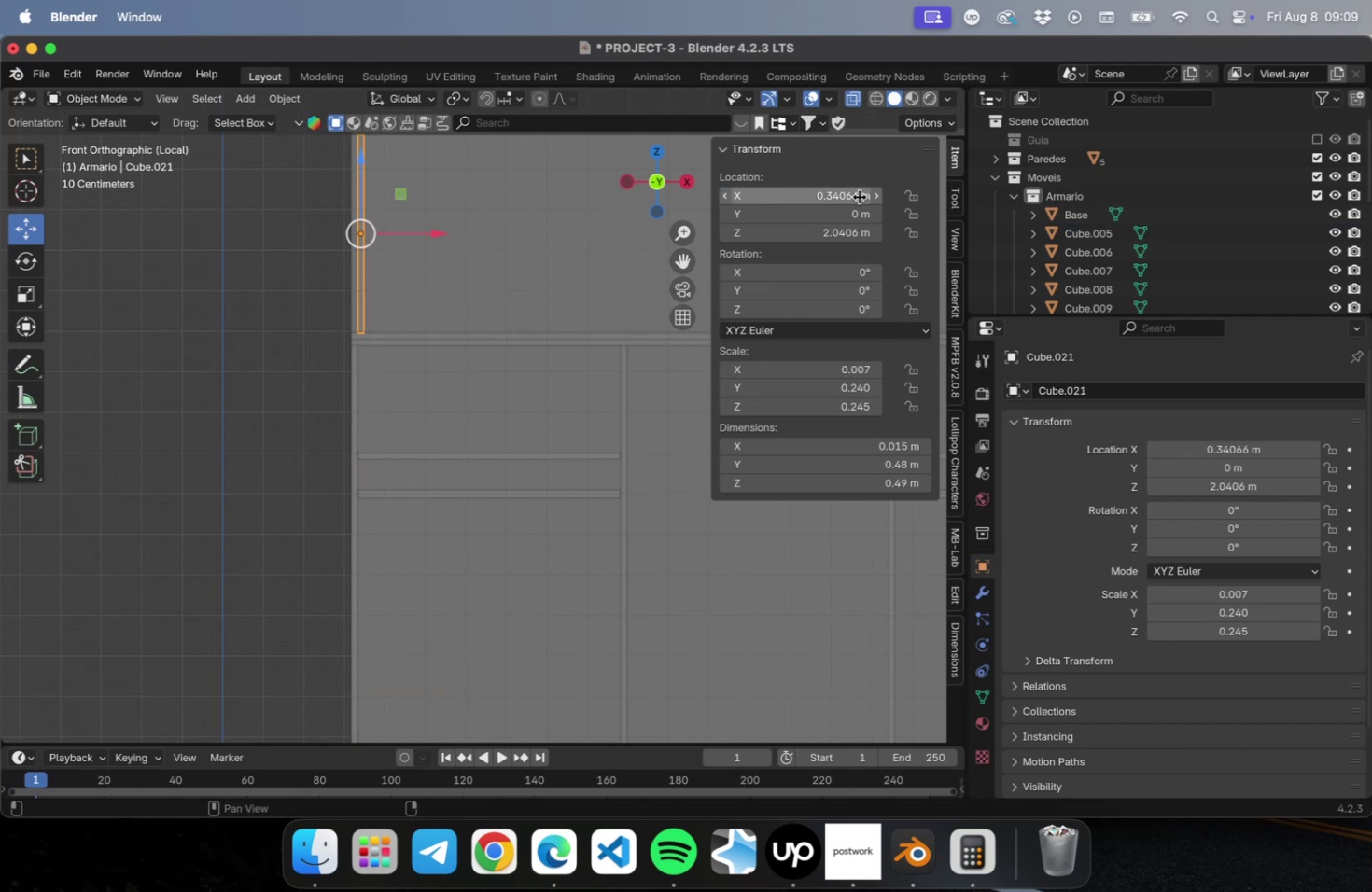 
left_click([857, 195])
 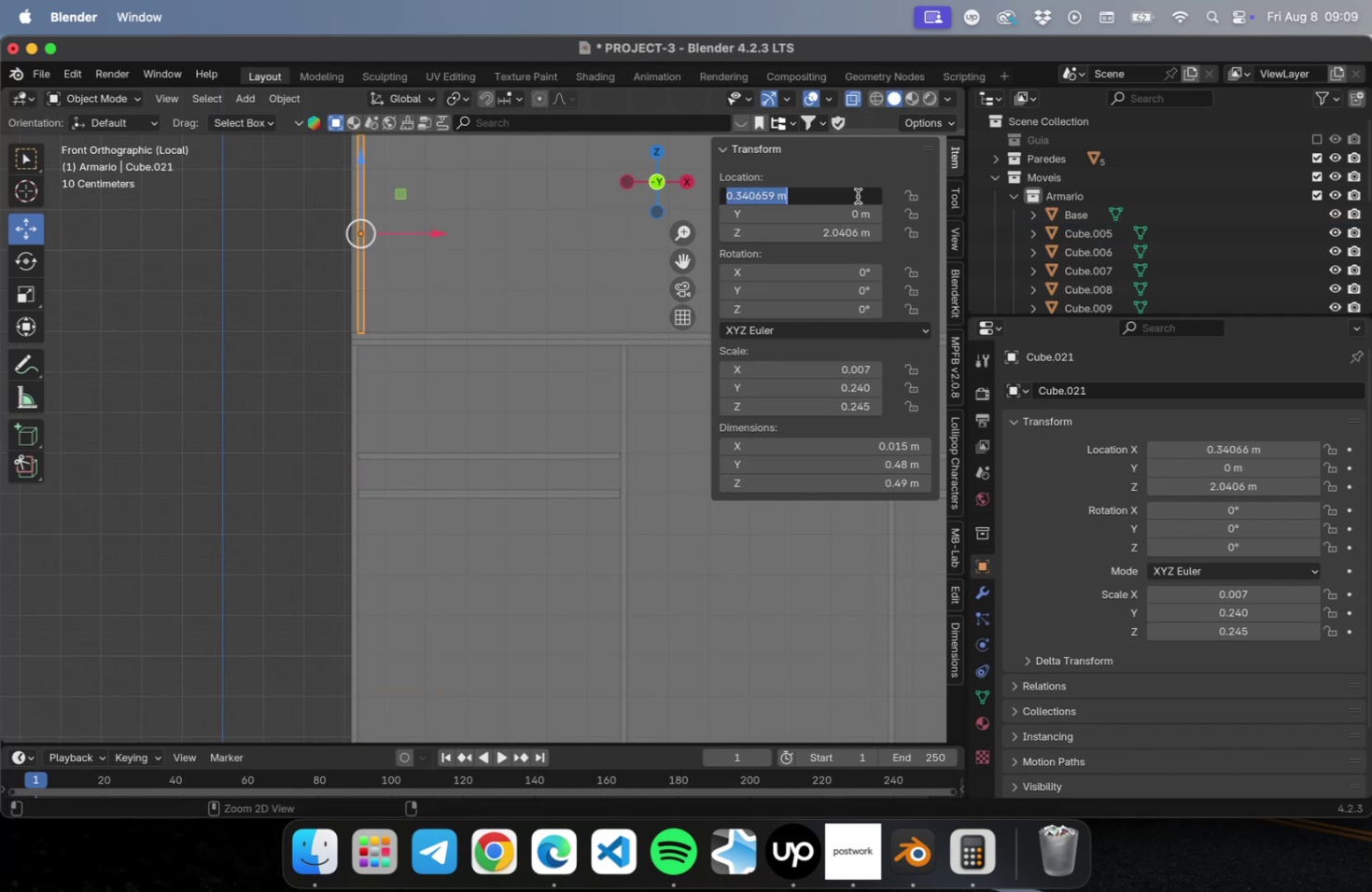 
key(Meta+CommandLeft)
 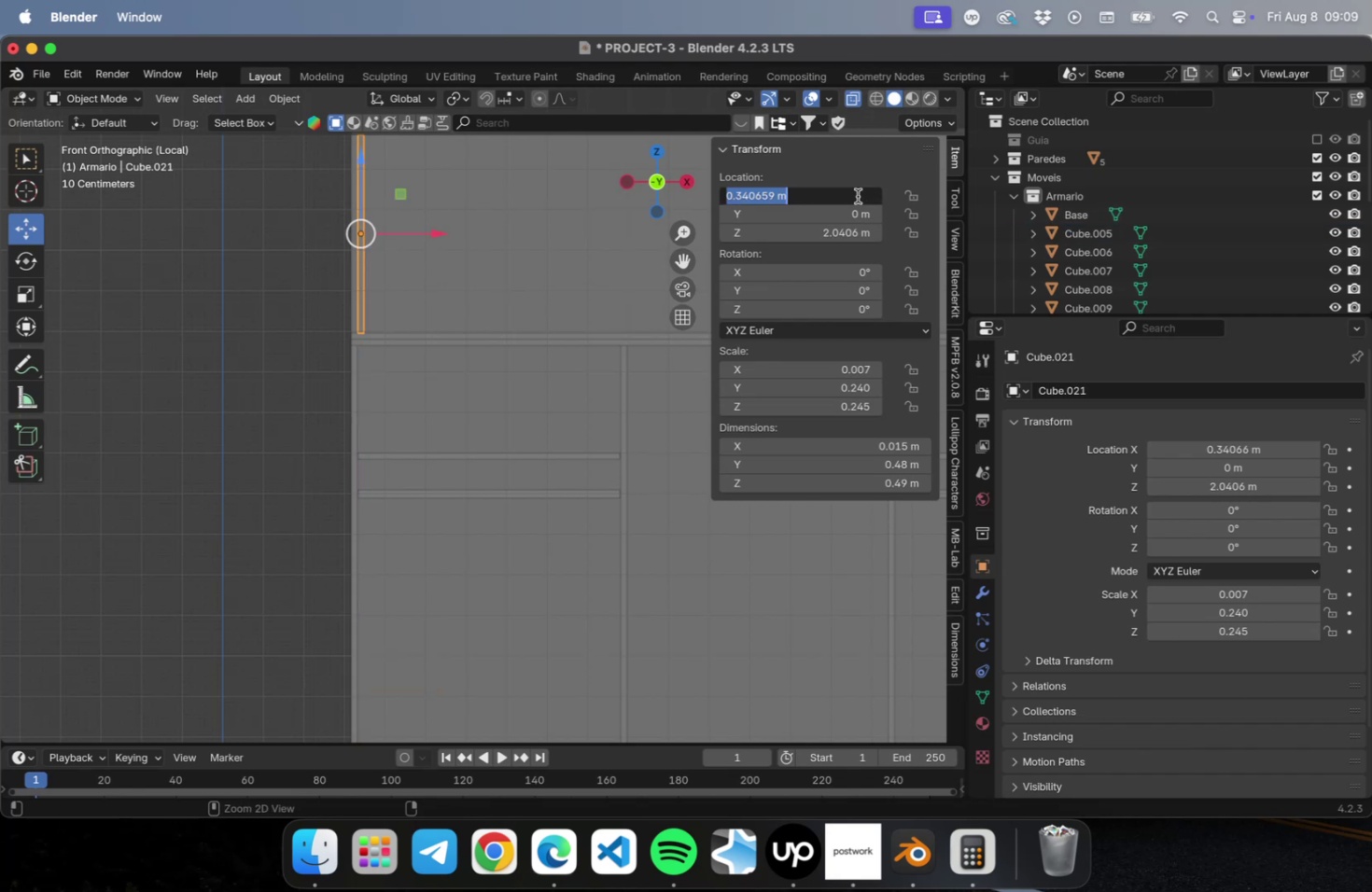 
key(Meta+V)
 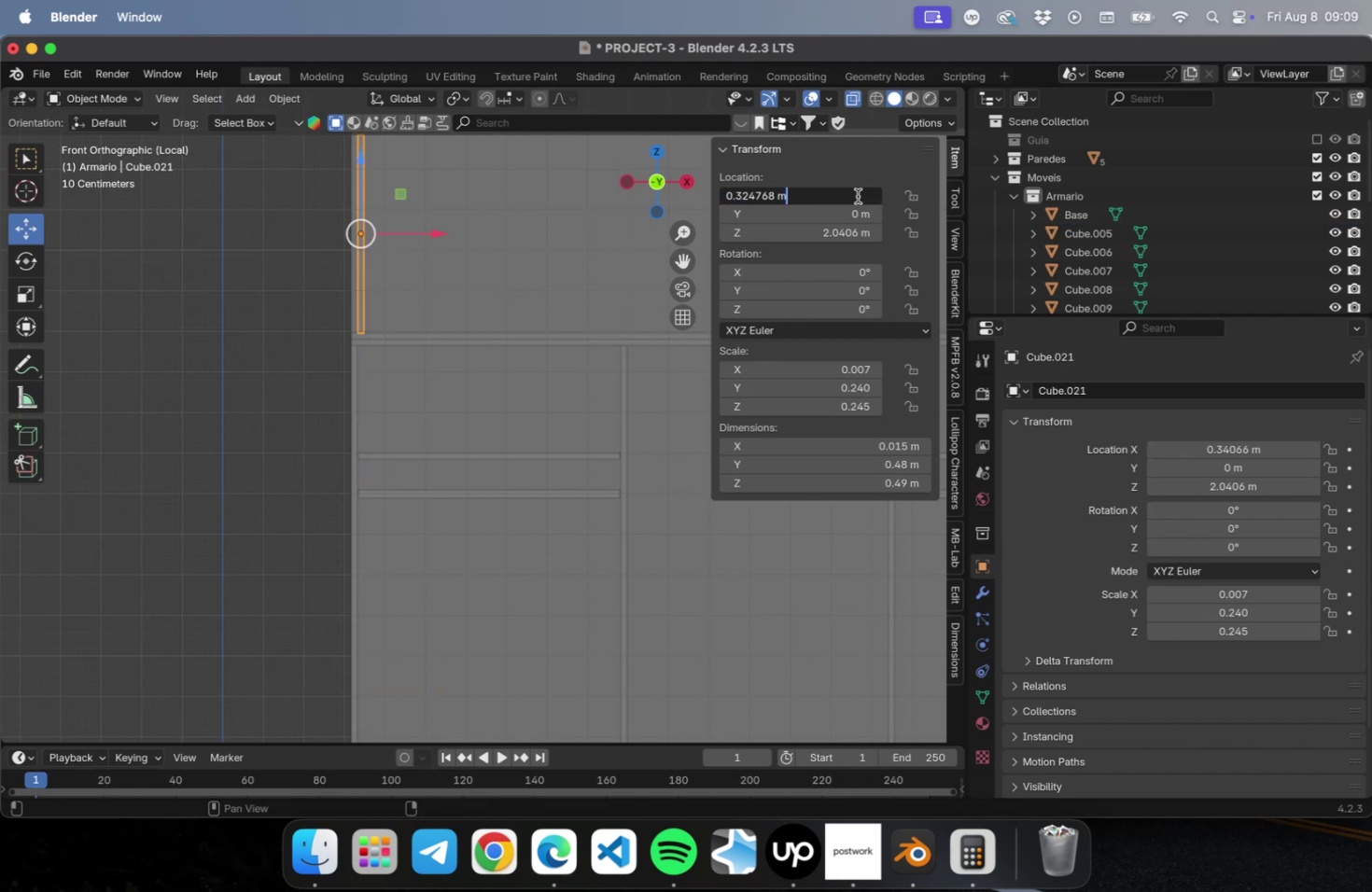 
key(Tab)
 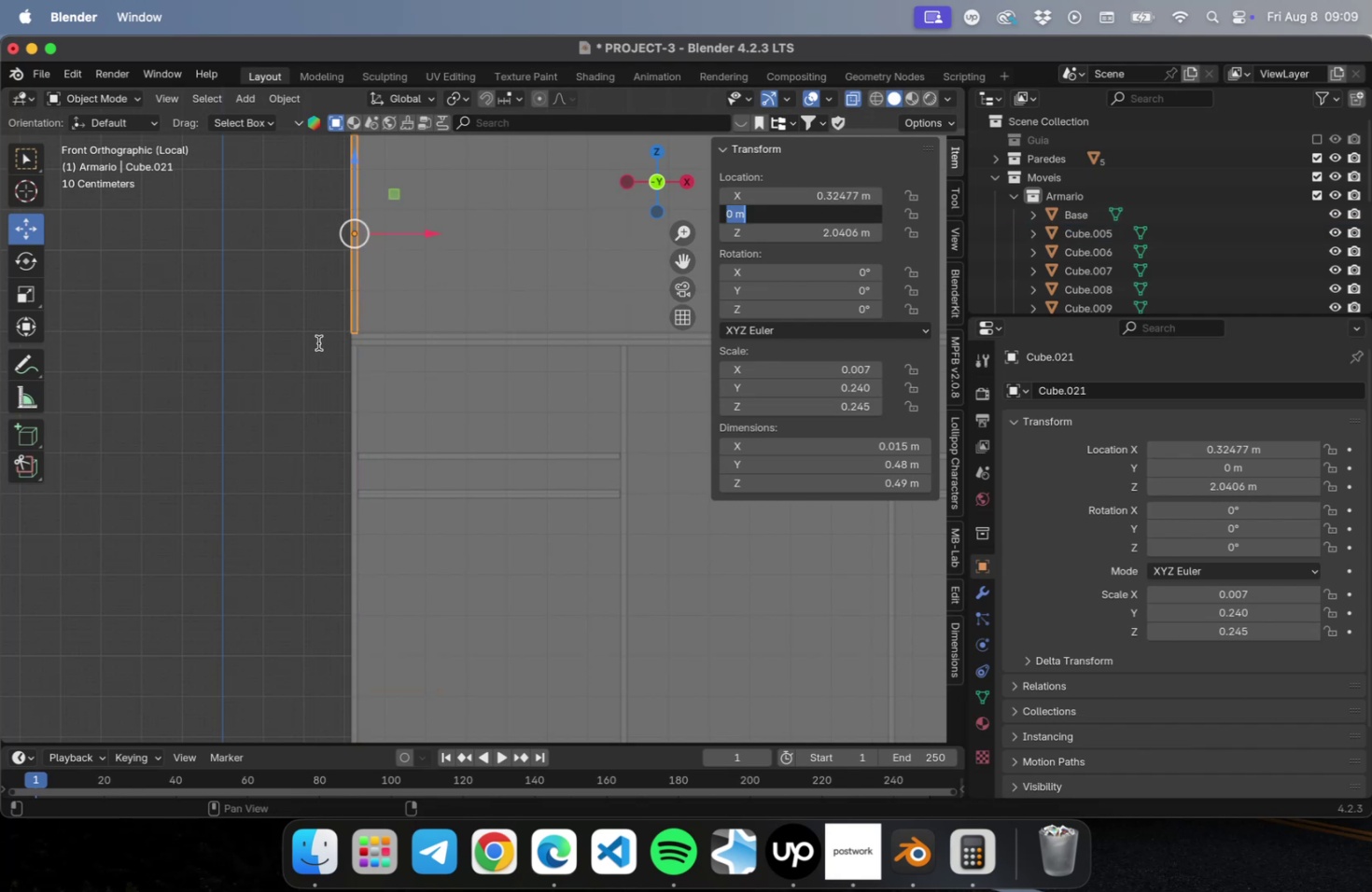 
left_click([313, 341])
 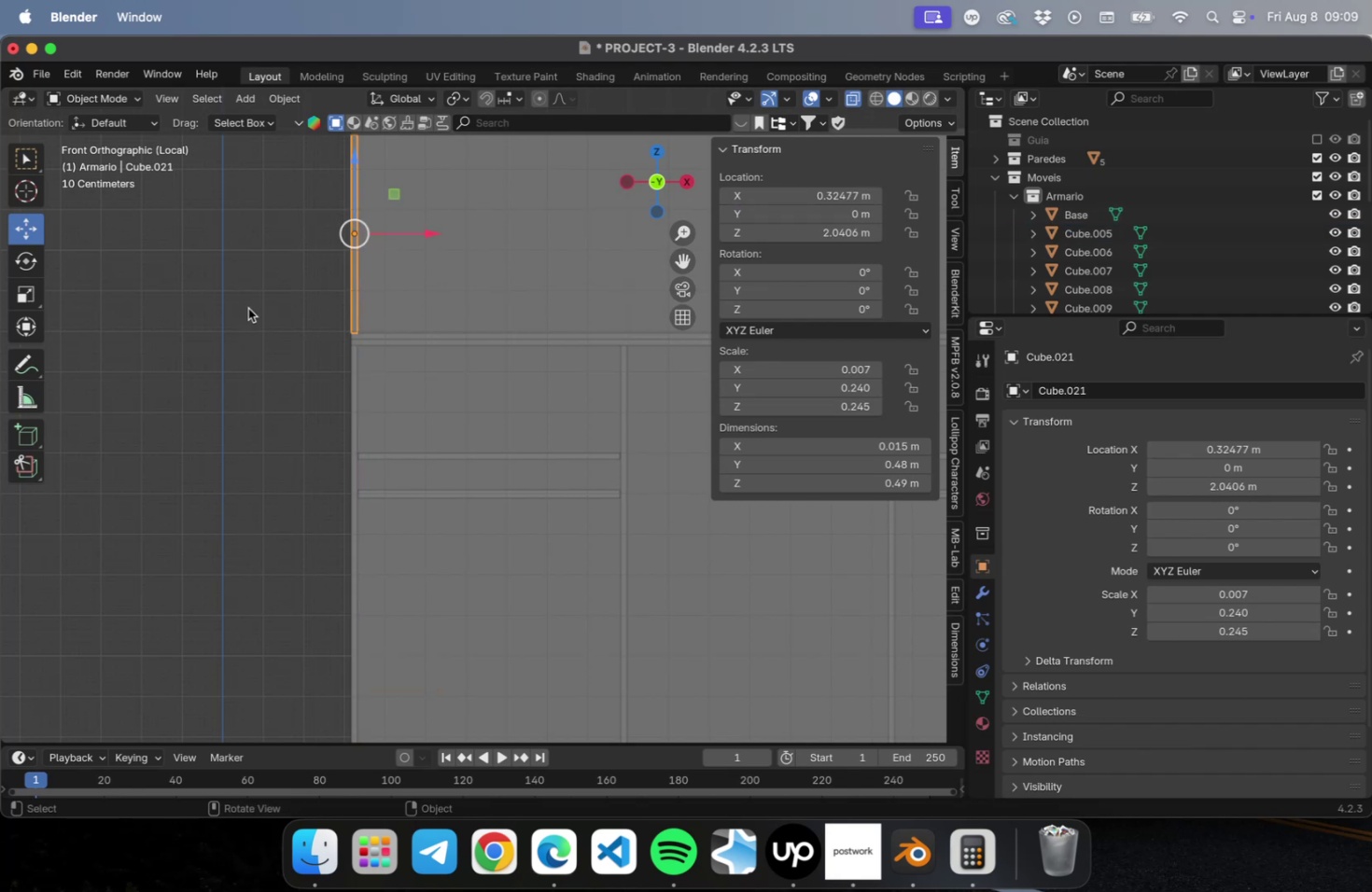 
scroll: coordinate [240, 306], scroll_direction: down, amount: 1.0
 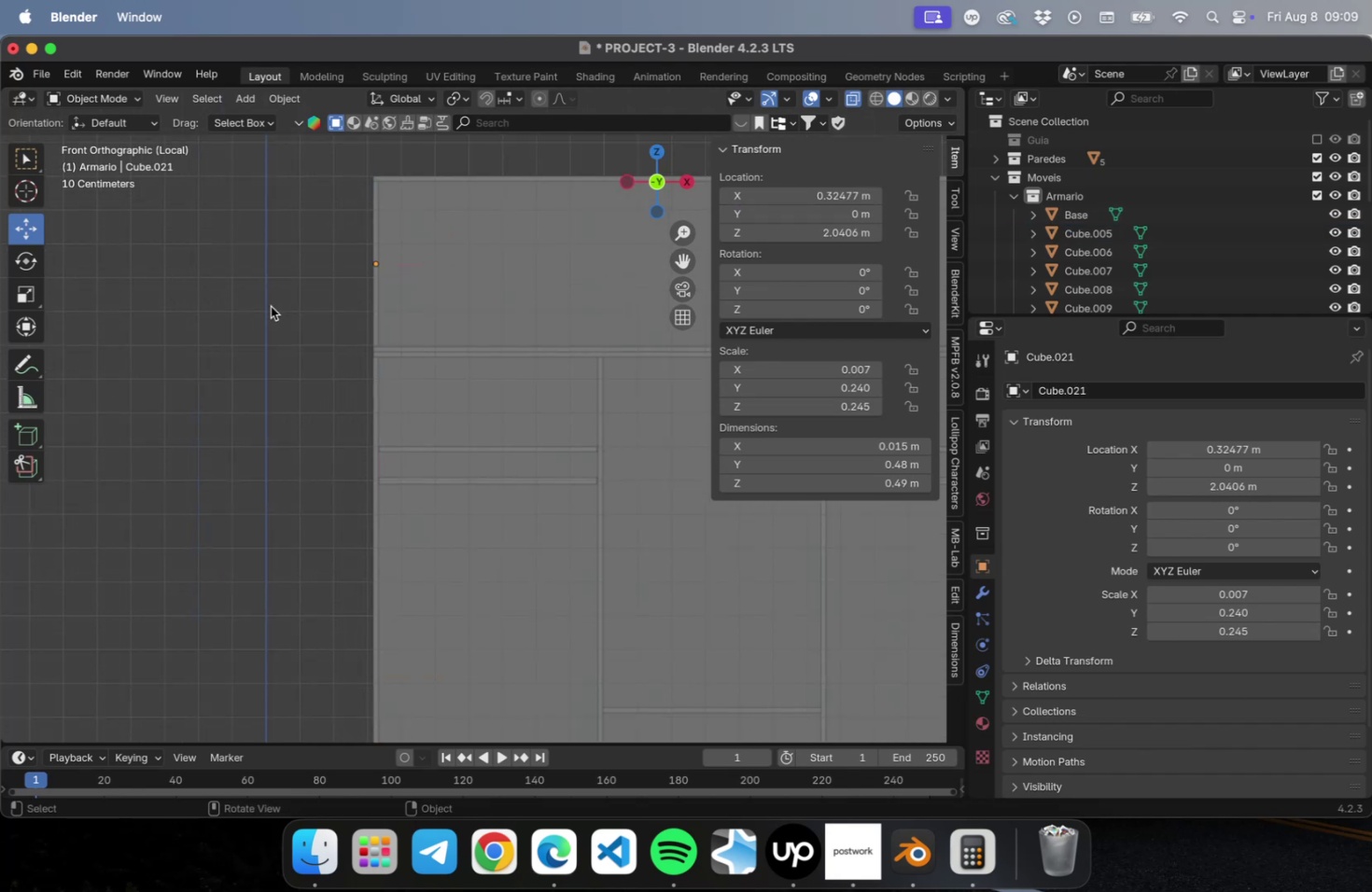 
hold_key(key=ShiftLeft, duration=0.54)
 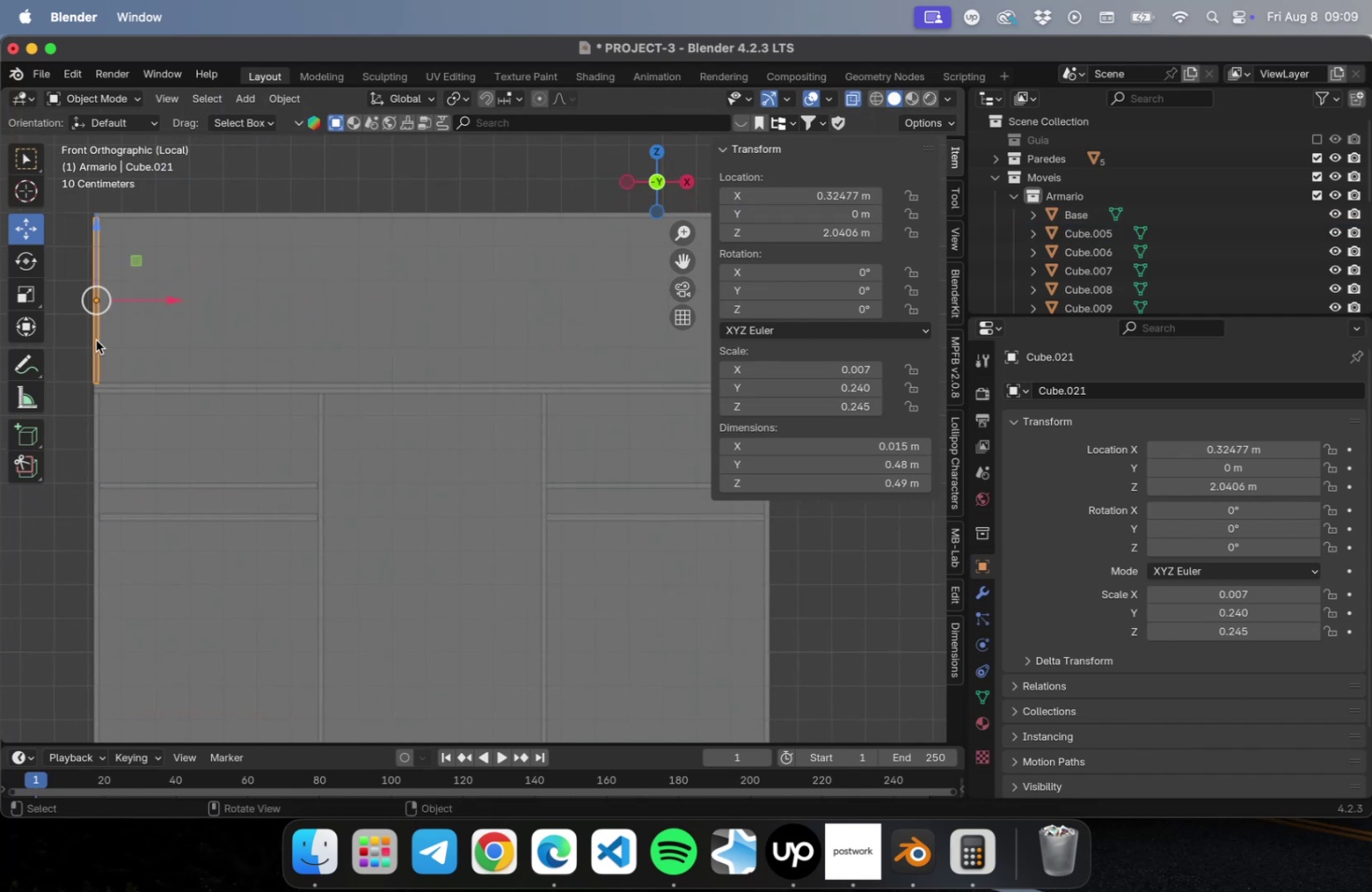 
type(Dx)
 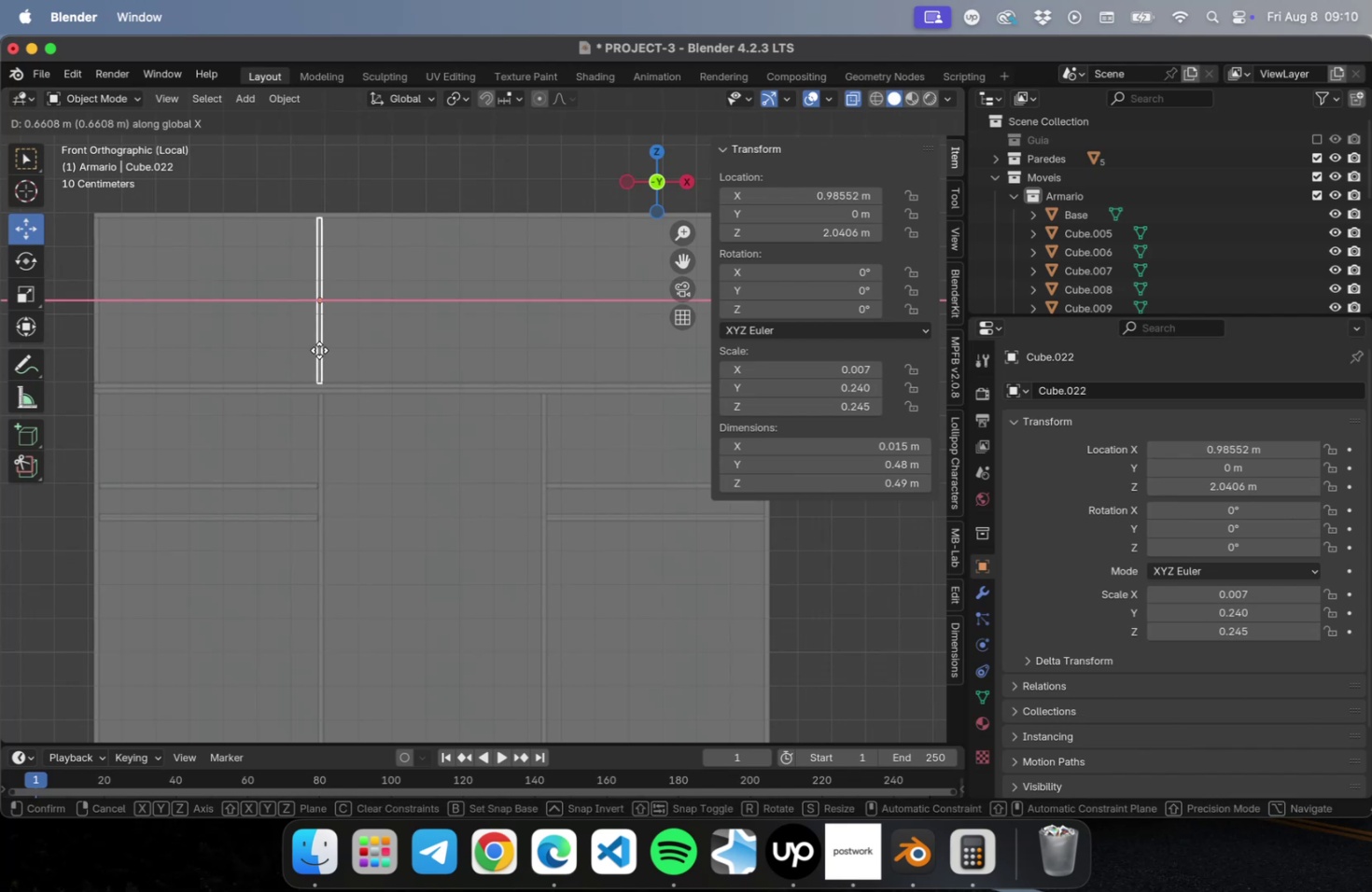 
left_click([319, 350])
 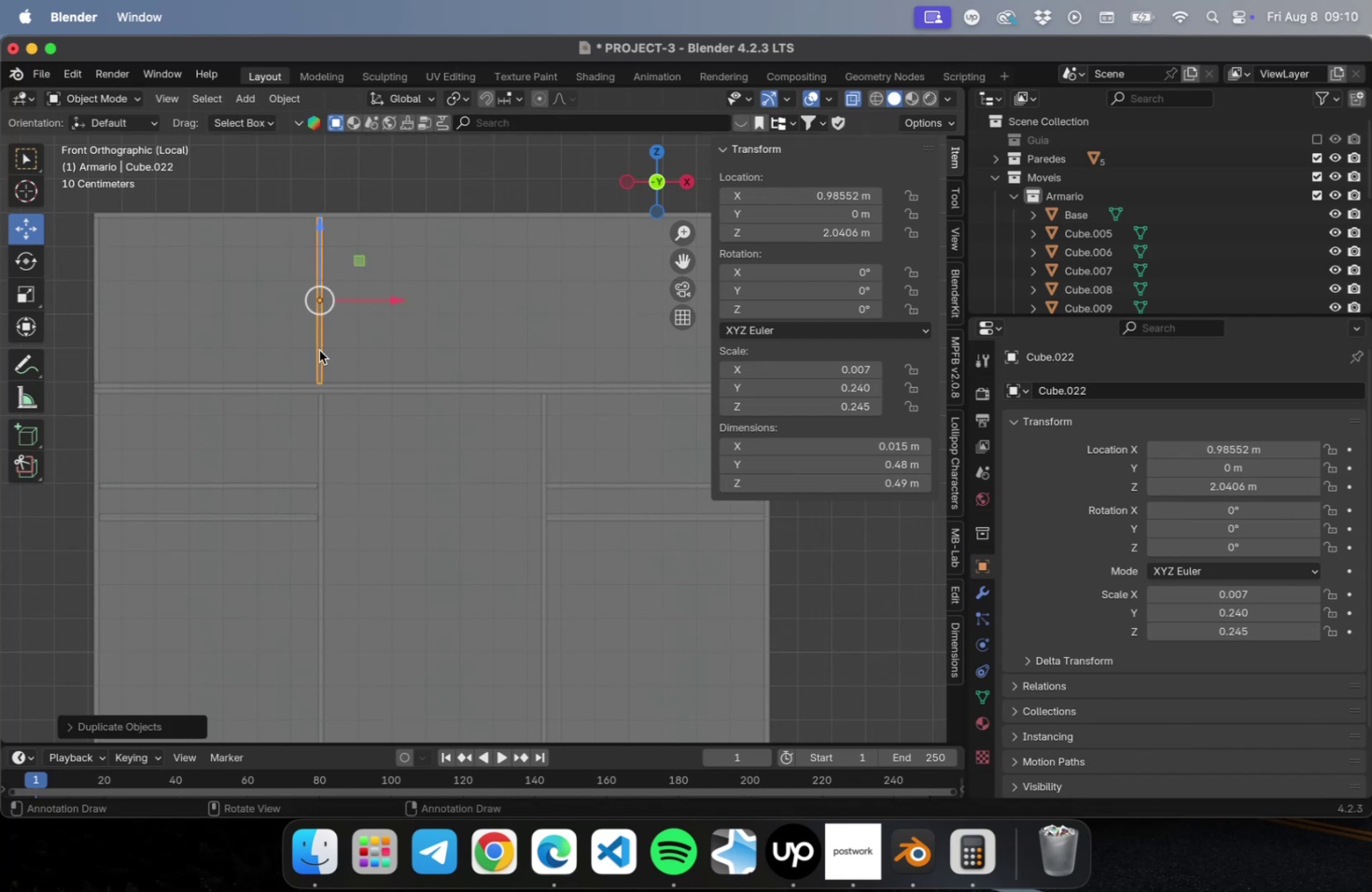 
type(Dx)
 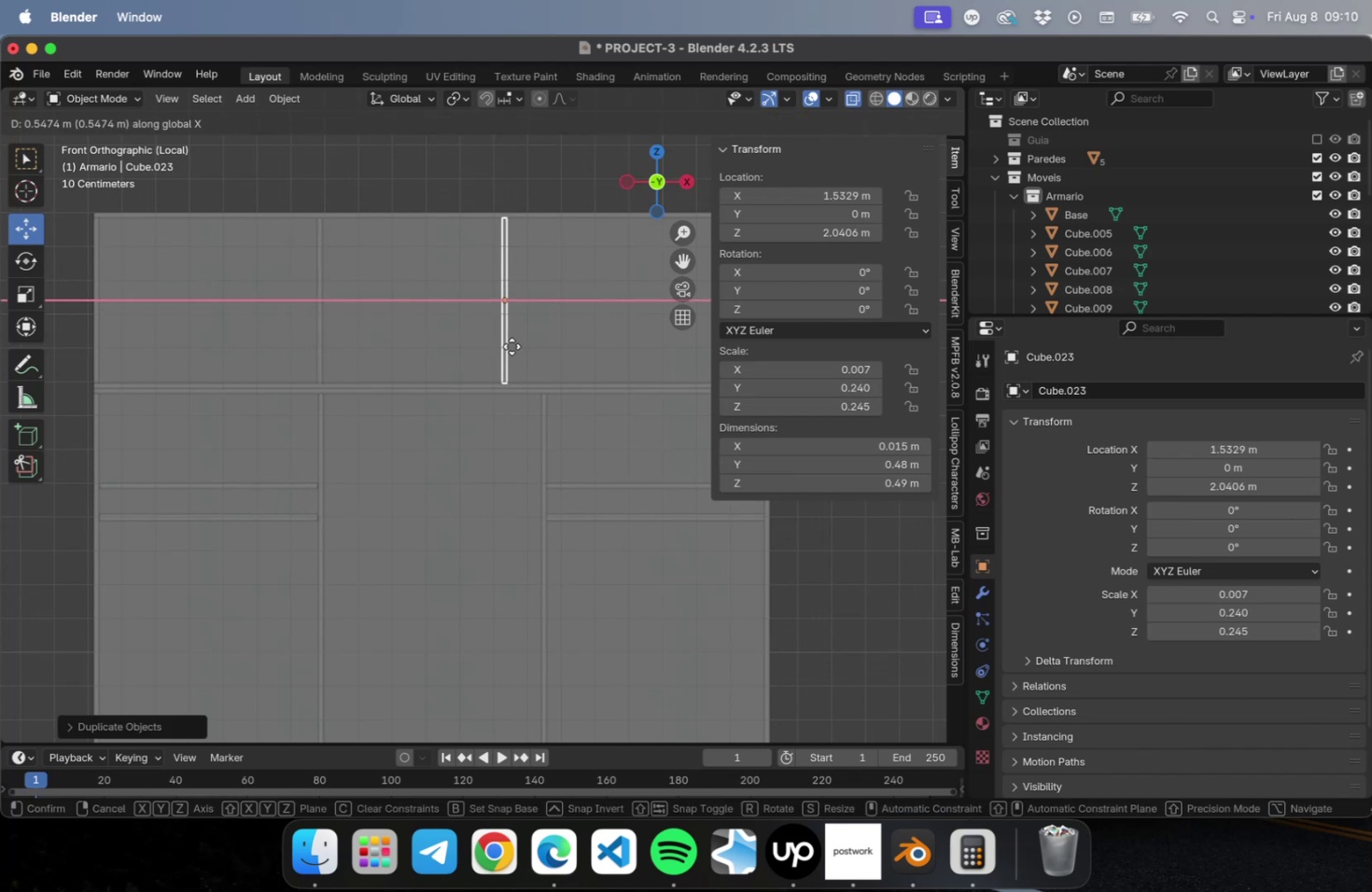 
left_click([529, 341])
 